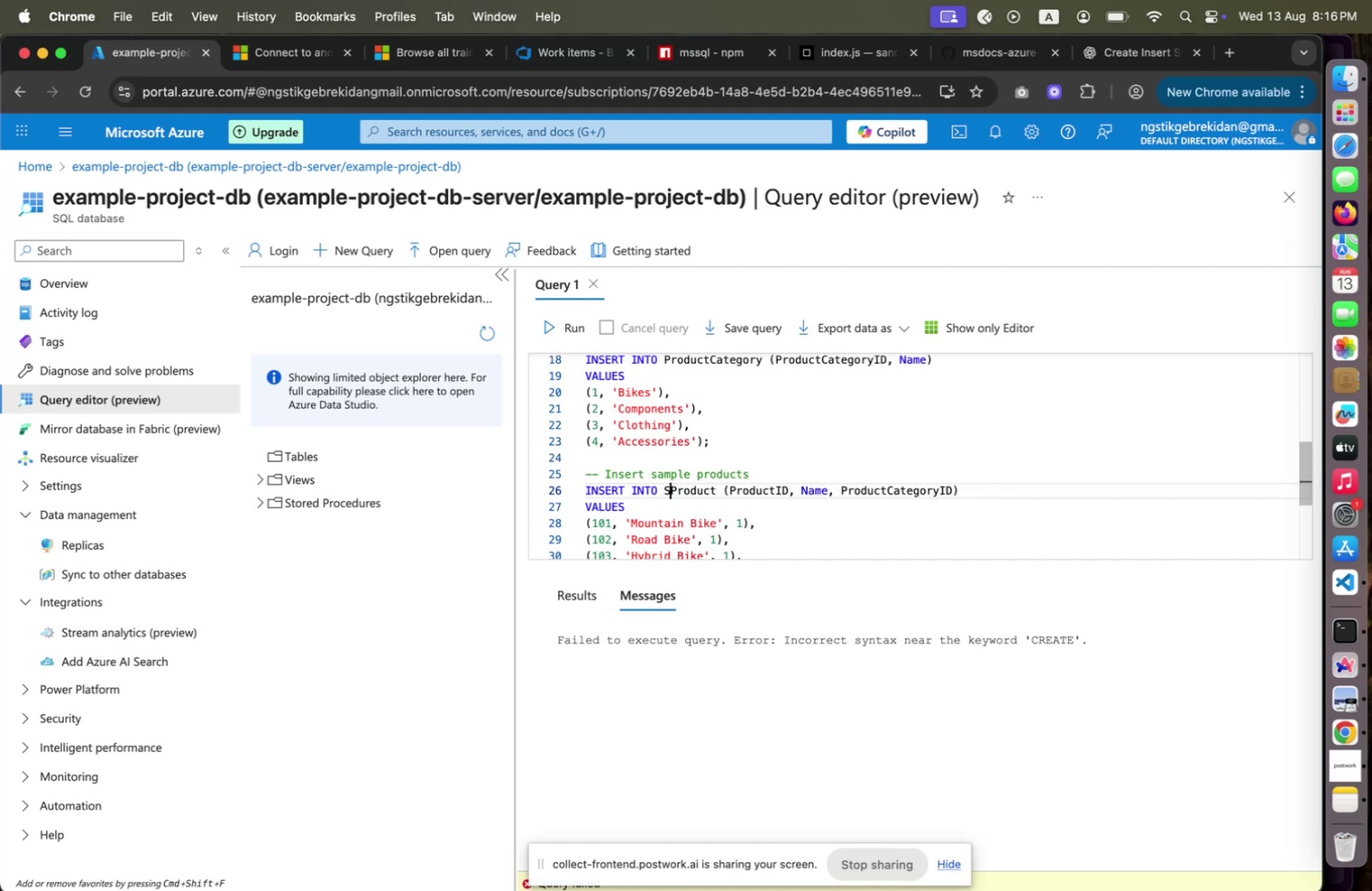 
key(Backspace)
 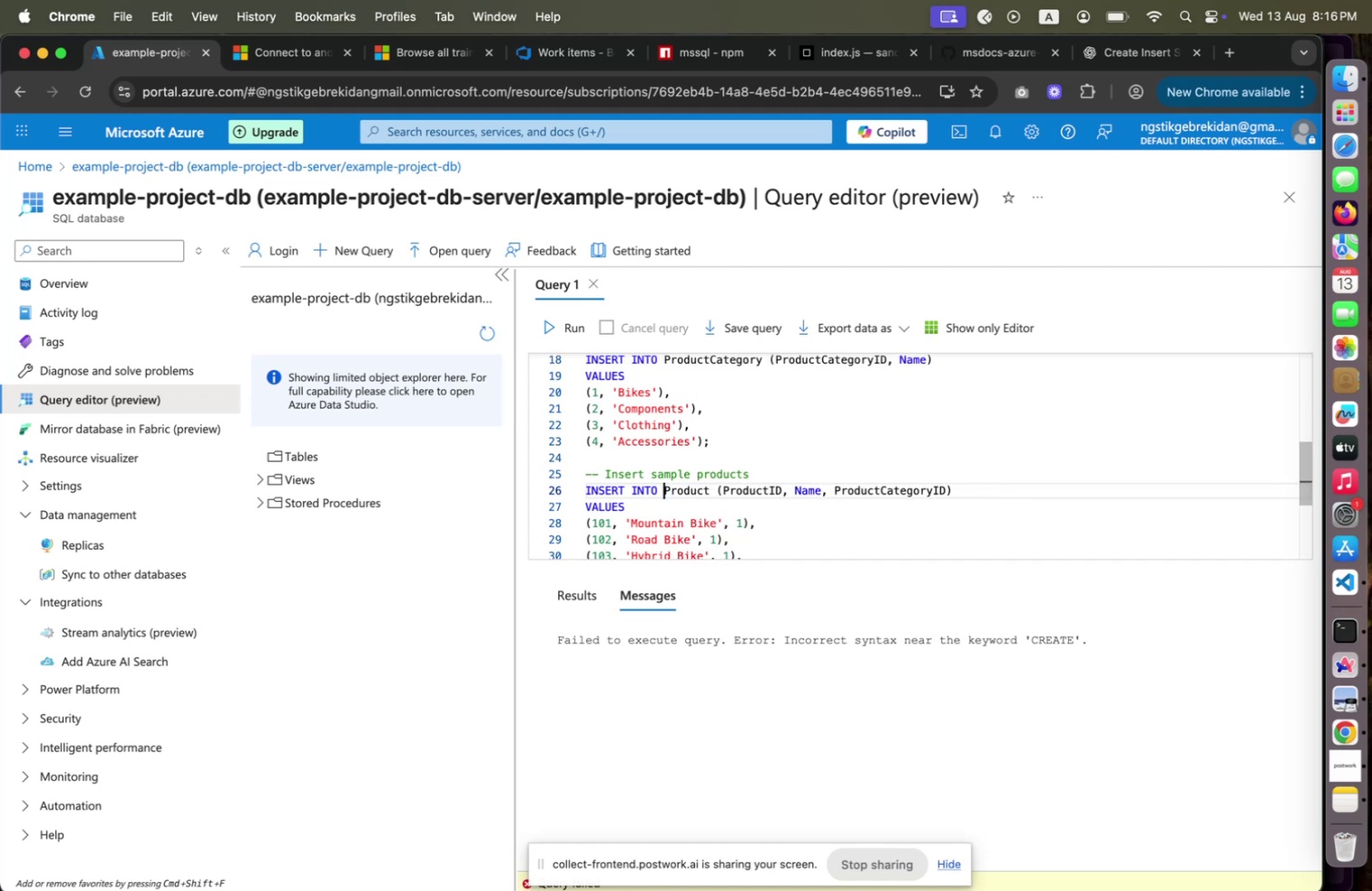 
key(Backspace)
 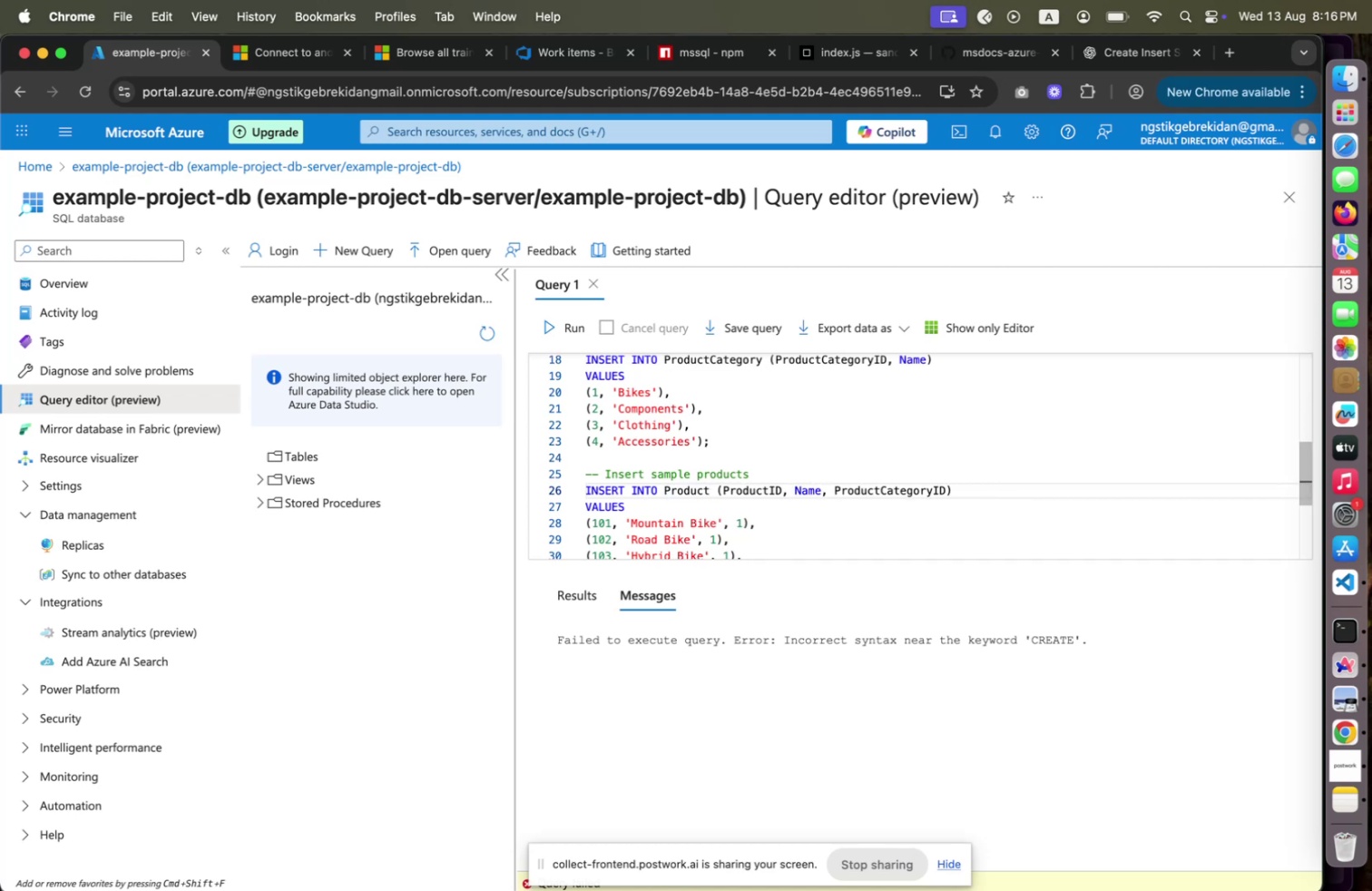 
scroll: coordinate [717, 490], scroll_direction: down, amount: 5.0
 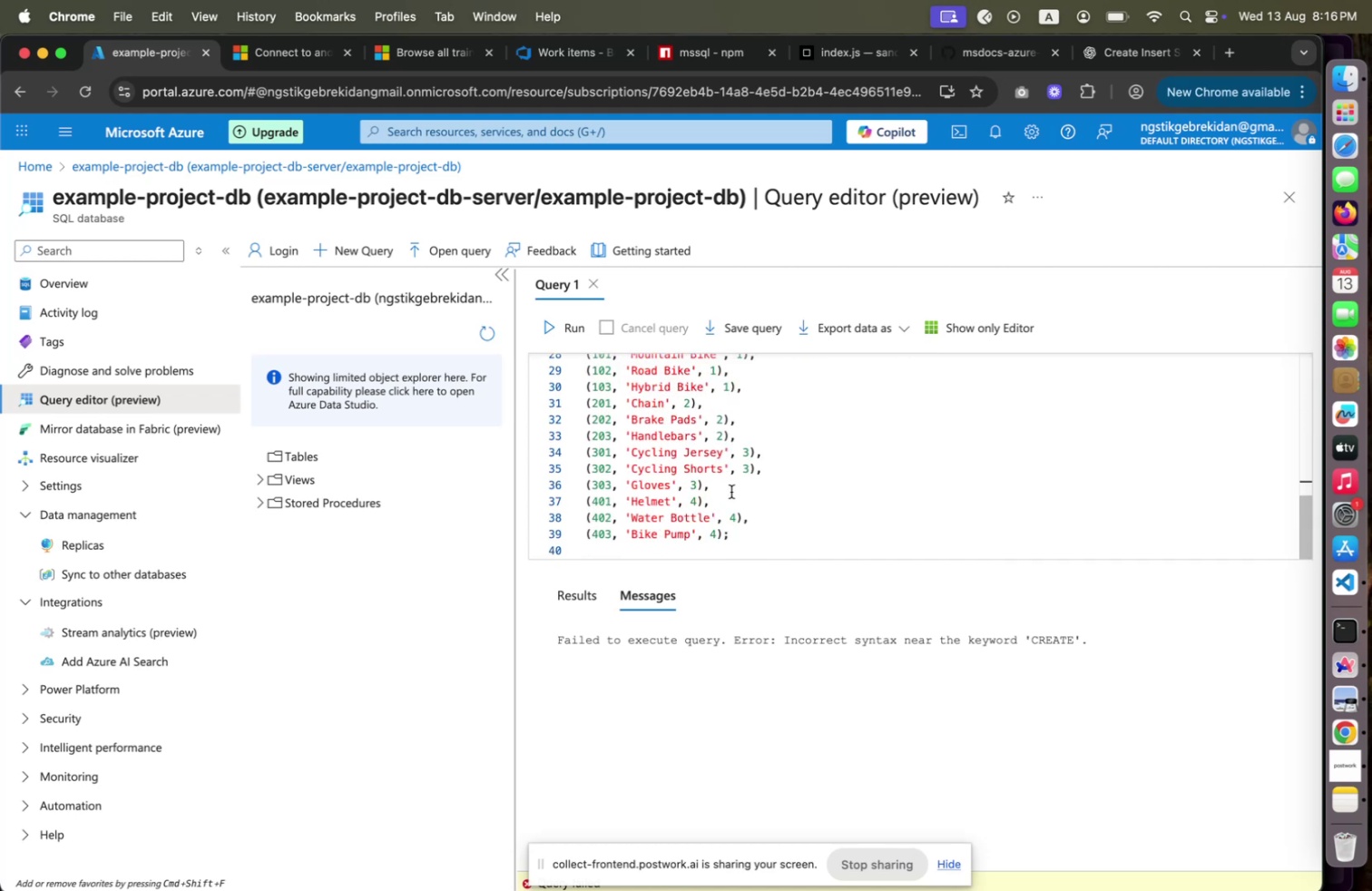 
scroll: coordinate [740, 494], scroll_direction: up, amount: 9.0
 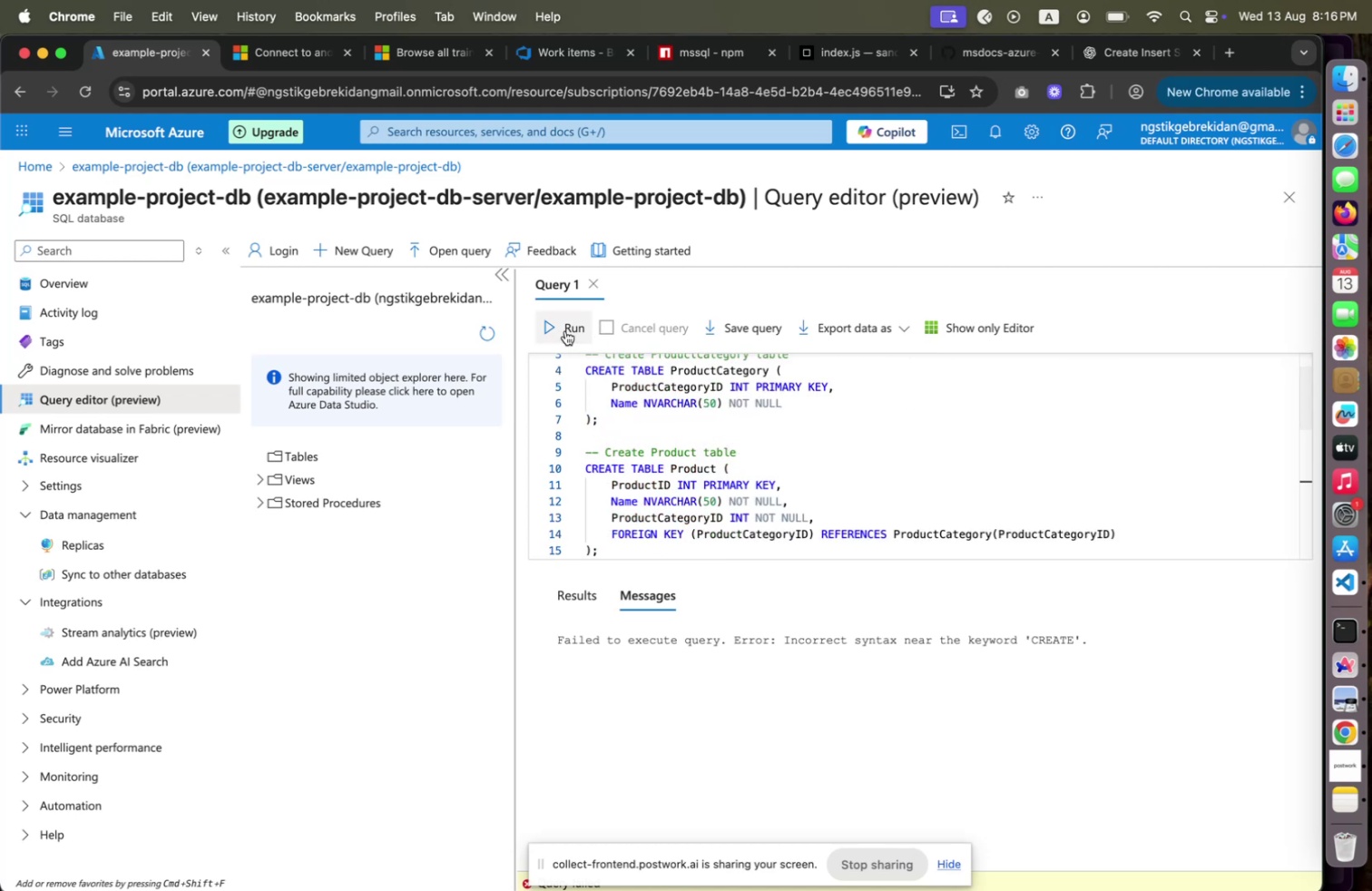 
double_click([564, 329])
 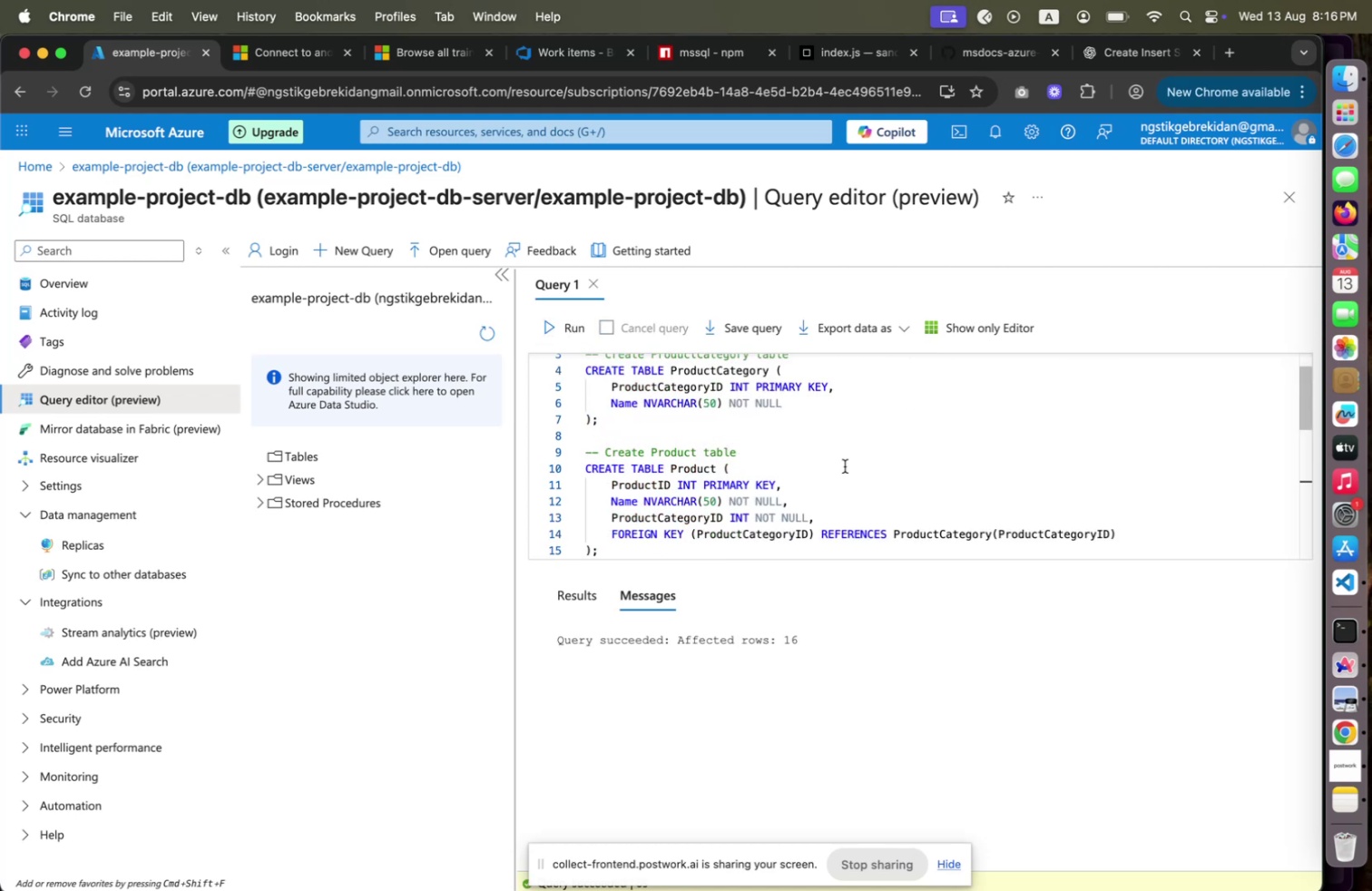 
scroll: coordinate [792, 467], scroll_direction: up, amount: 16.0
 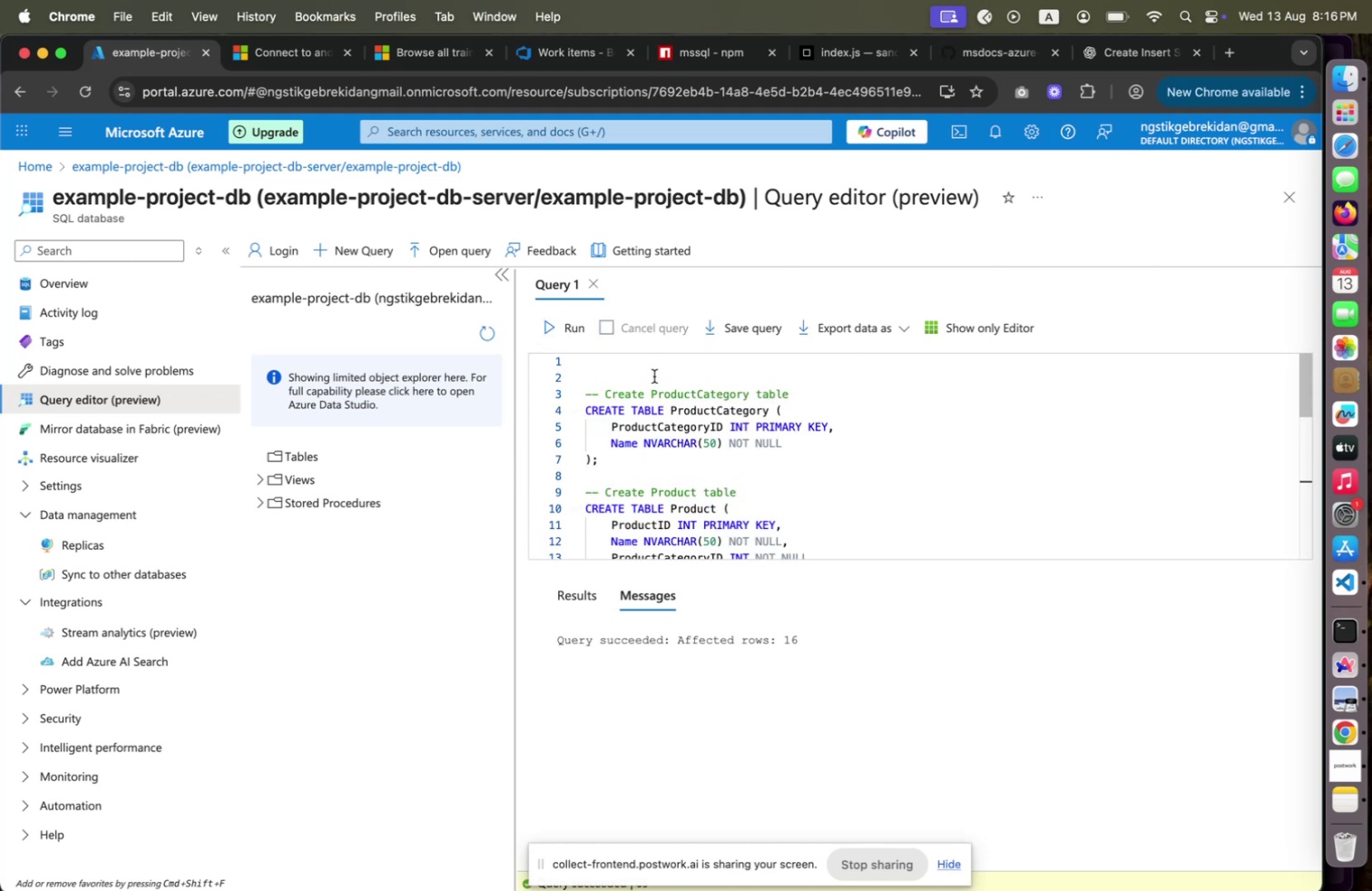 
left_click([654, 376])
 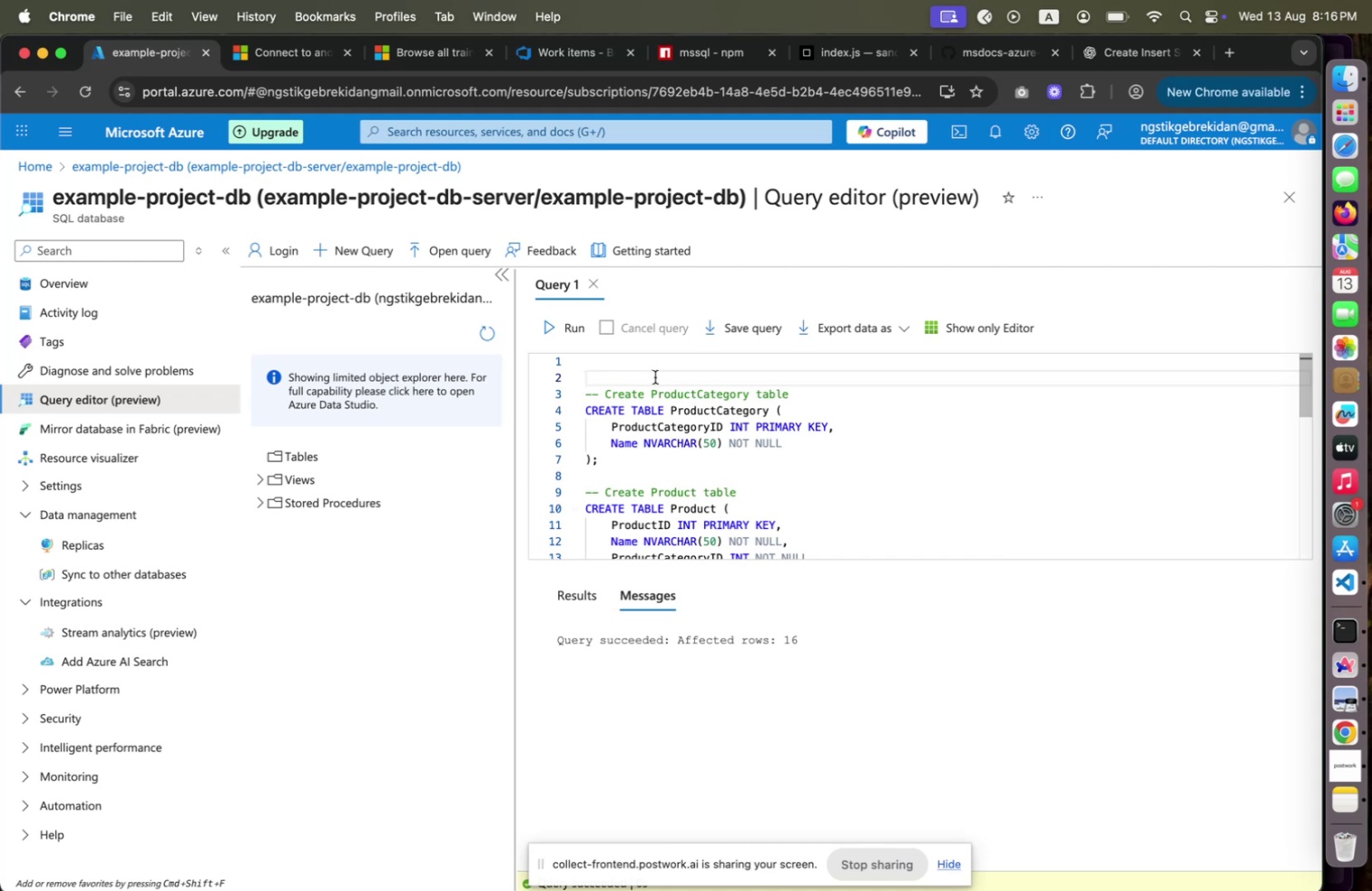 
scroll: coordinate [655, 377], scroll_direction: up, amount: 2.0
 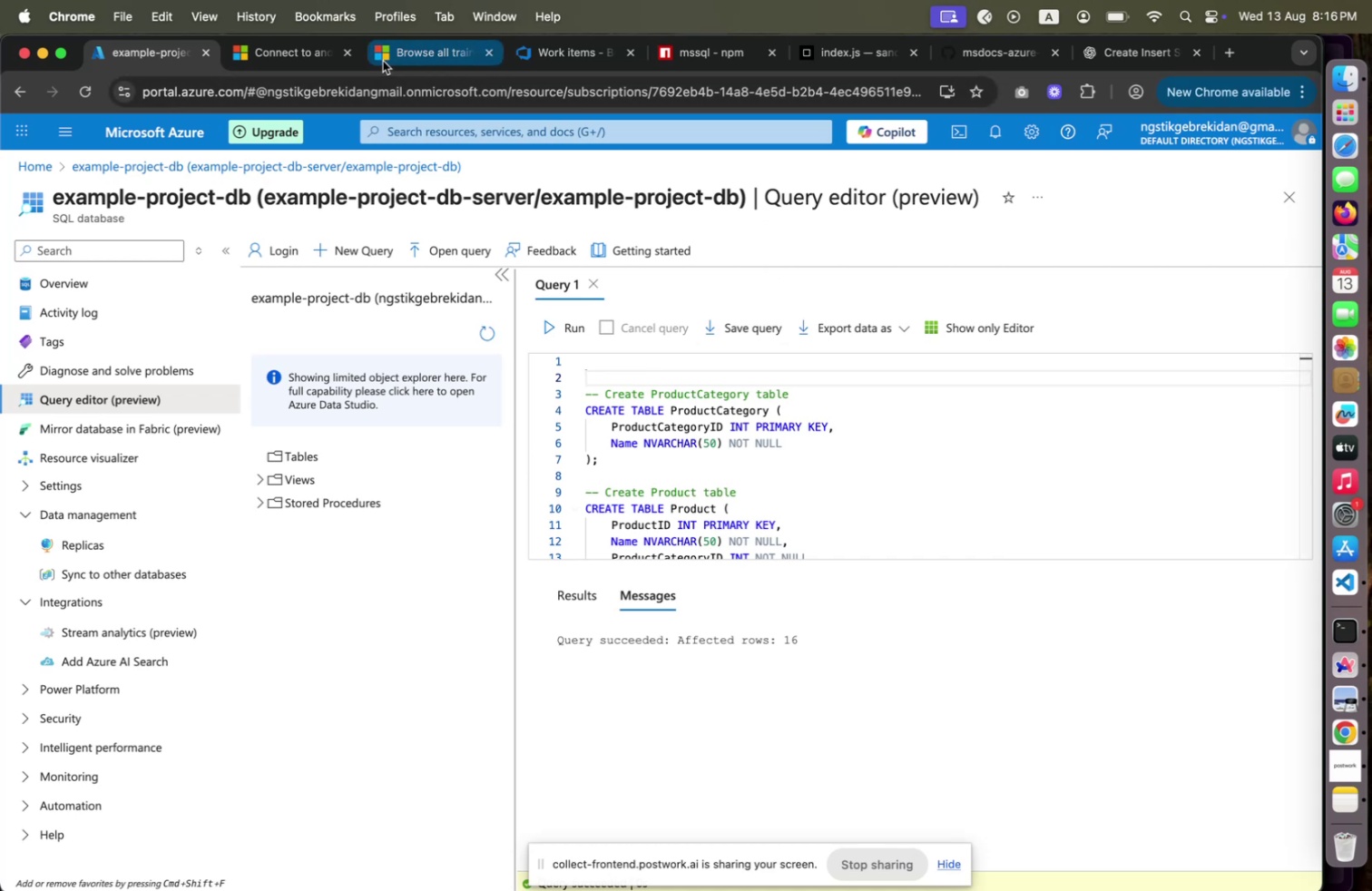 
left_click([390, 58])
 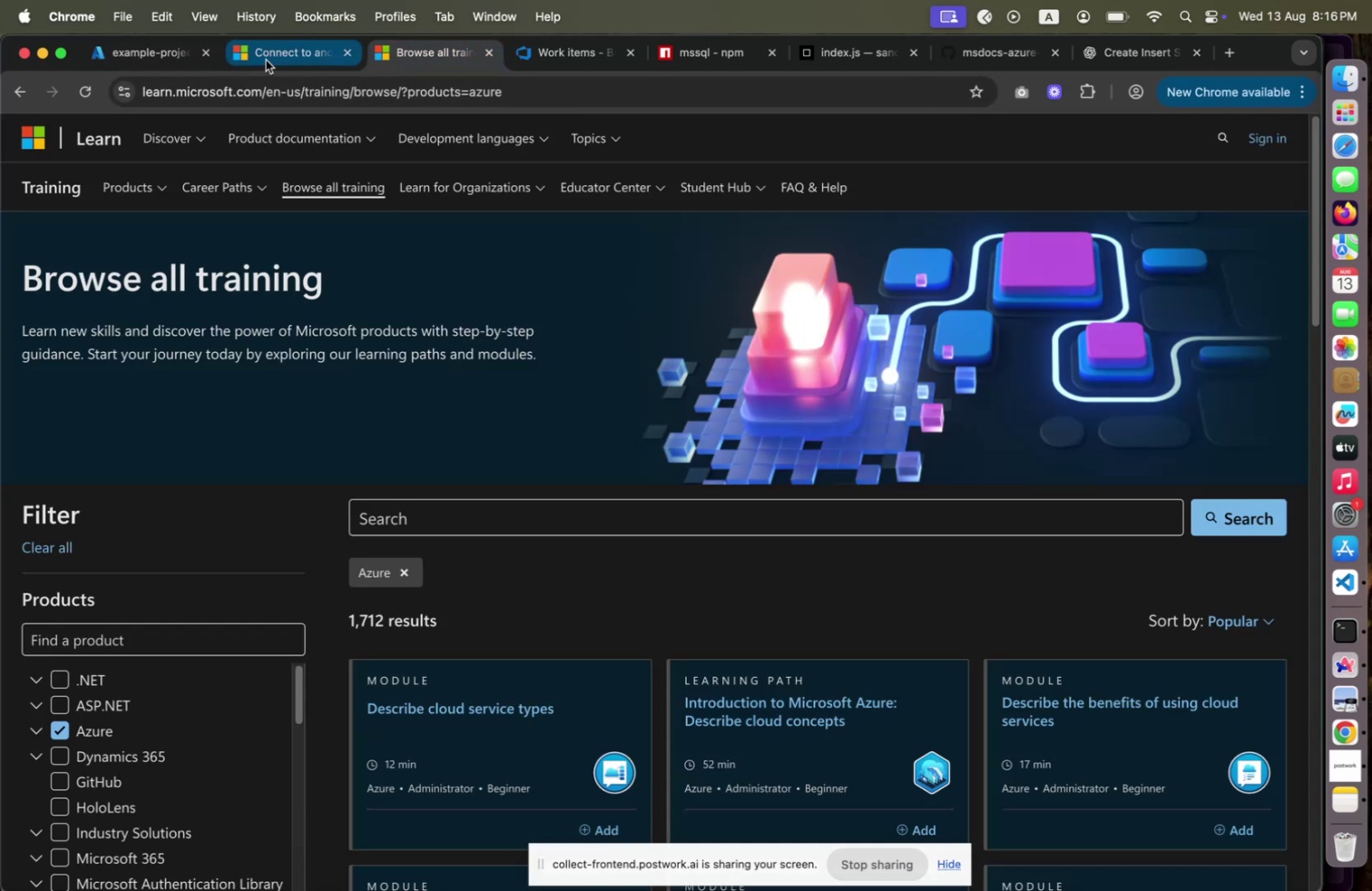 
left_click([266, 60])
 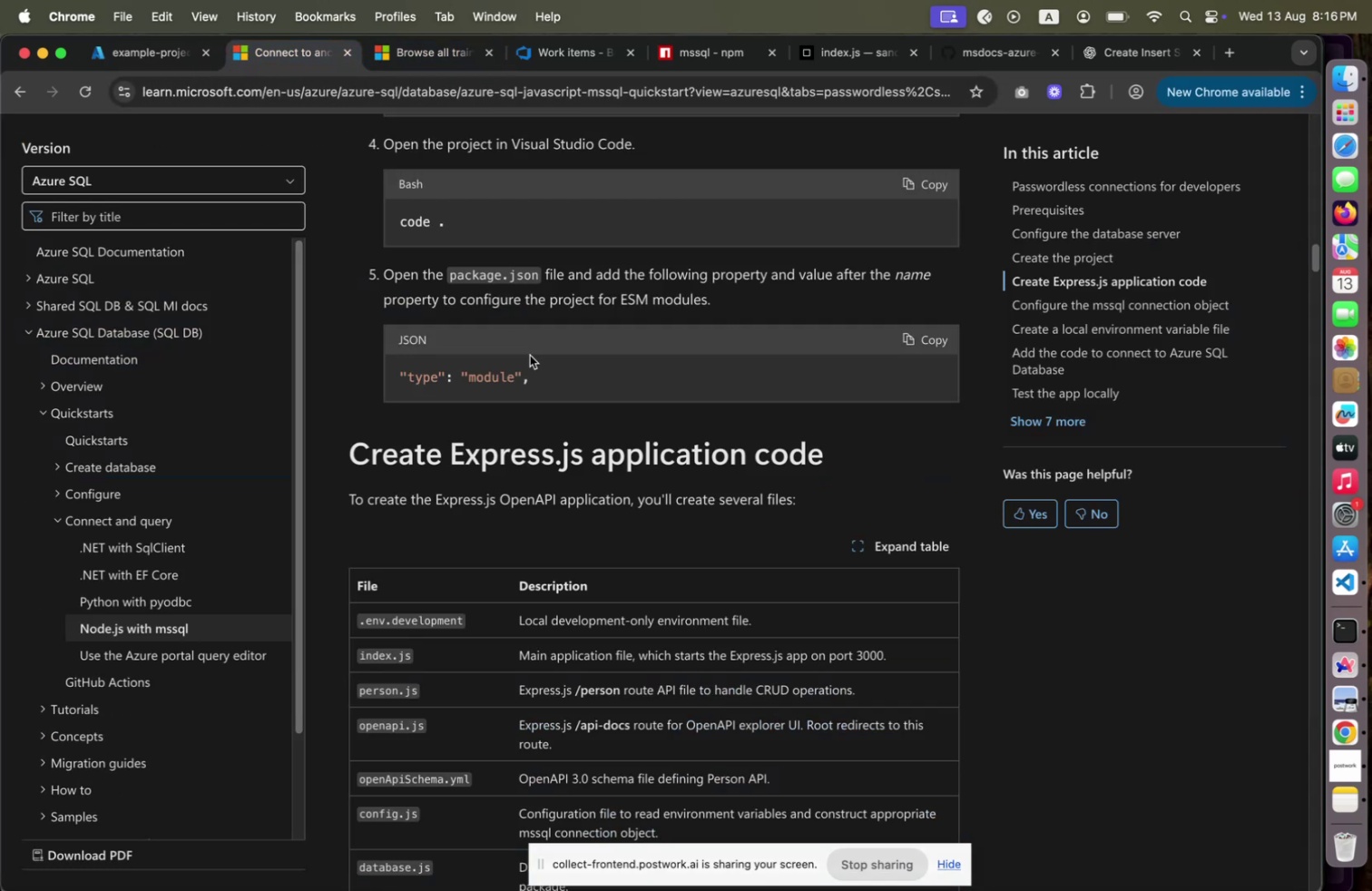 
scroll: coordinate [531, 351], scroll_direction: up, amount: 84.0
 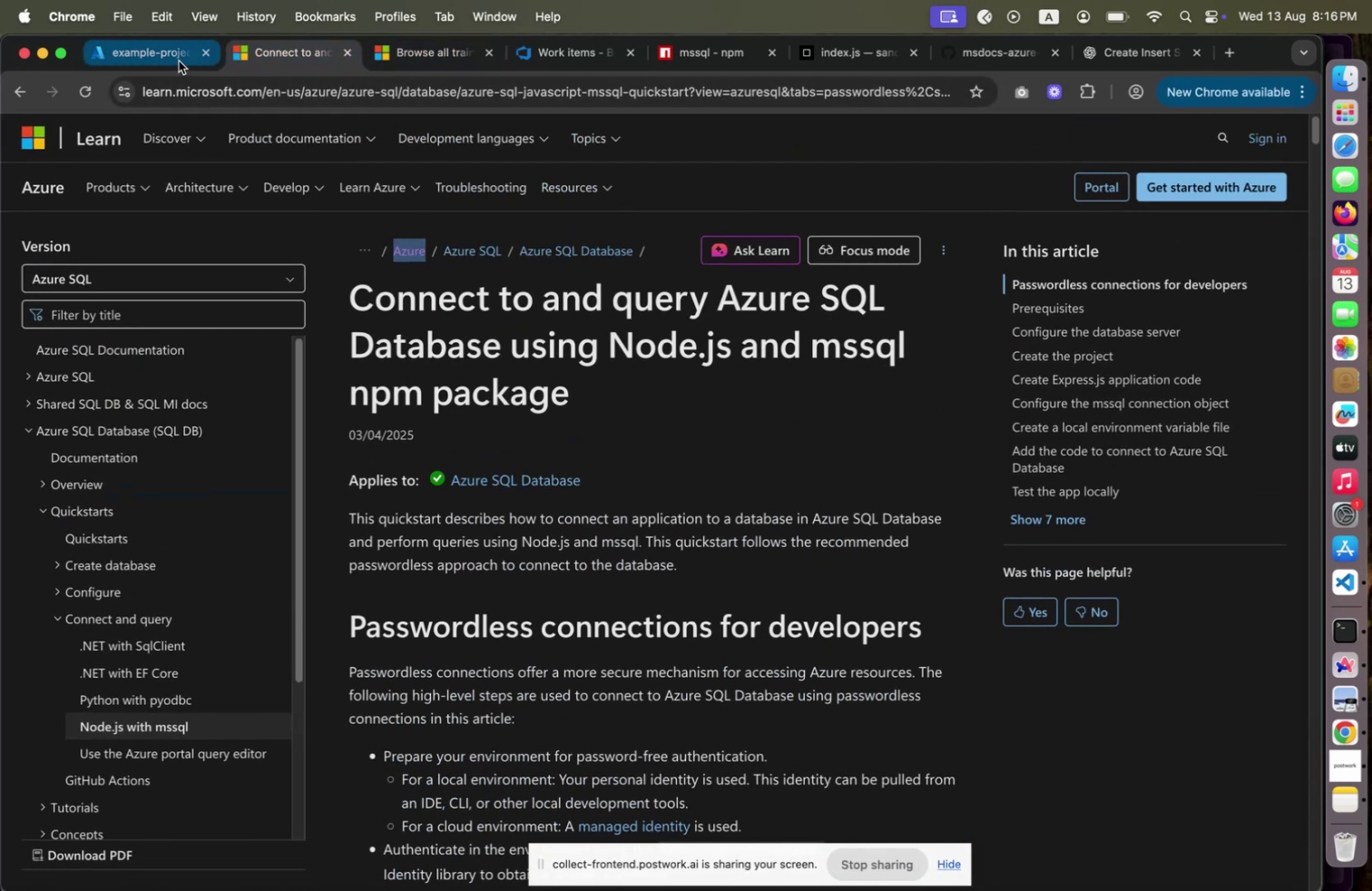 
left_click([179, 61])
 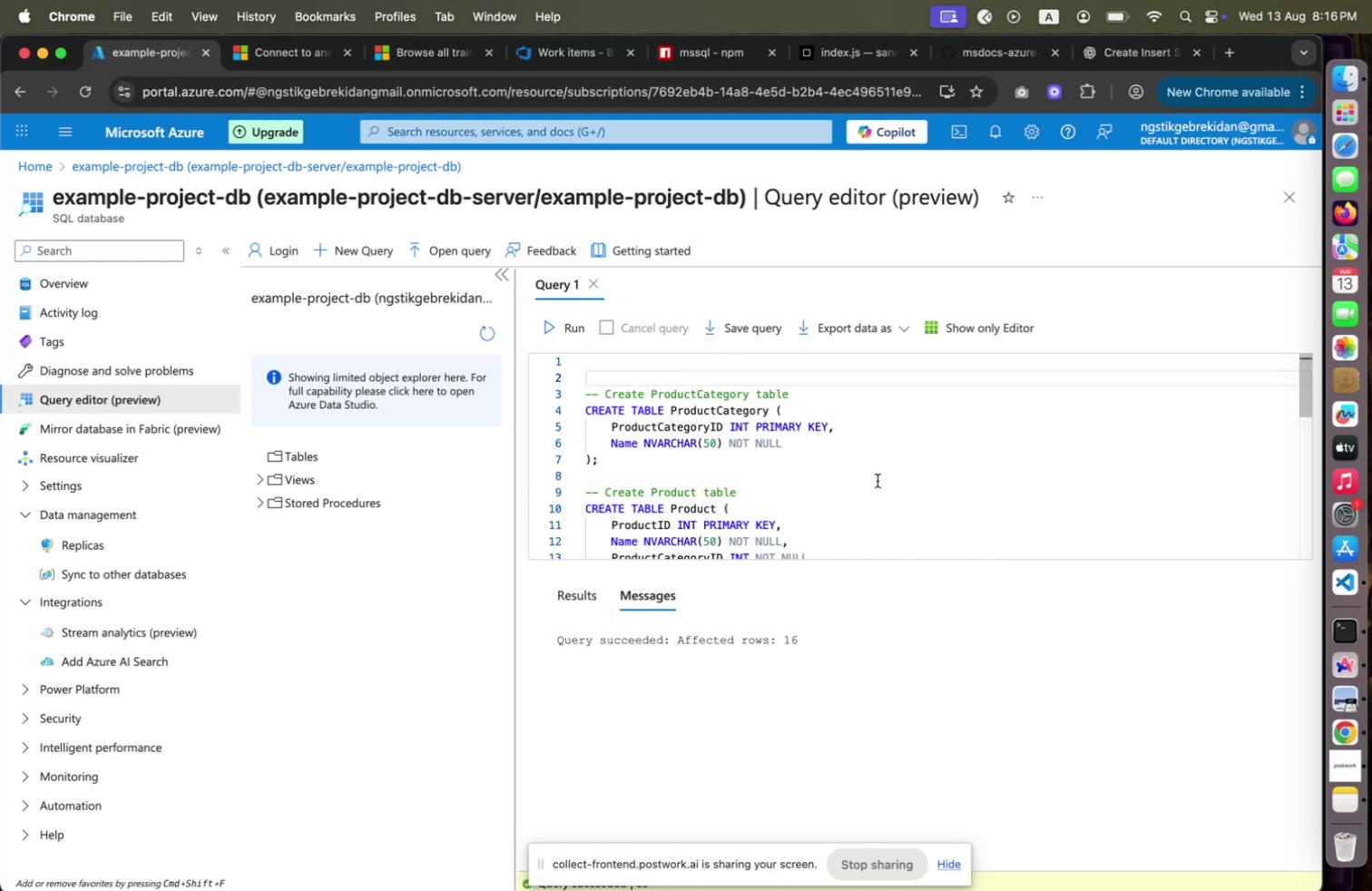 
wait(5.66)
 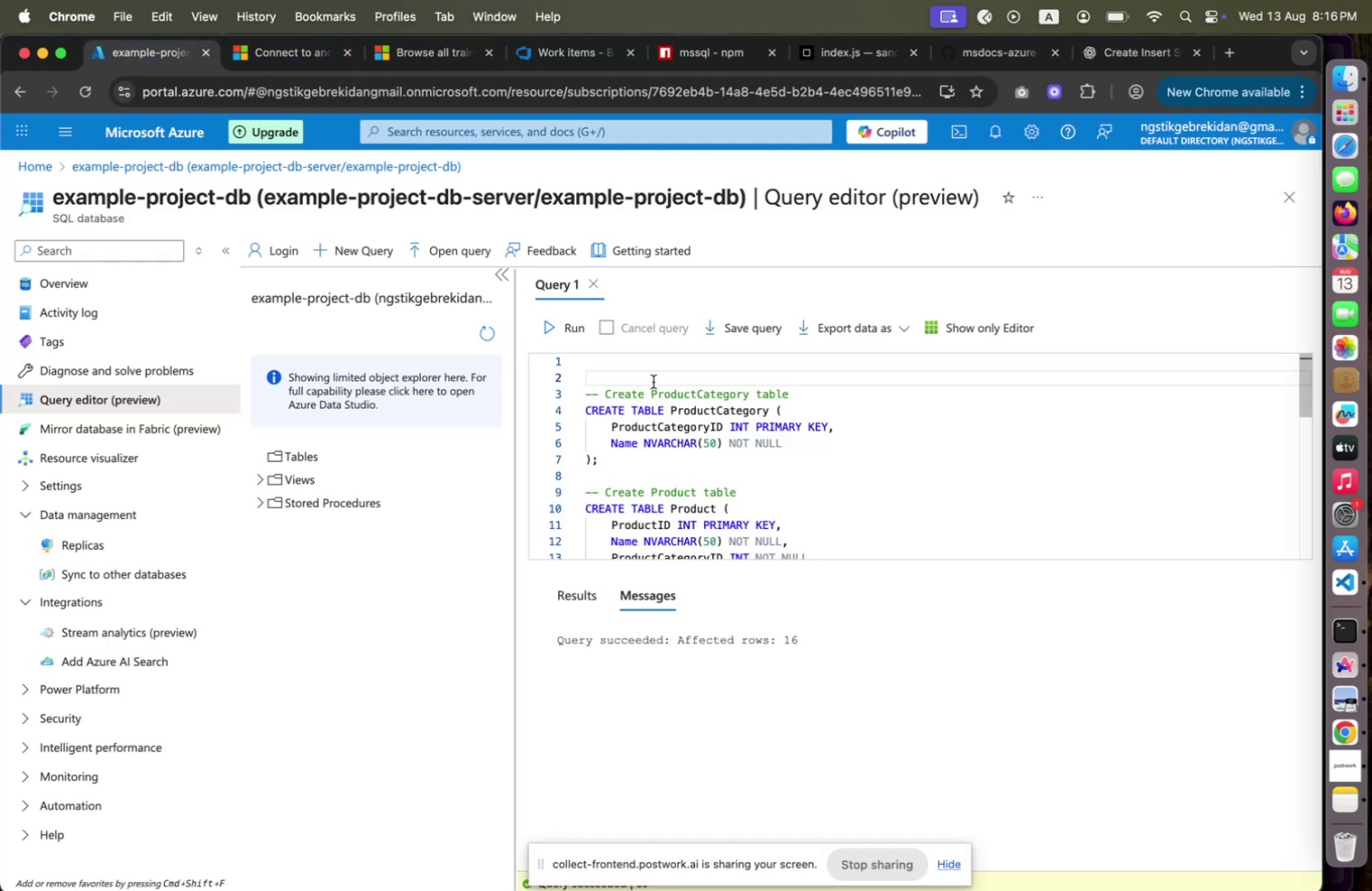 
left_click([1141, 50])
 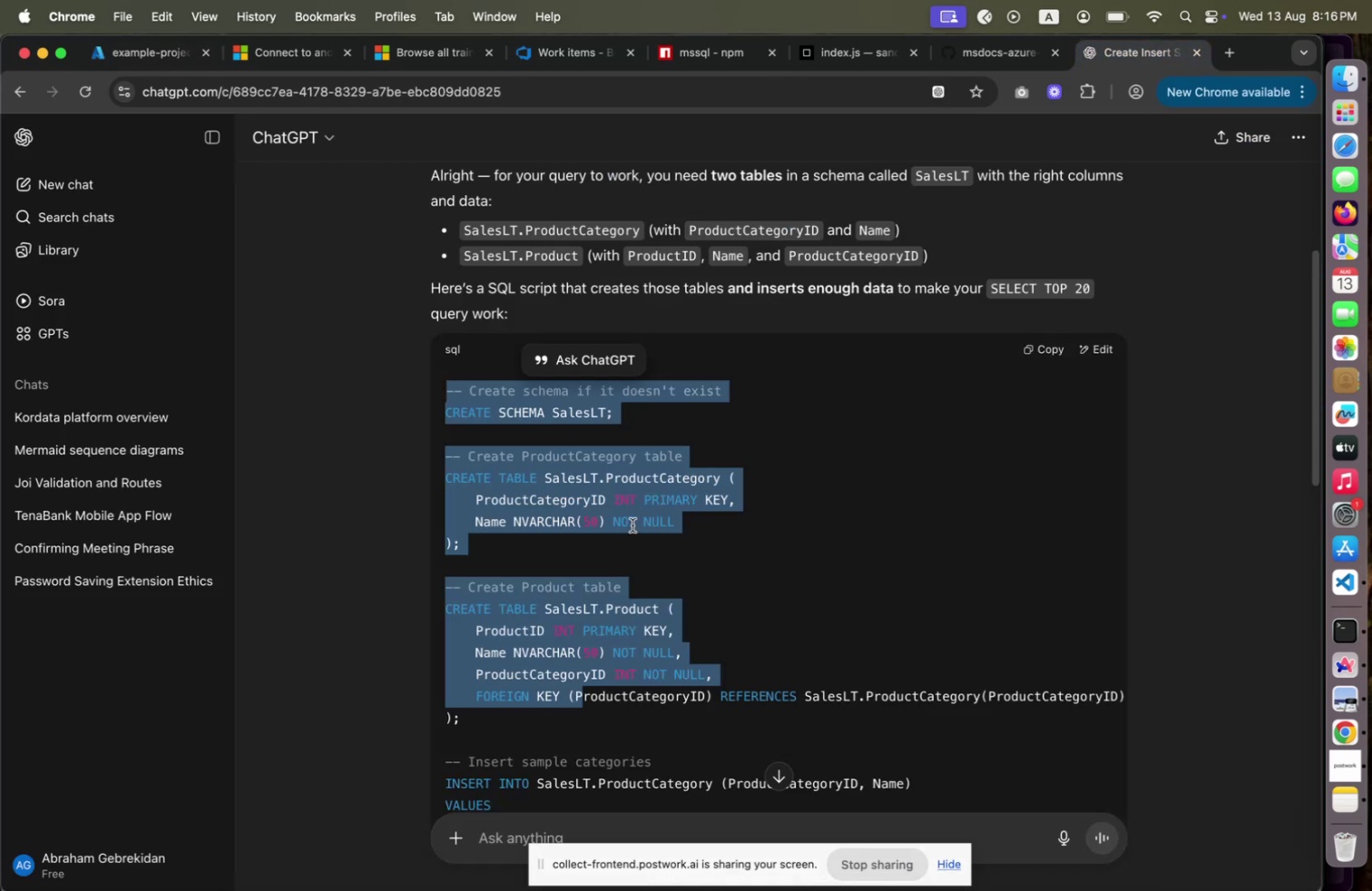 
scroll: coordinate [632, 523], scroll_direction: up, amount: 21.0
 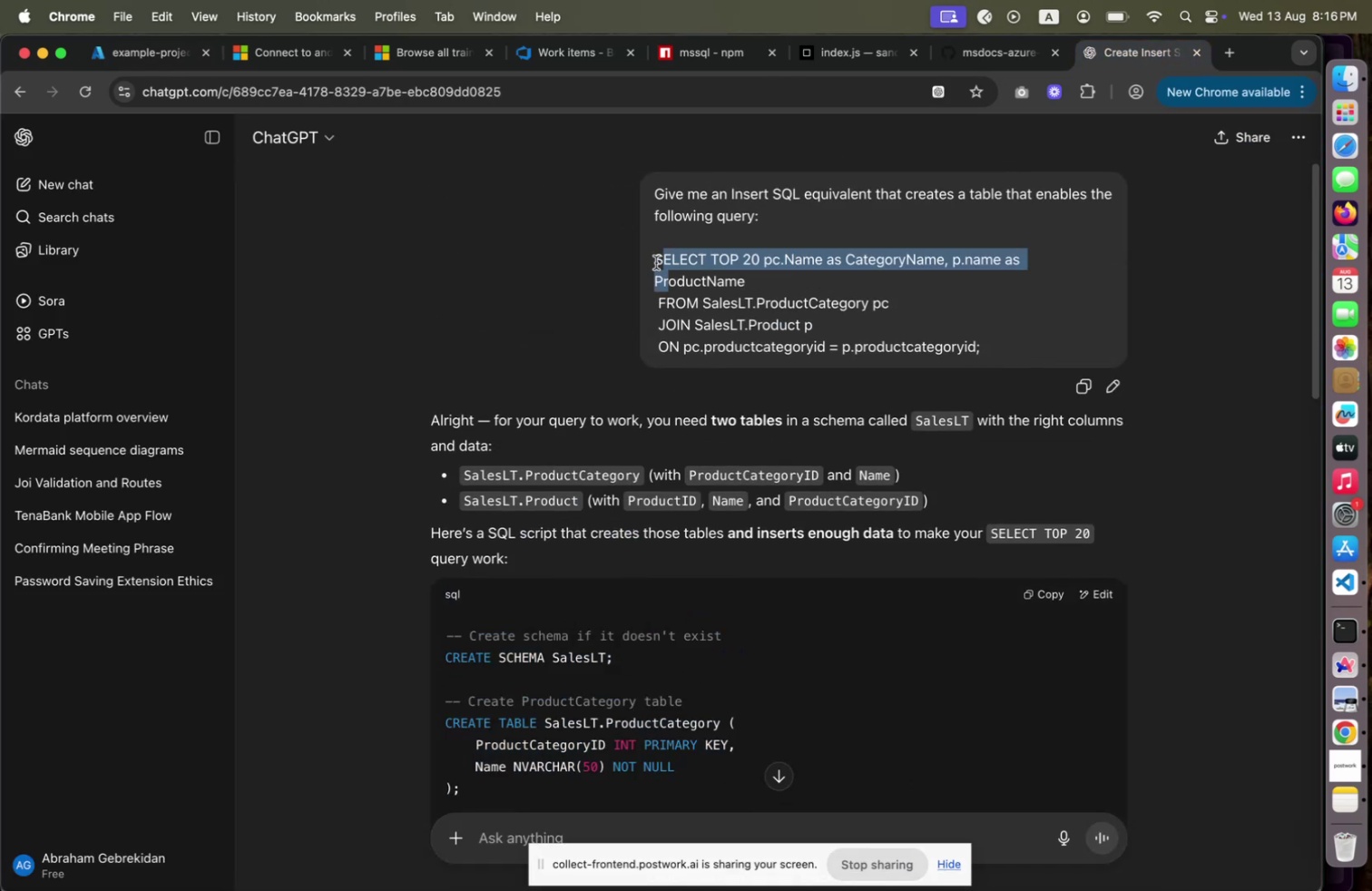 
left_click([656, 262])
 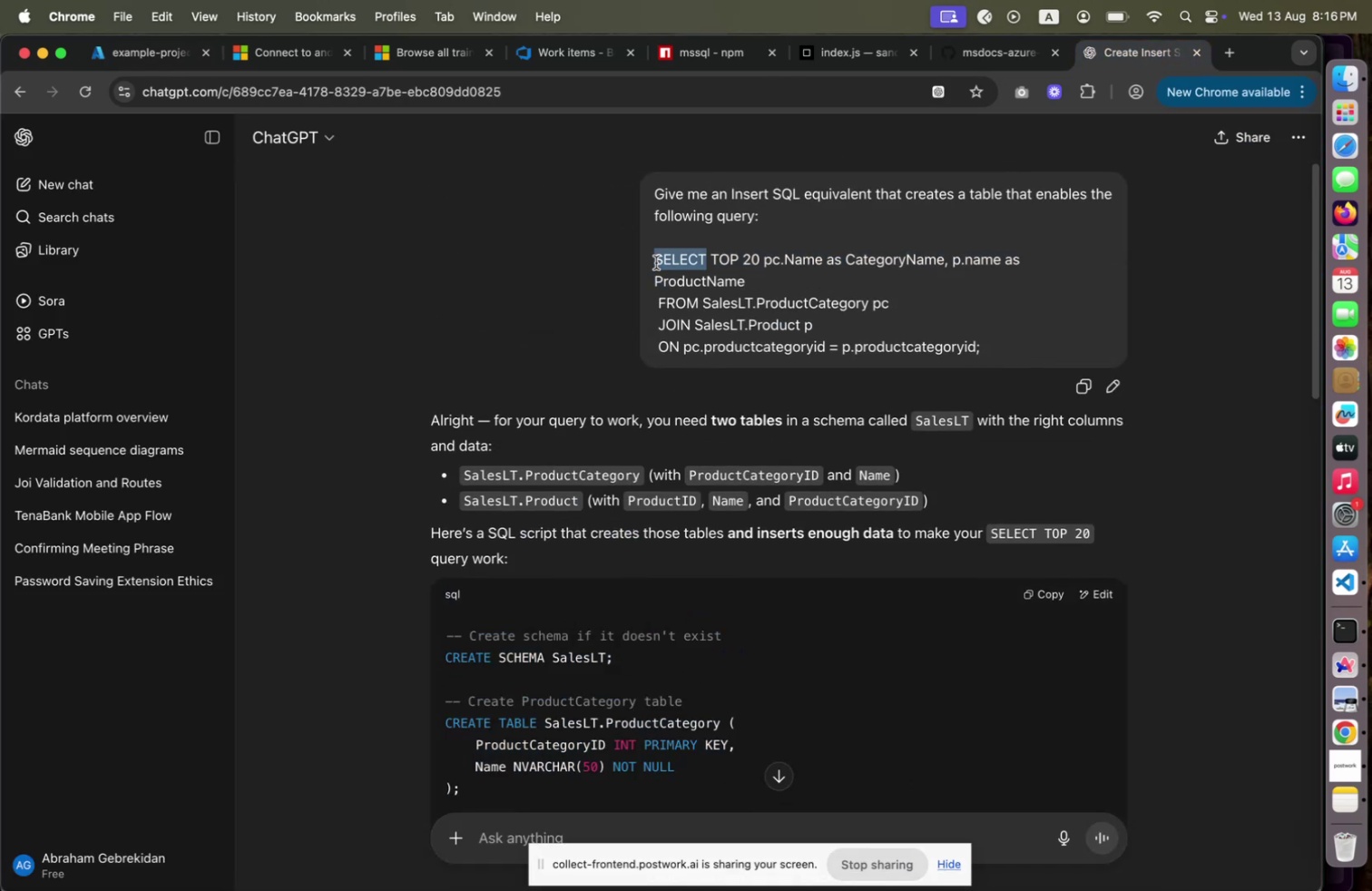 
left_click_drag(start_coordinate=[656, 262], to_coordinate=[1002, 344])
 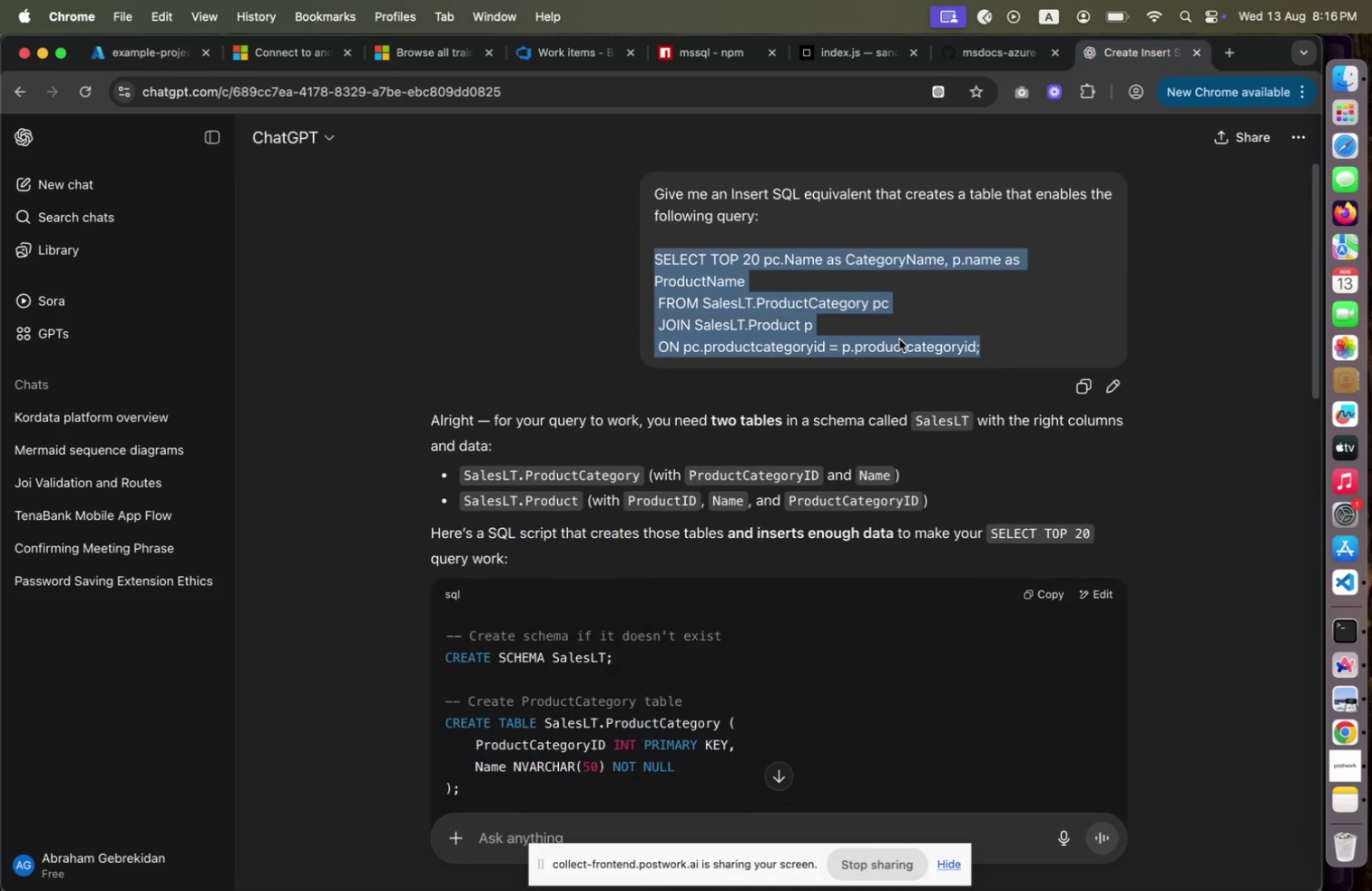 
right_click([899, 338])
 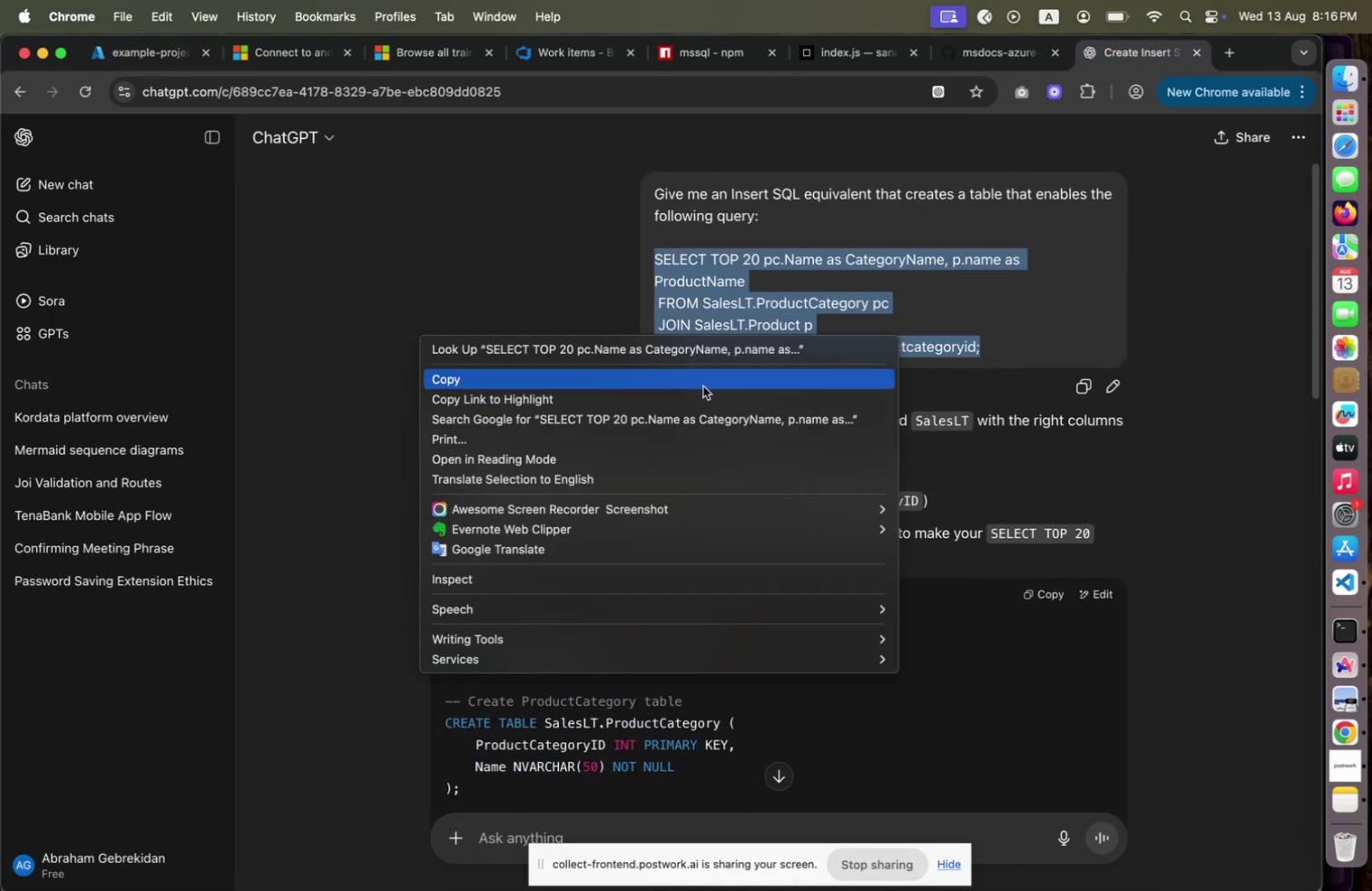 
left_click([703, 386])
 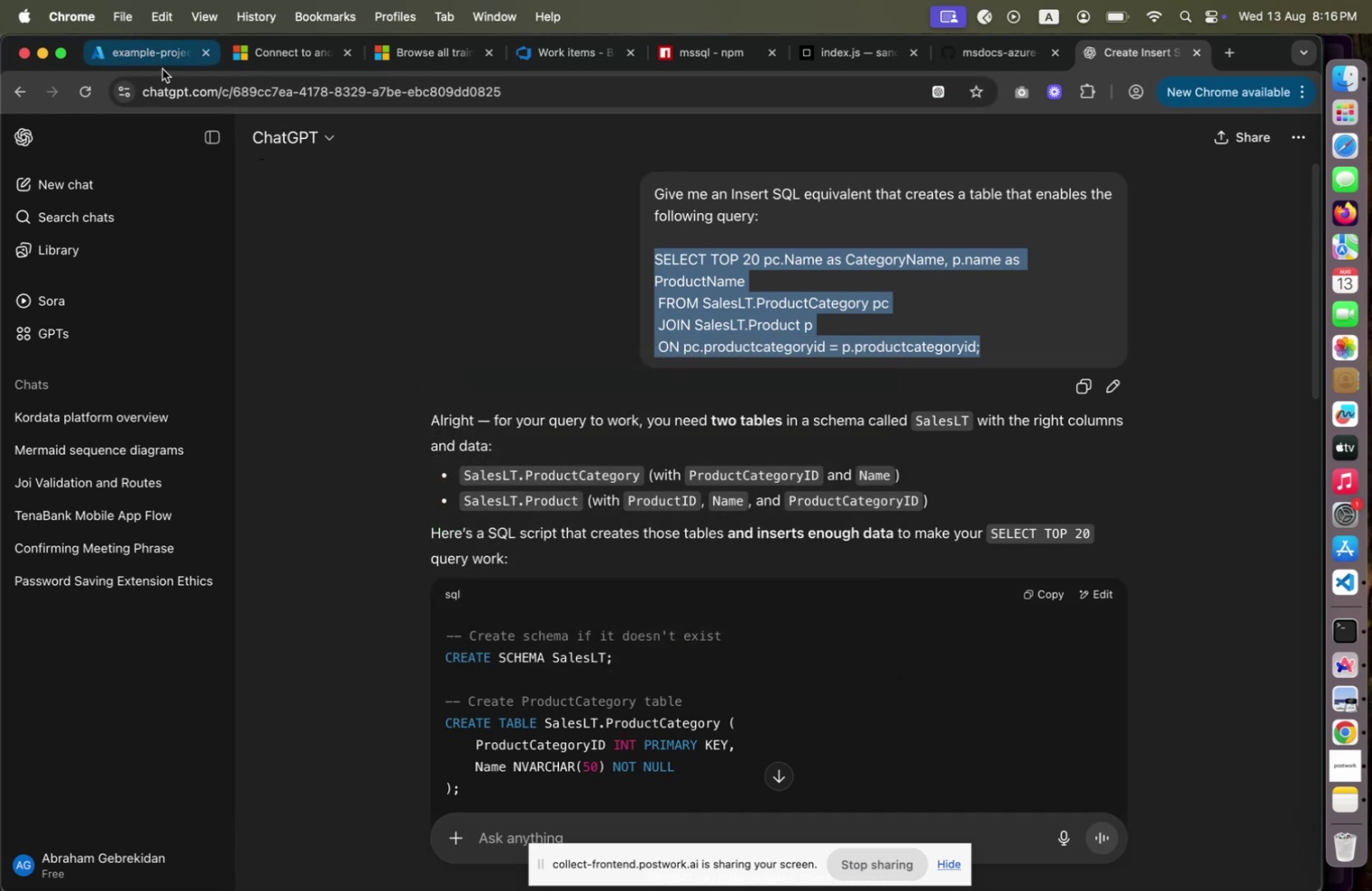 
left_click([162, 69])
 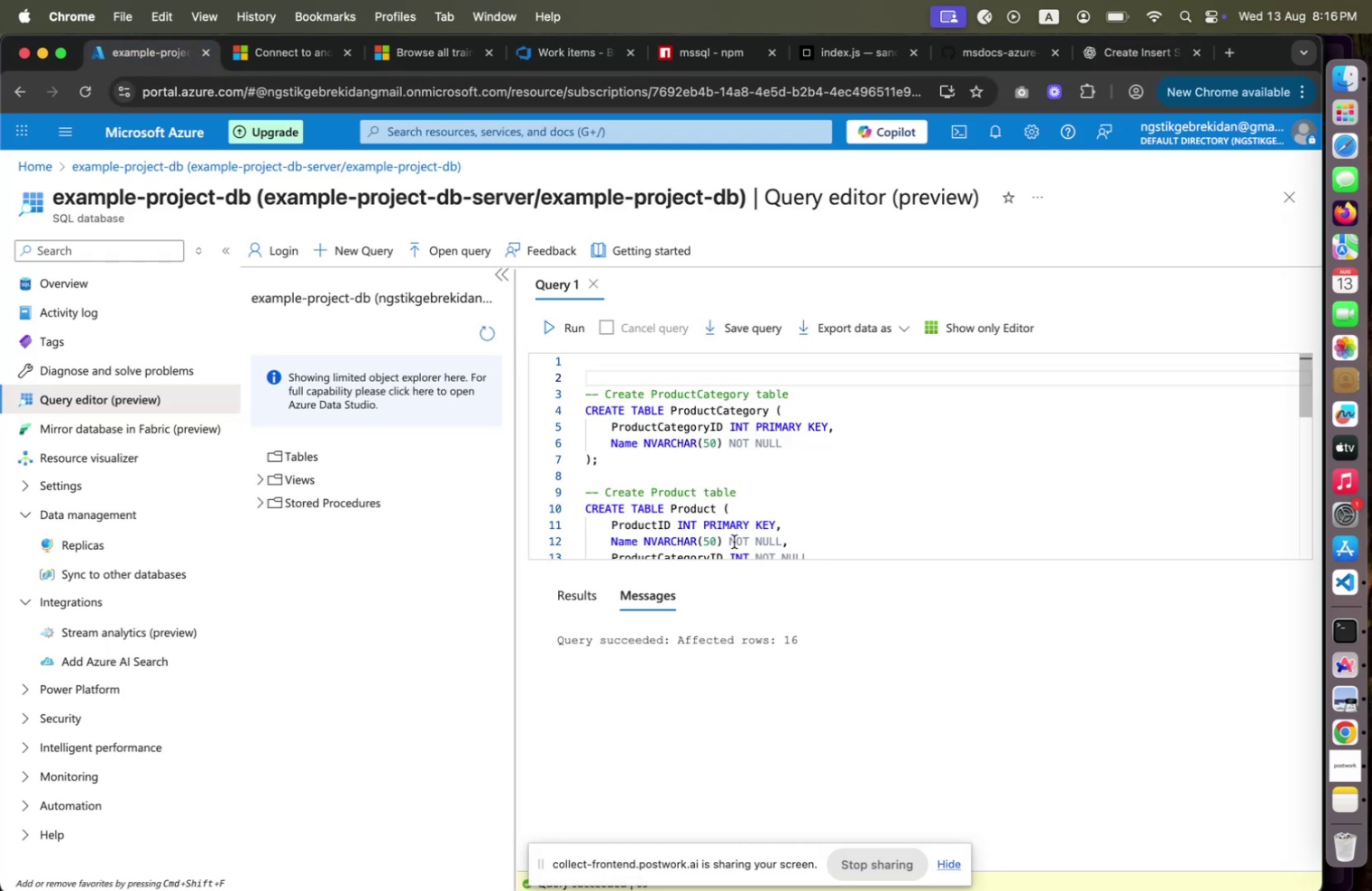 
key(Meta+A)
 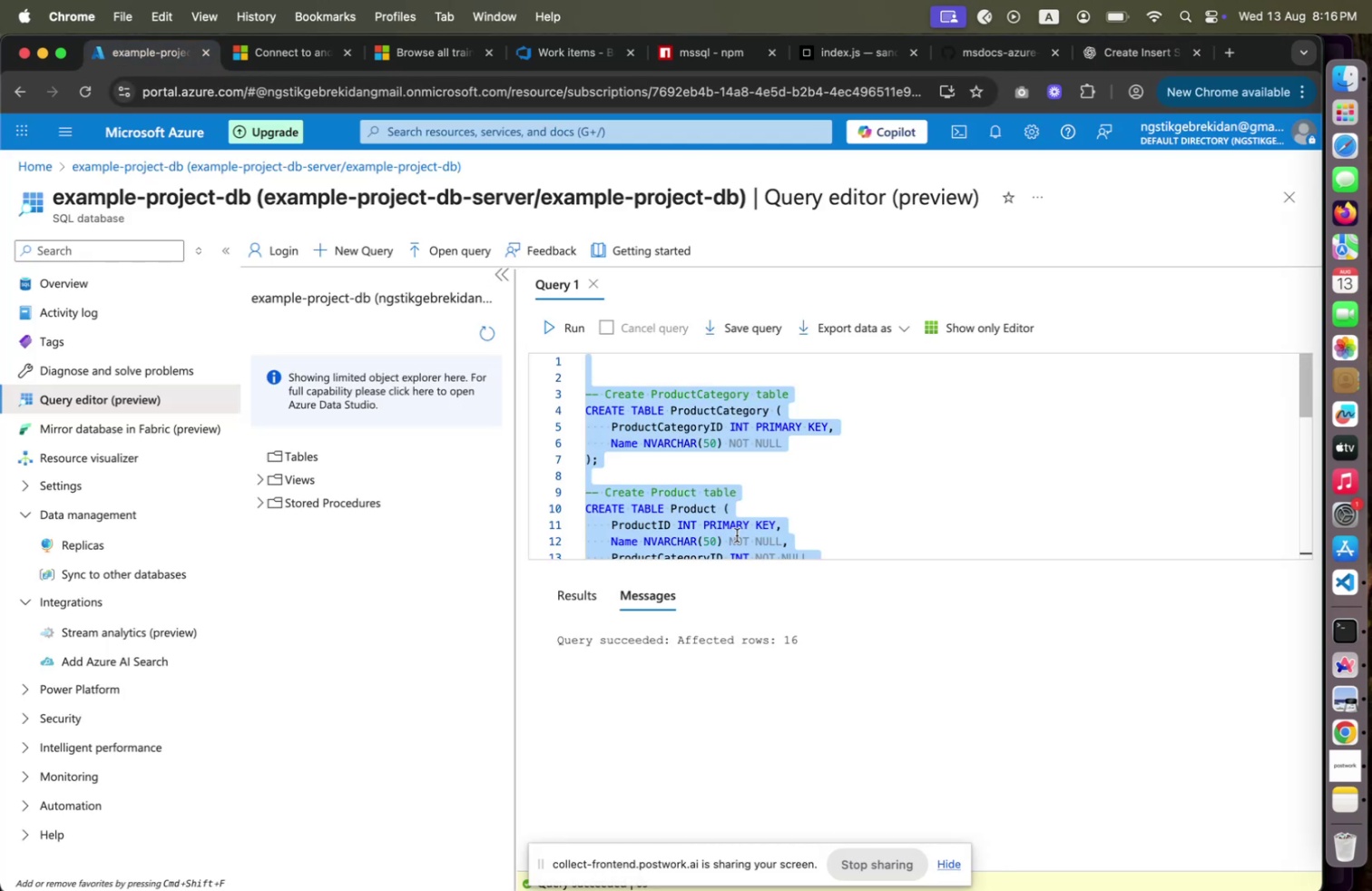 
key(Meta+V)
 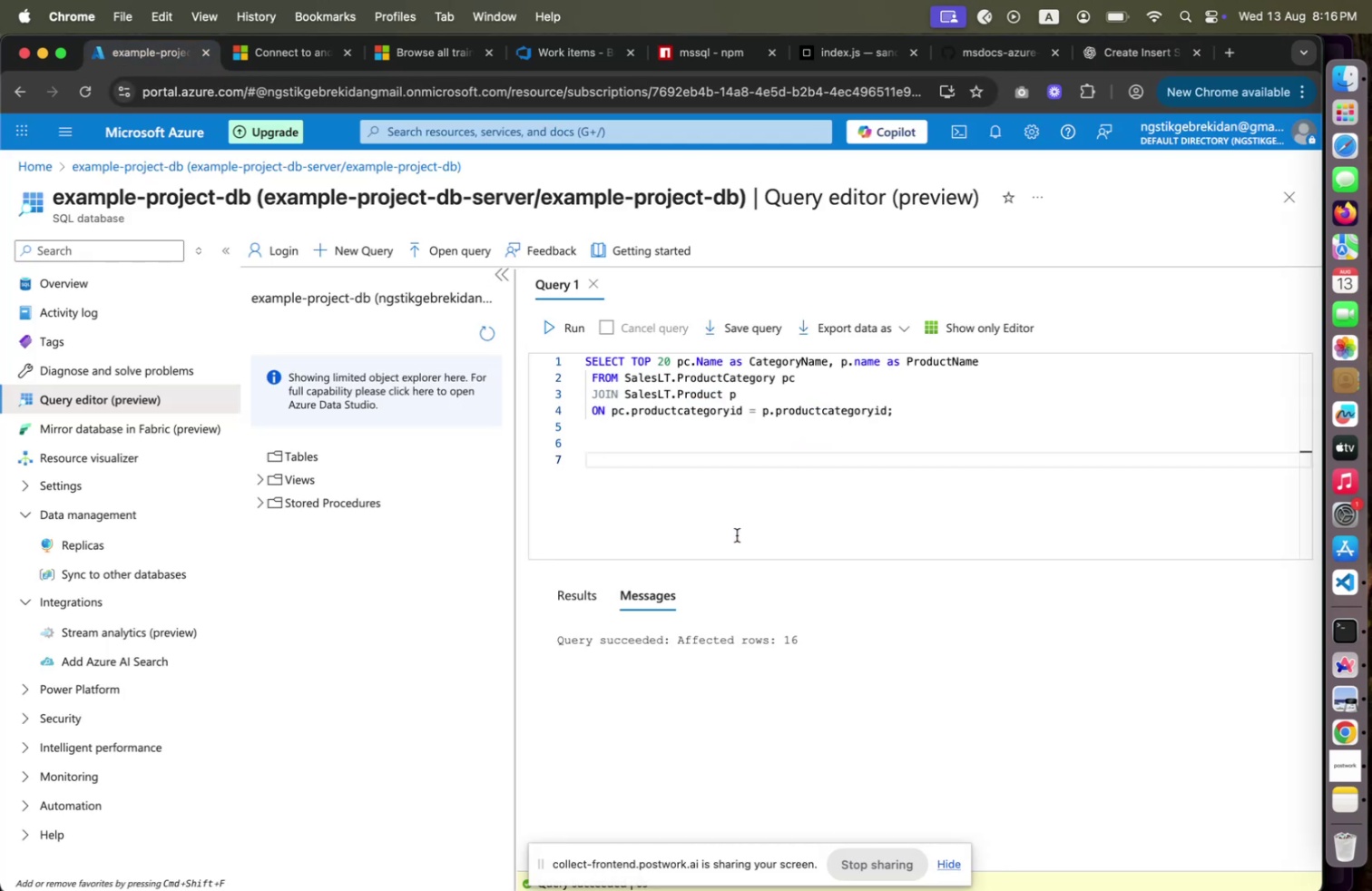 
key(Backspace)
 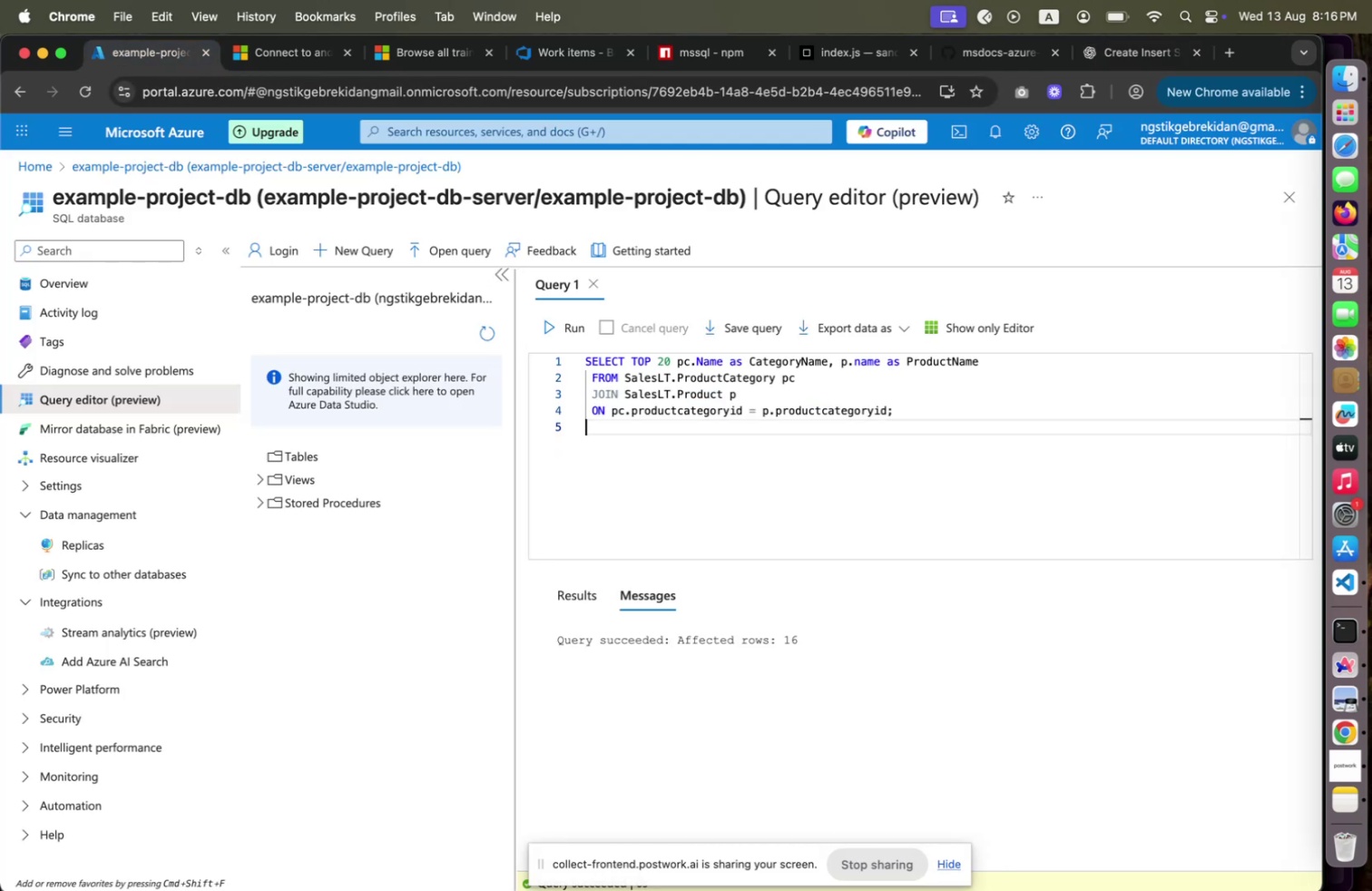 
key(Backspace)
 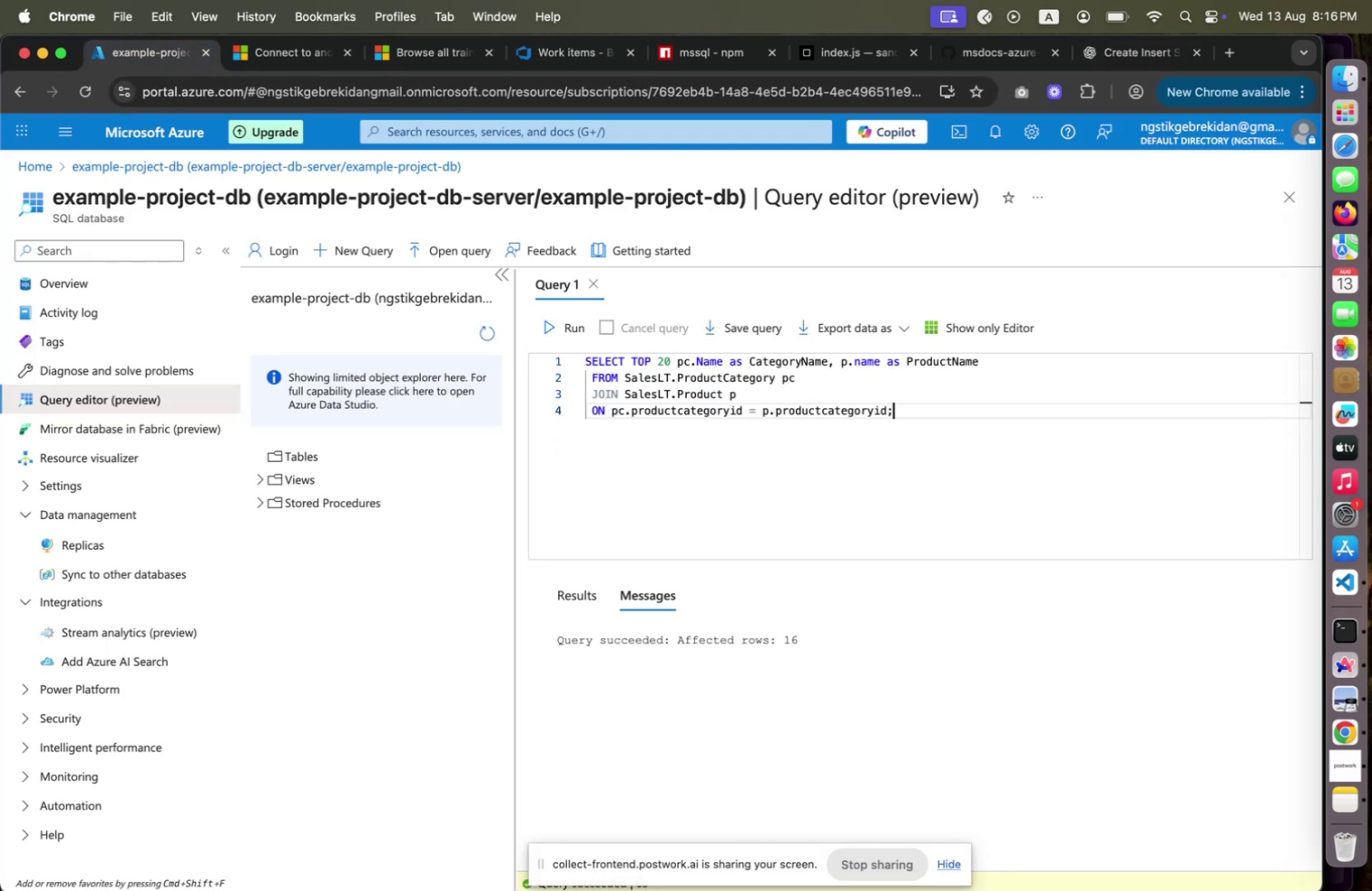 
key(Backspace)
 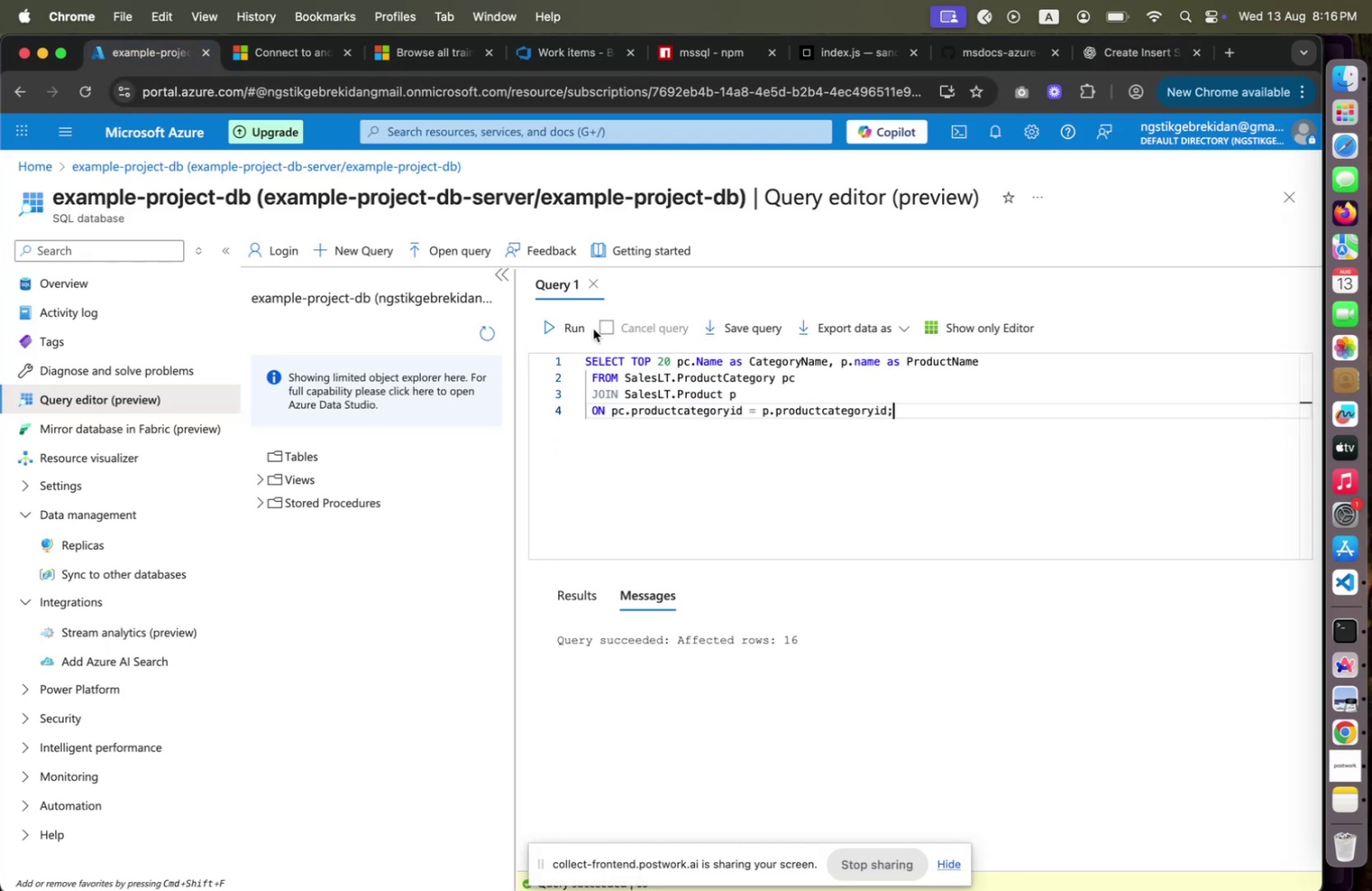 
left_click([573, 328])
 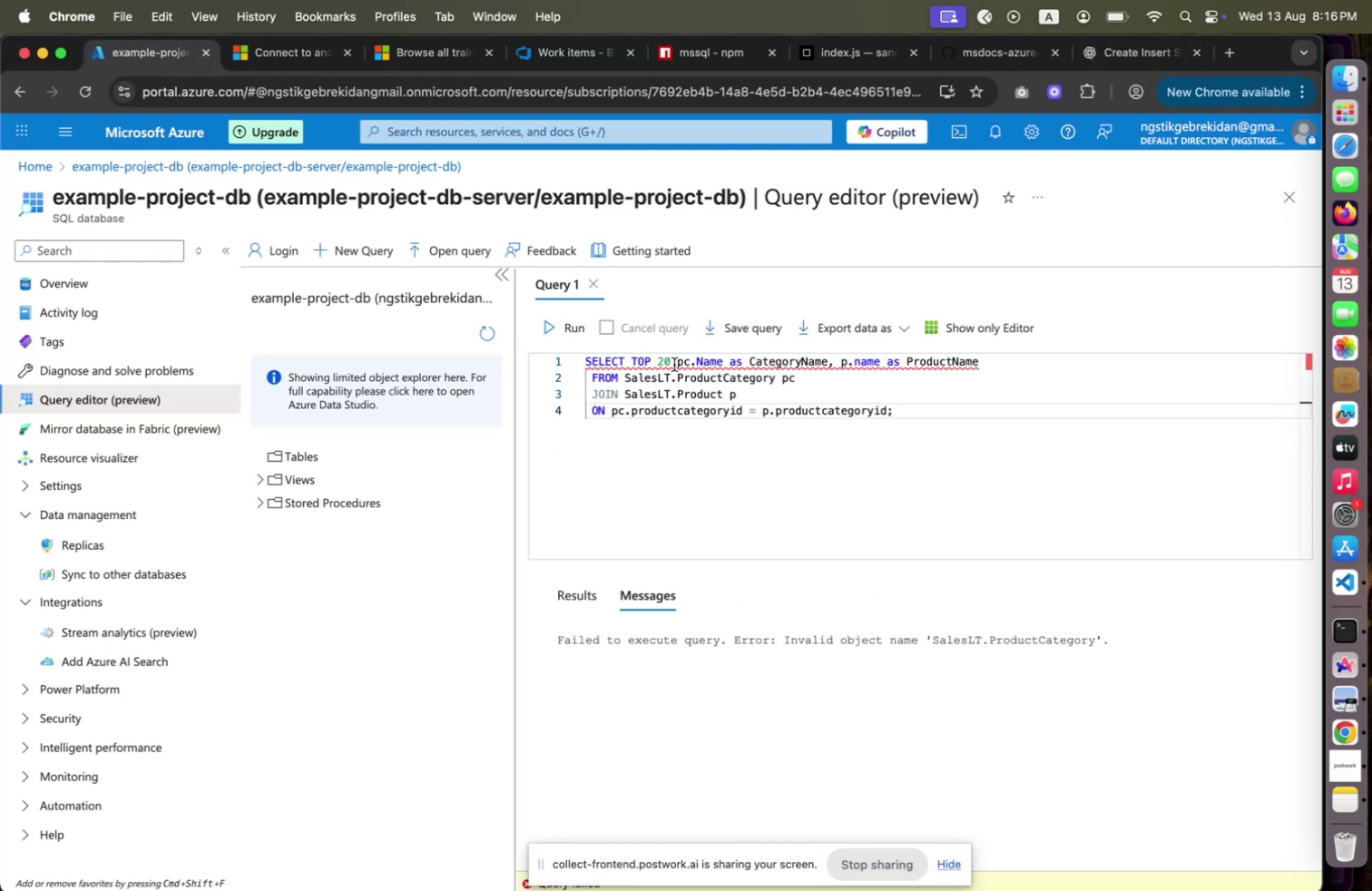 
key(ArrowRight)
 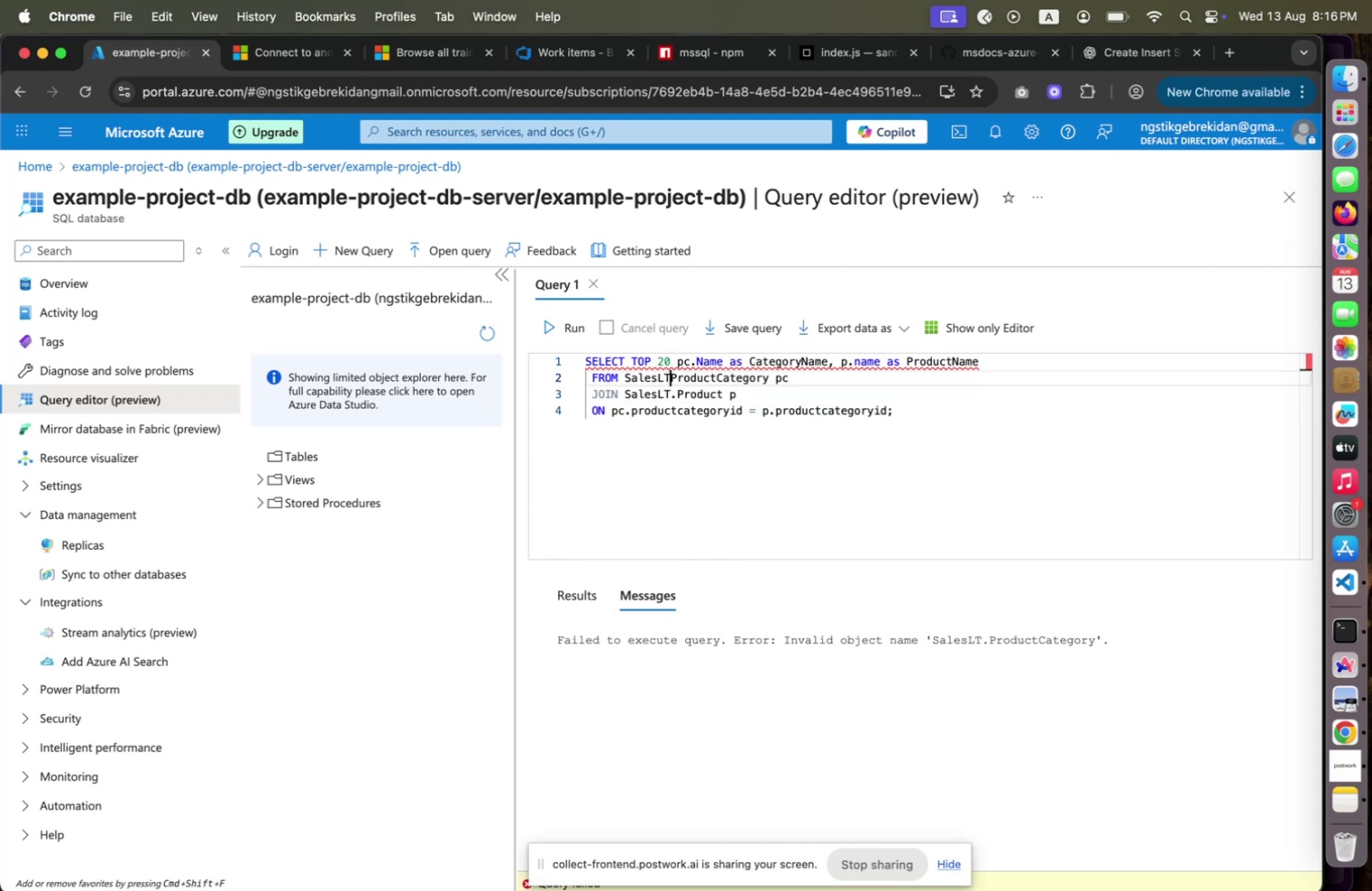 
hold_key(key=Backspace, duration=0.93)
 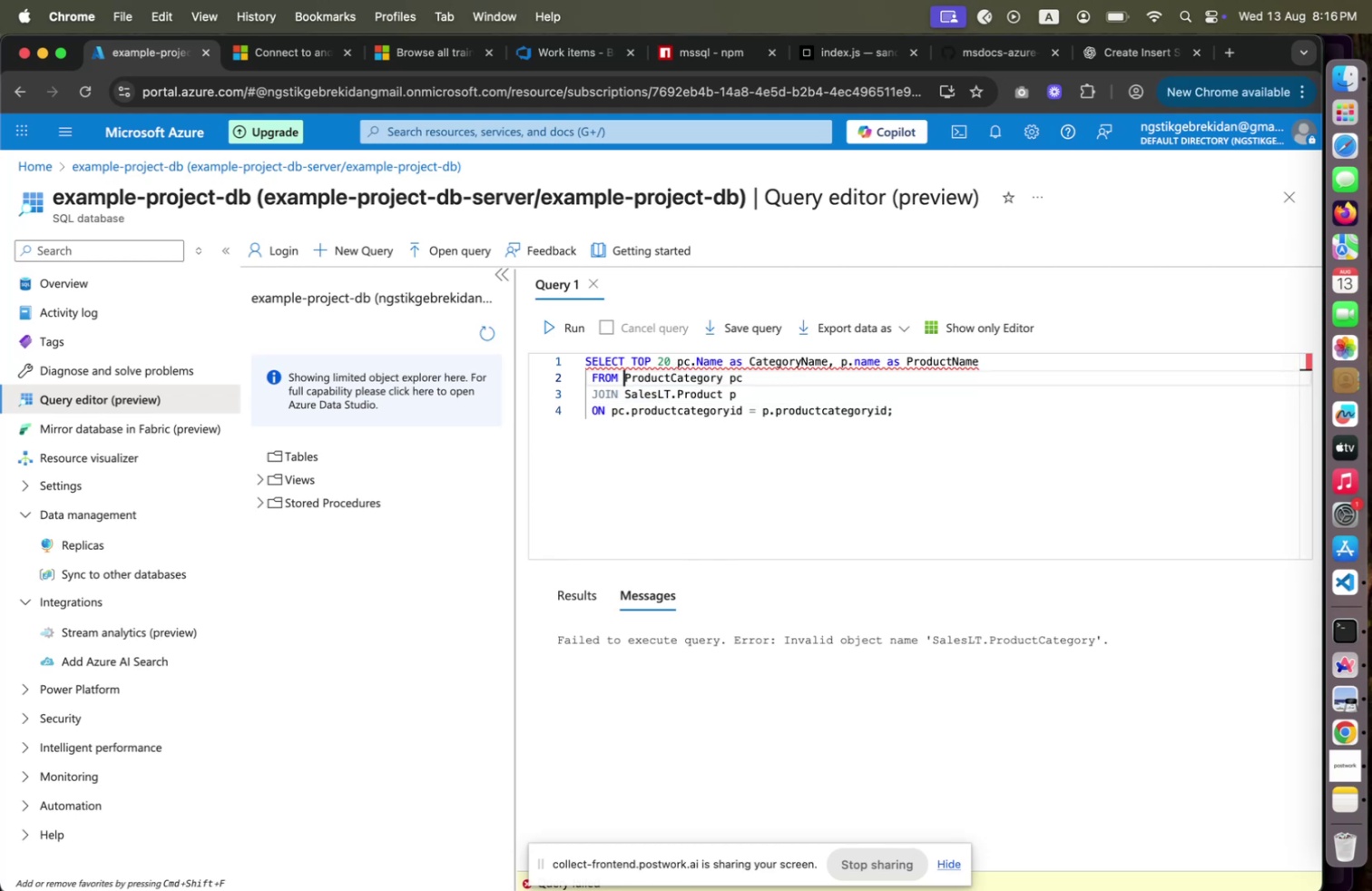 
key(Backspace)
 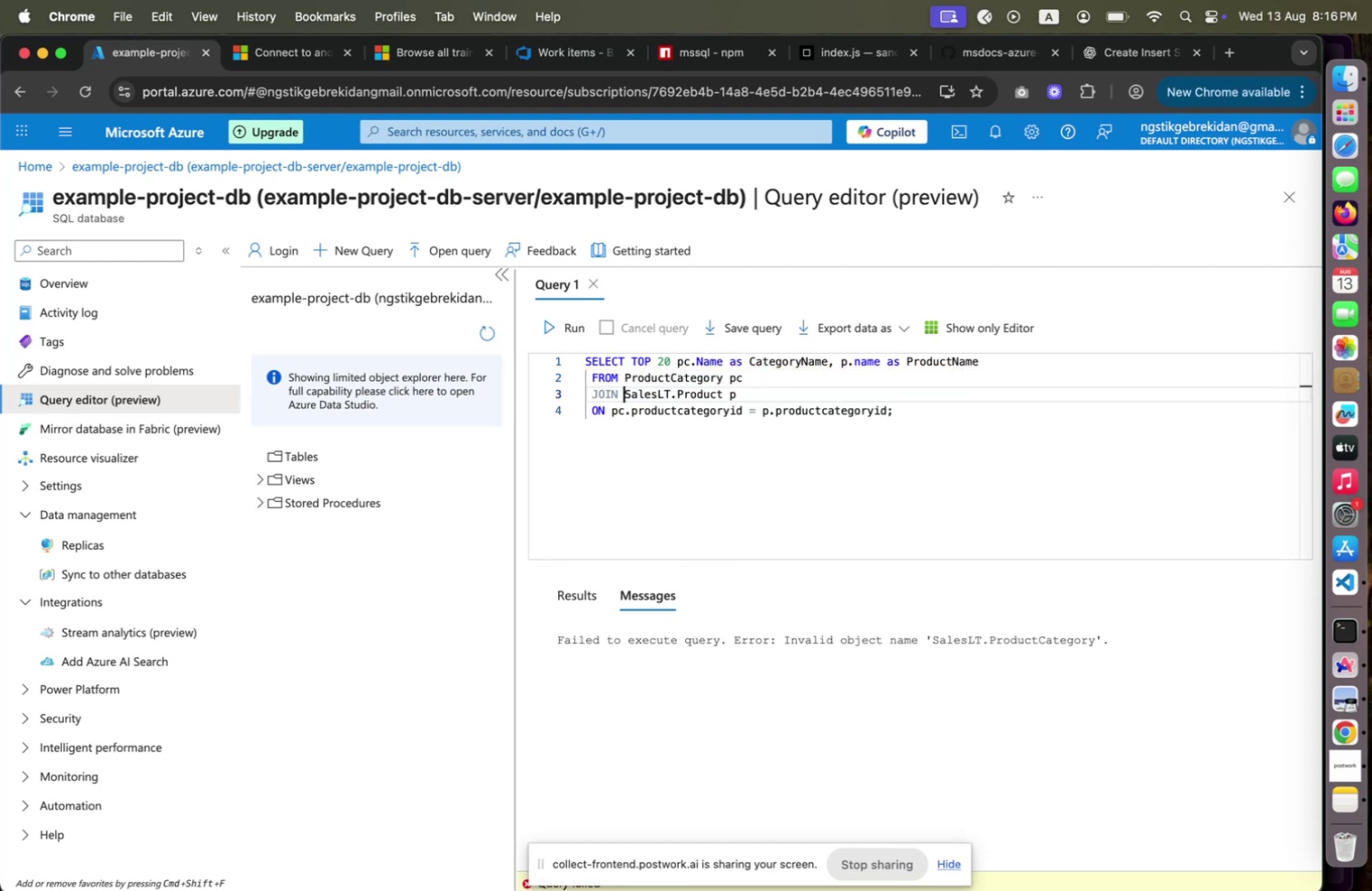 
key(ArrowDown)
 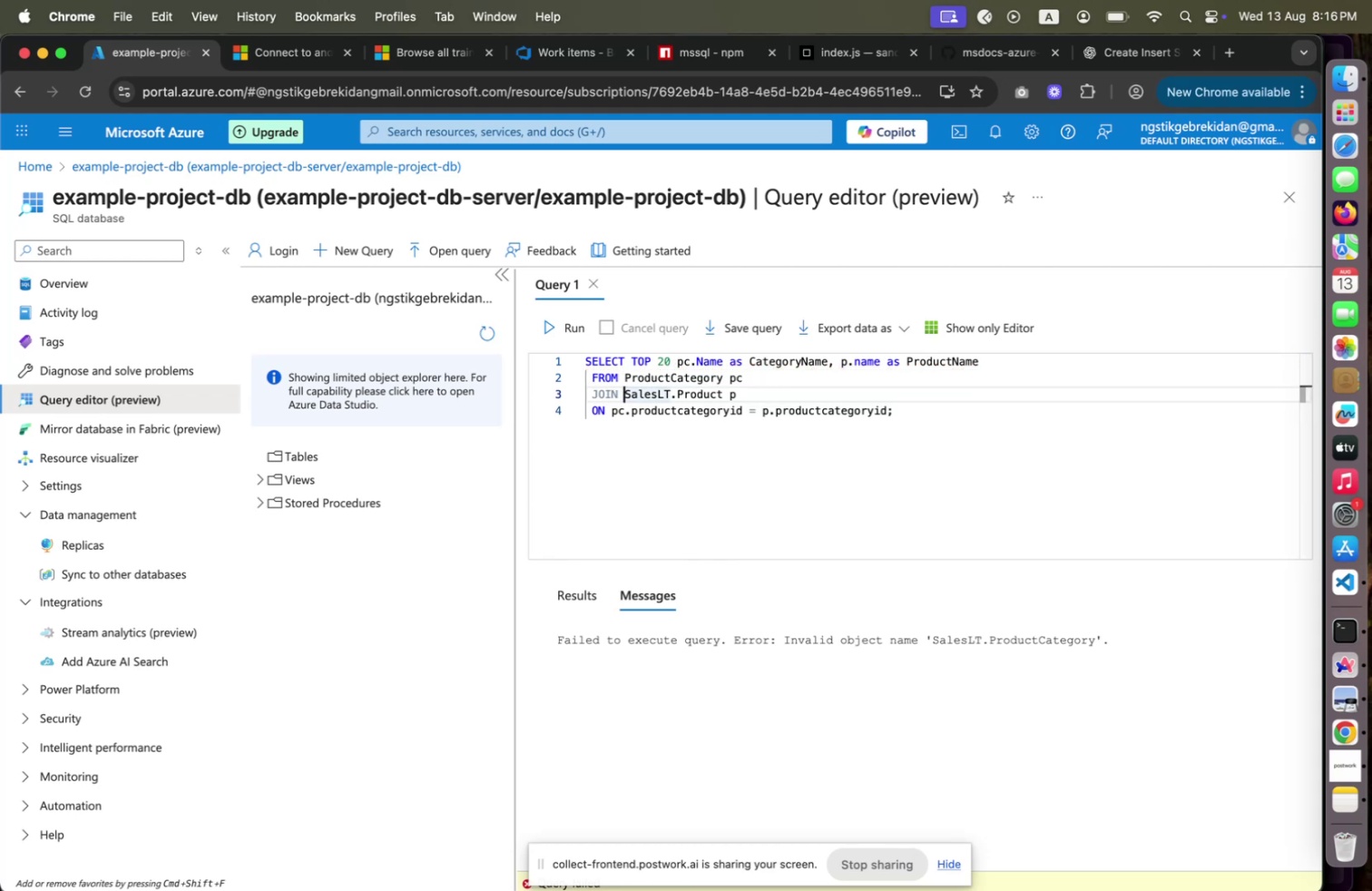 
key(Shift+ArrowRight)
 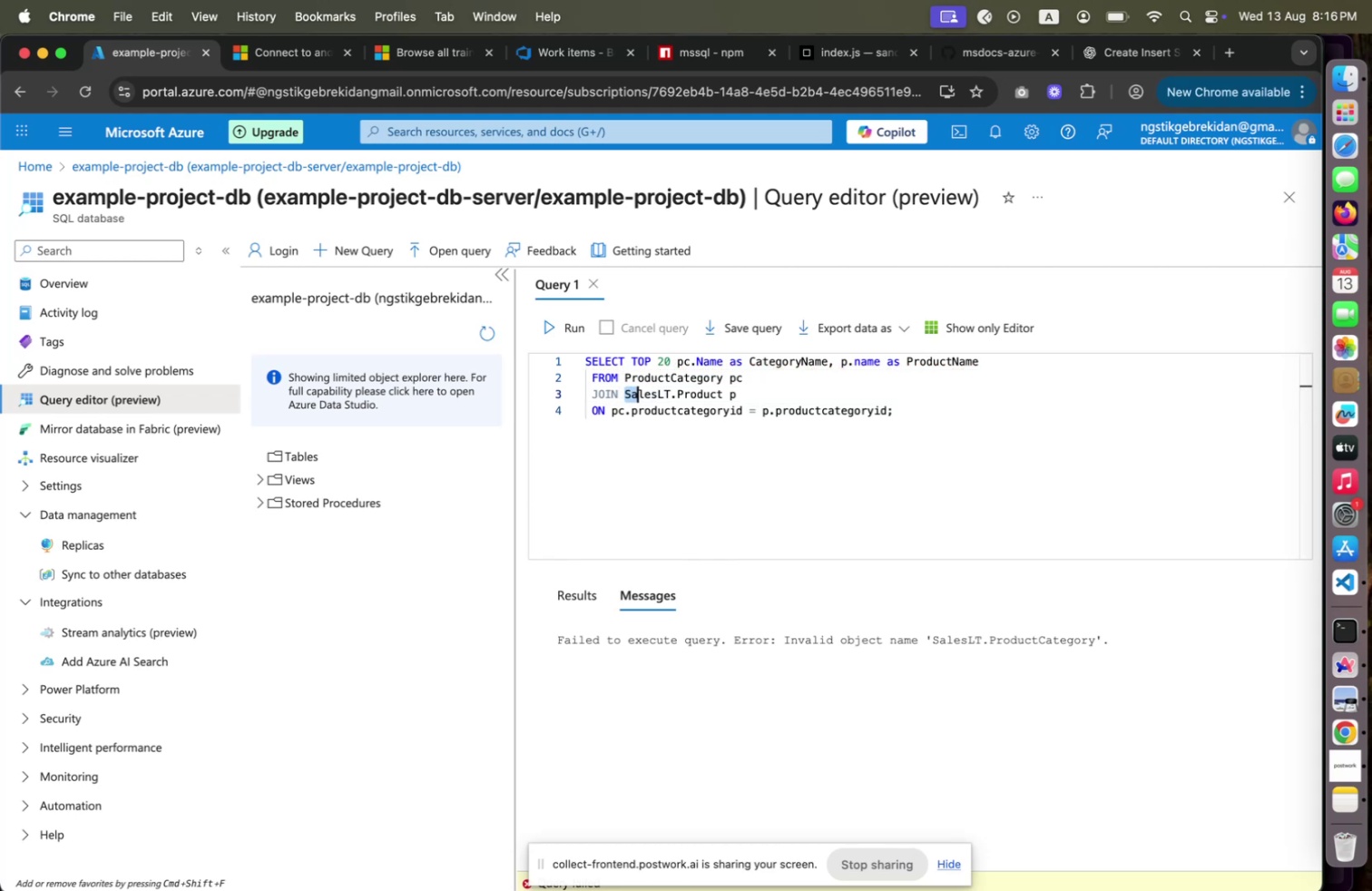 
key(Shift+ArrowRight)
 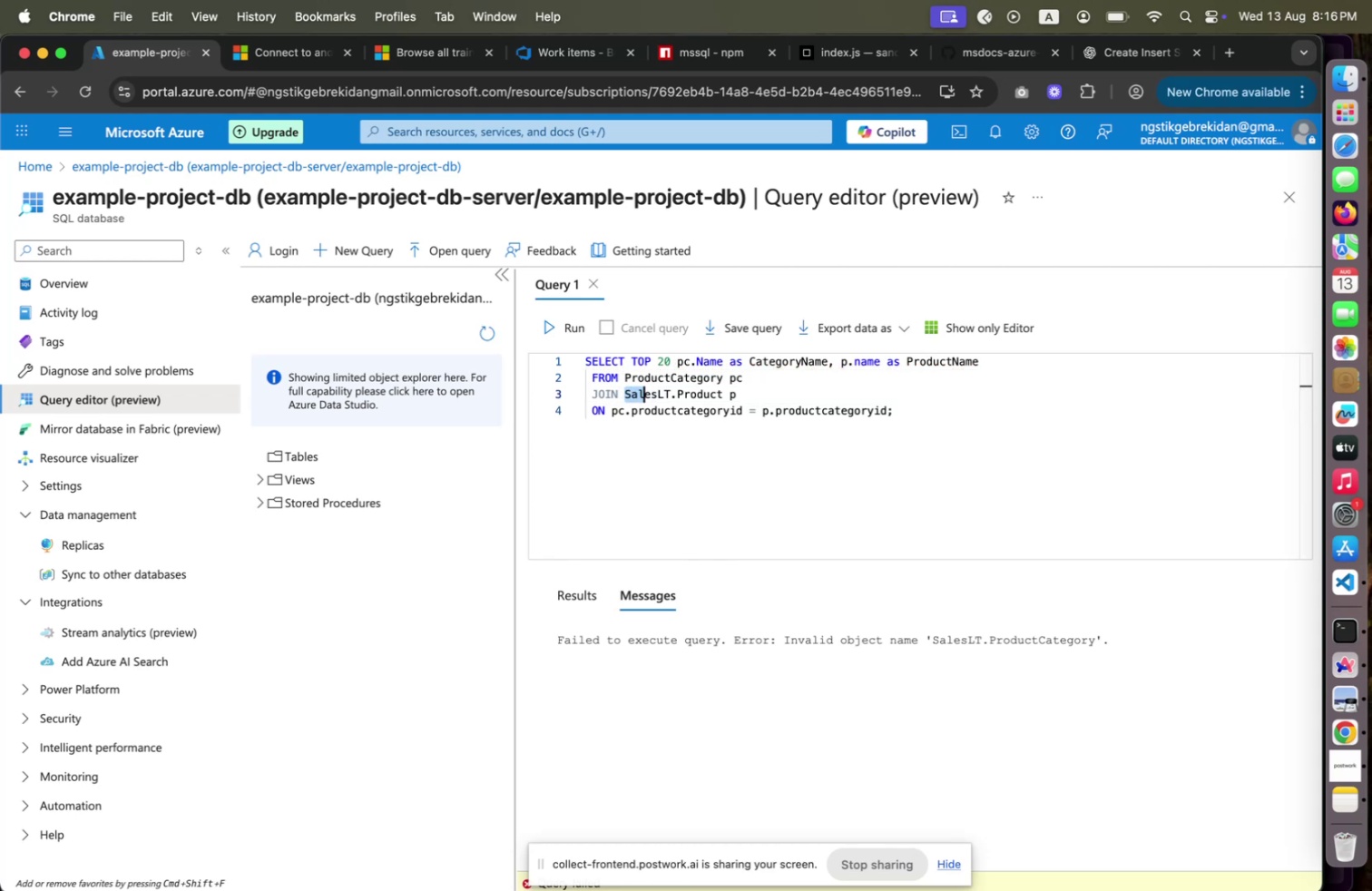 
key(Shift+ArrowRight)
 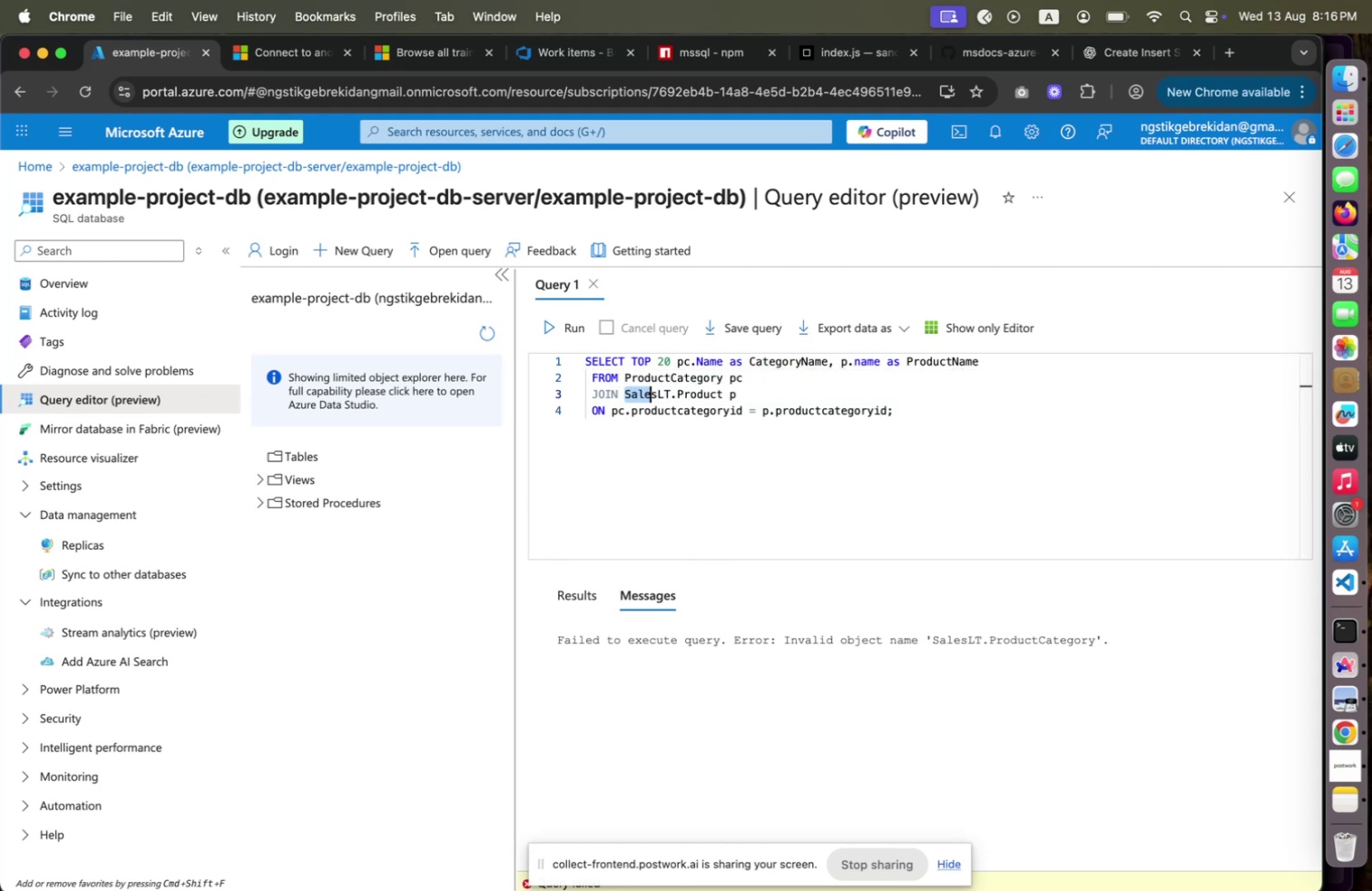 
key(Shift+ArrowRight)
 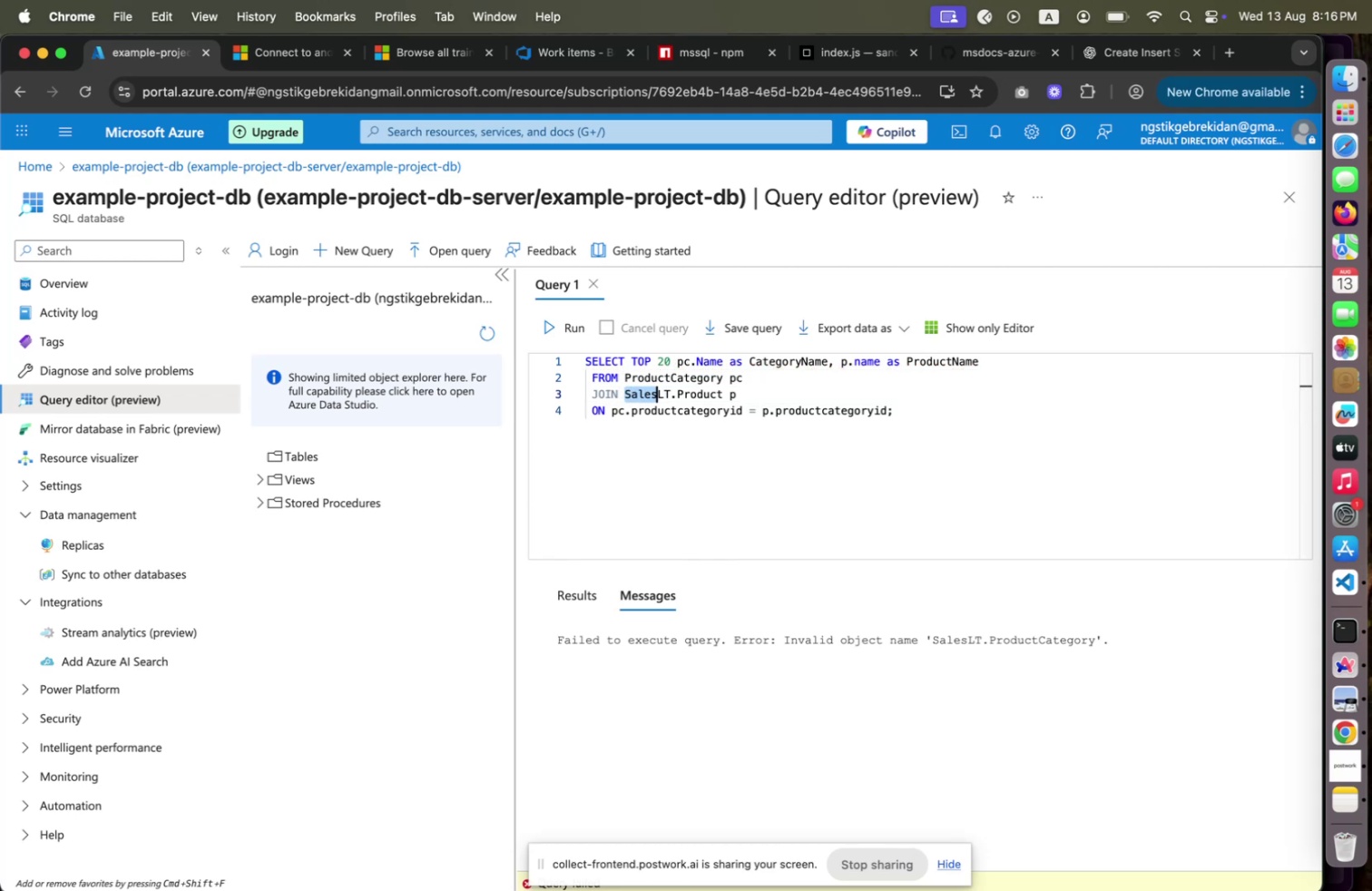 
key(Shift+ArrowRight)
 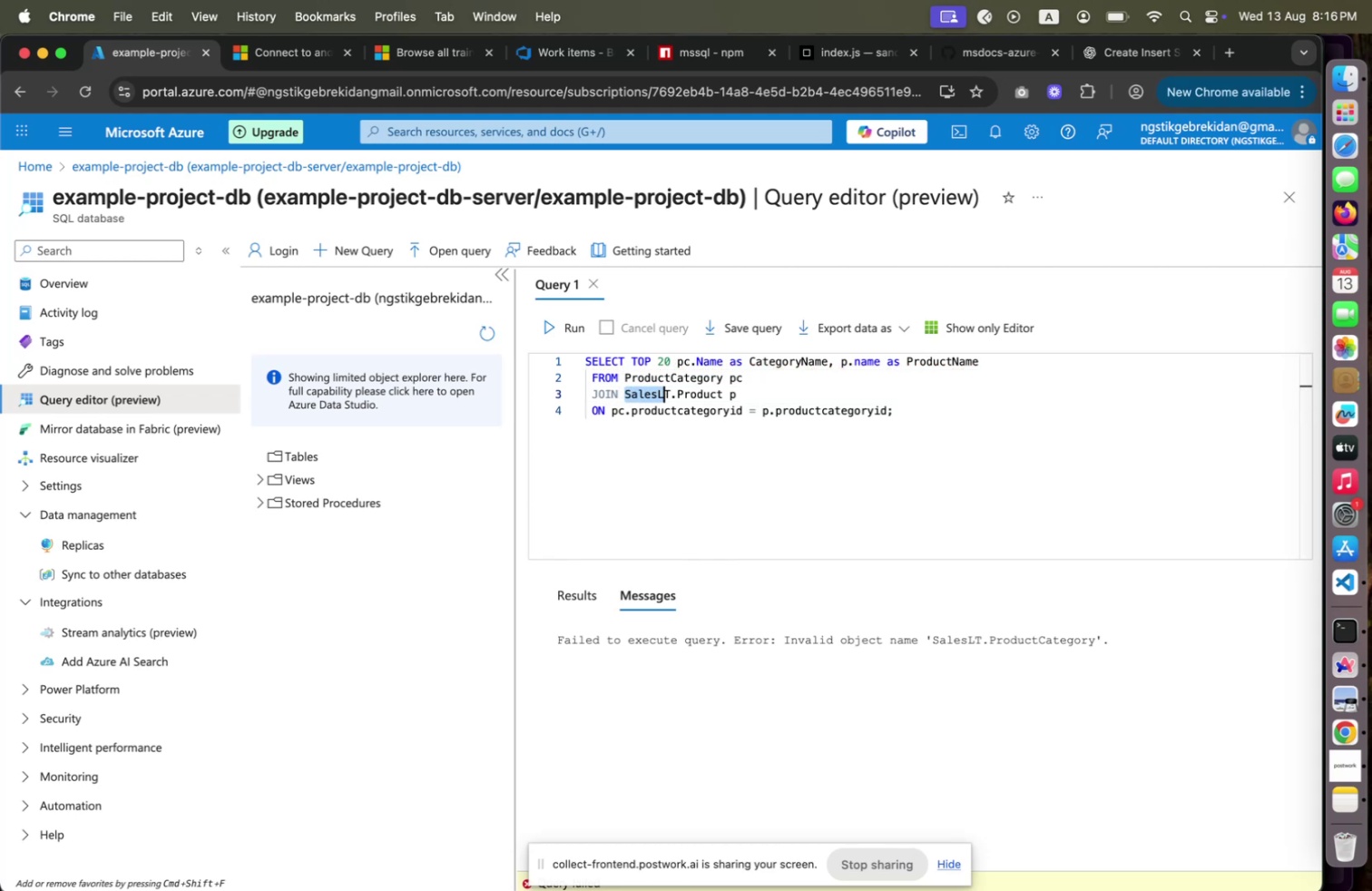 
key(Shift+ArrowRight)
 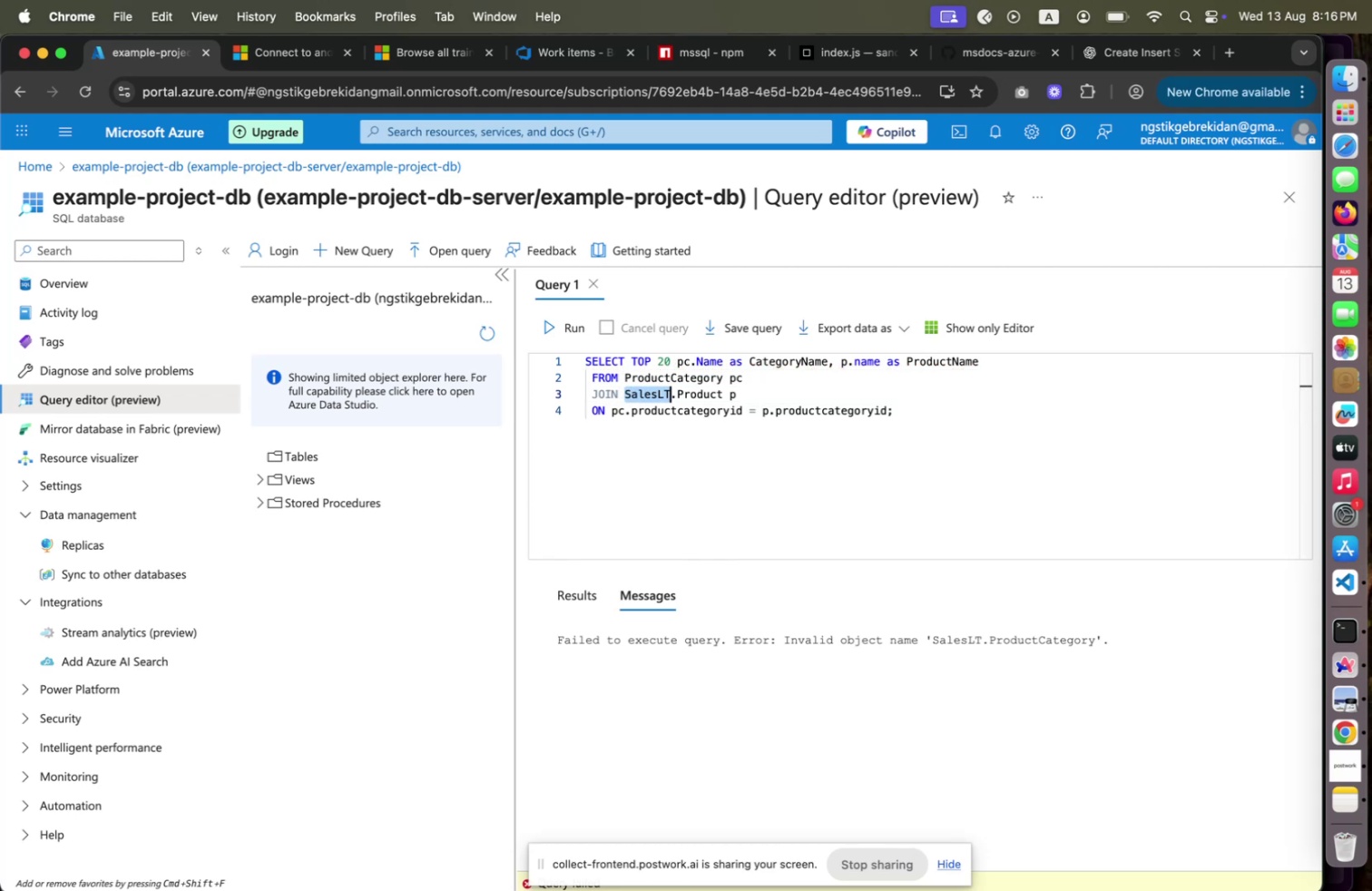 
key(Shift+ArrowRight)
 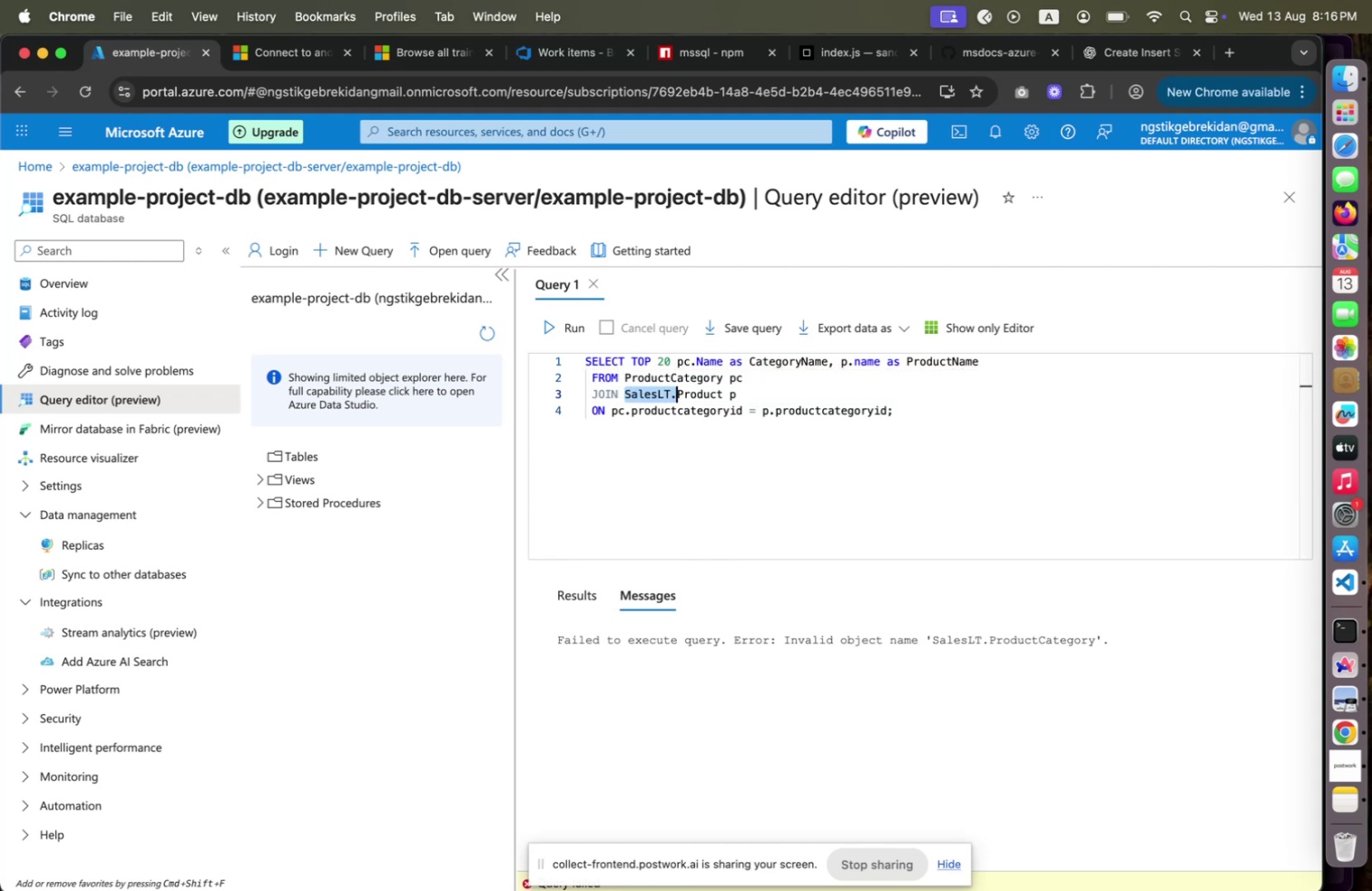 
key(Shift+ArrowRight)
 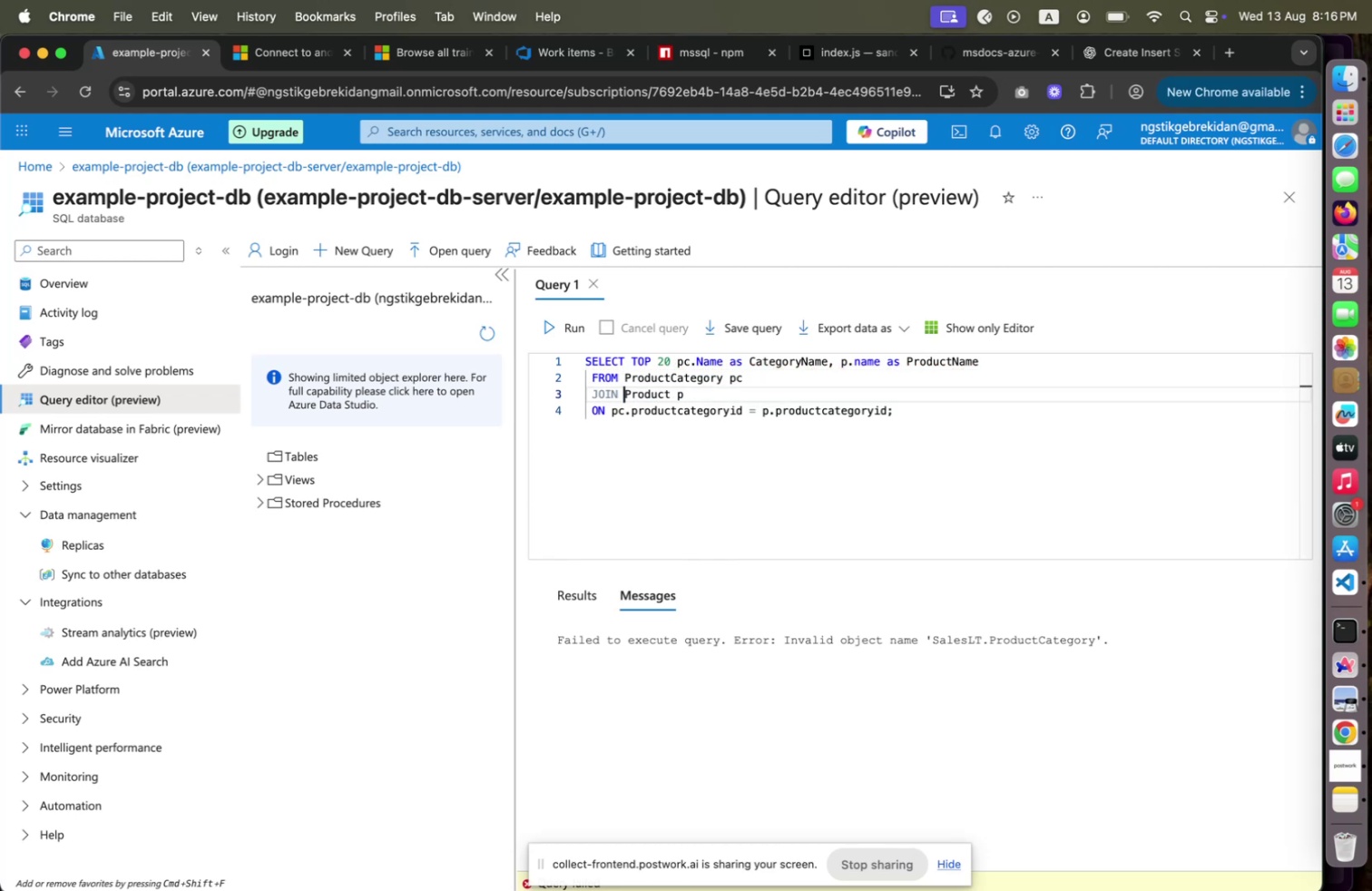 
key(Backspace)
 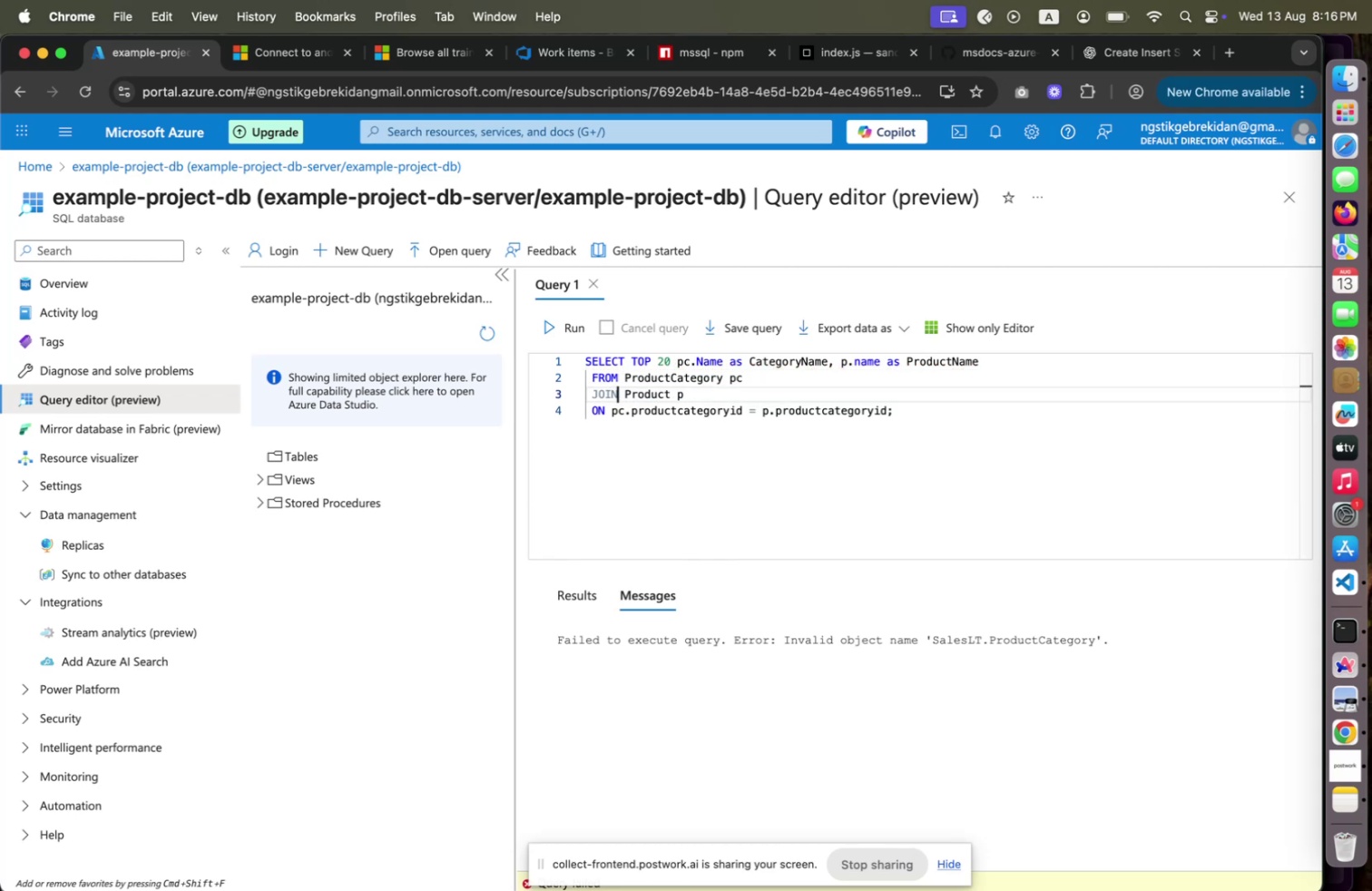 
hold_key(key=ArrowLeft, duration=0.76)
 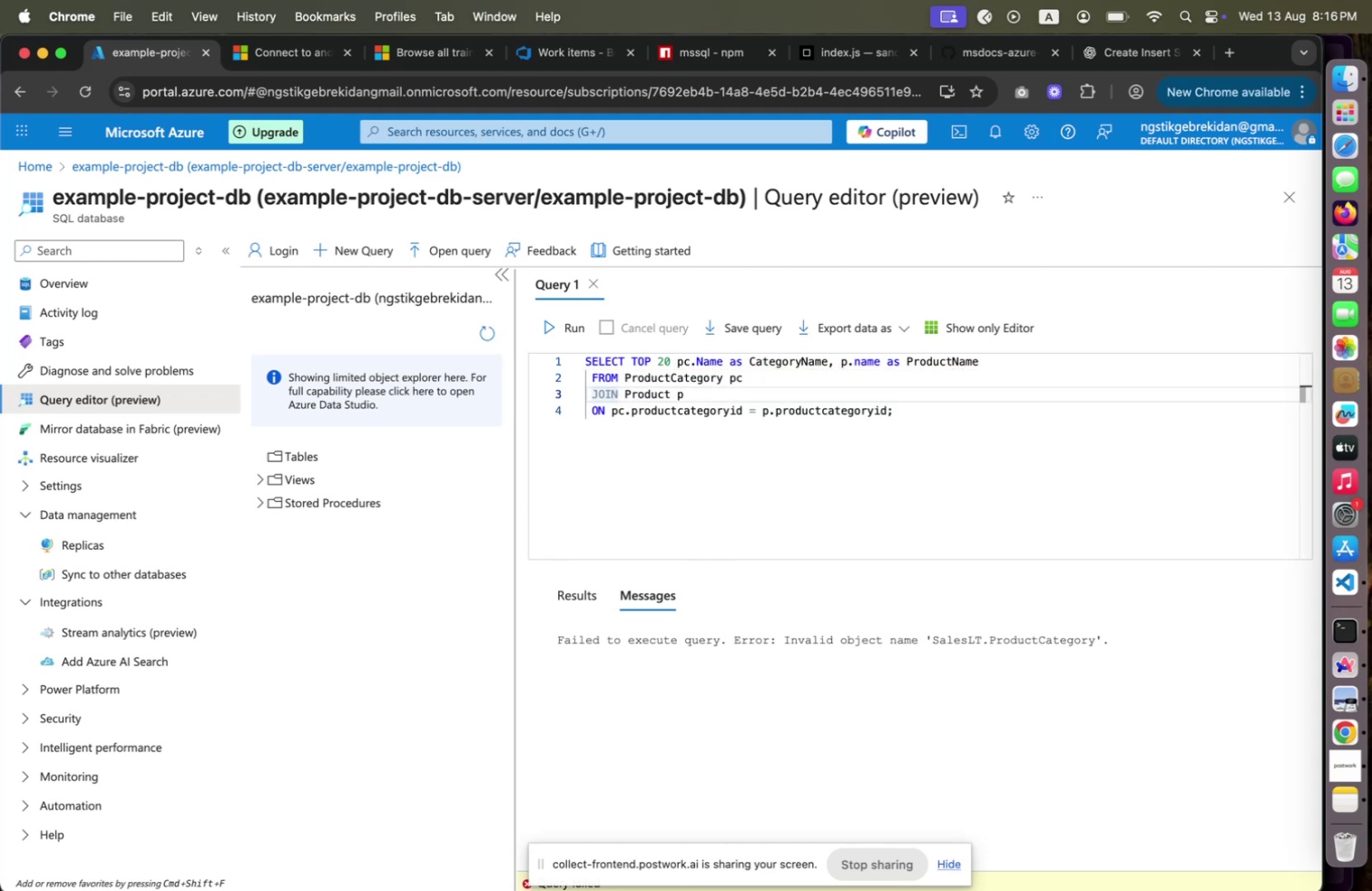 
key(ArrowRight)
 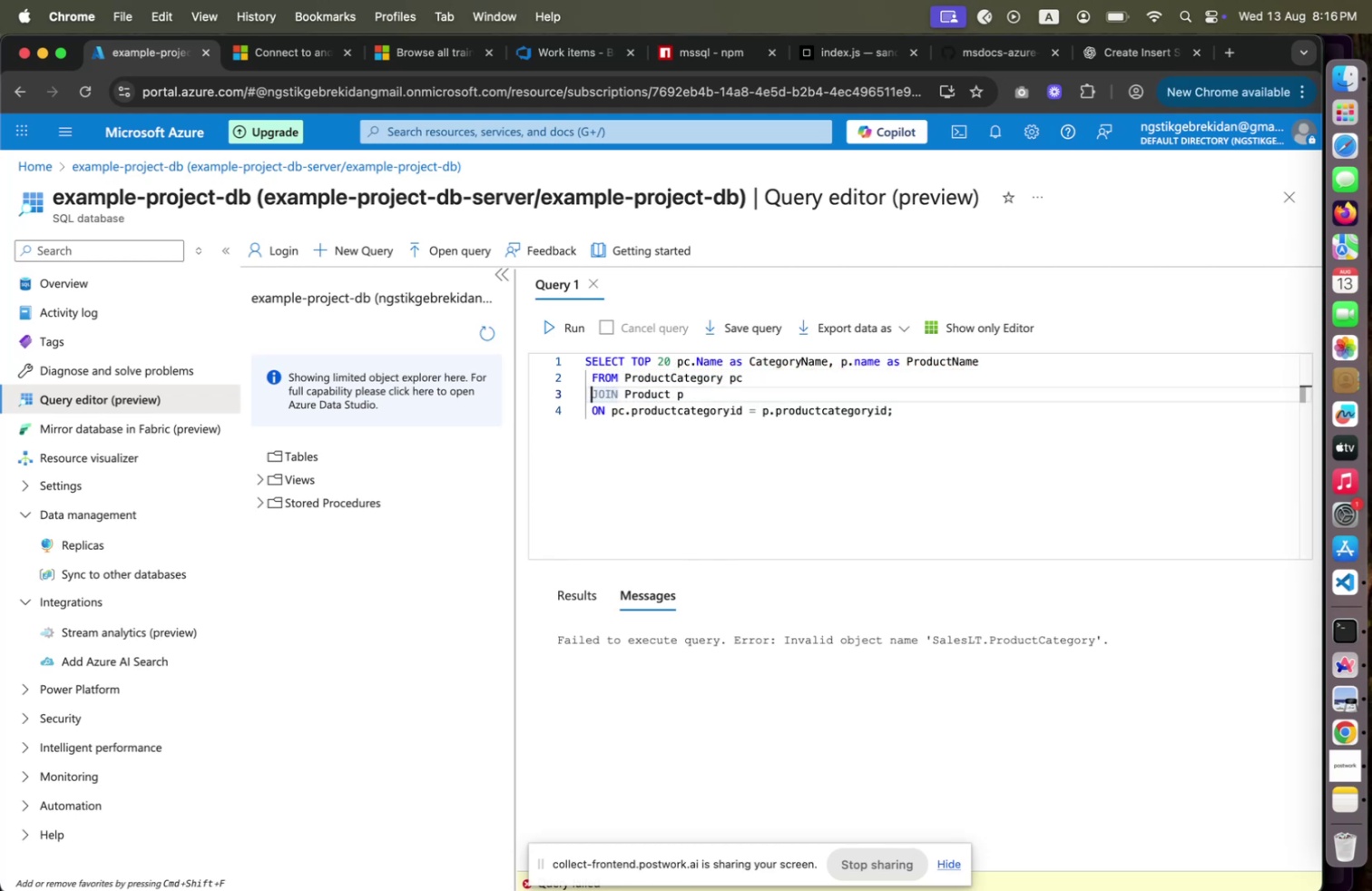 
key(ArrowLeft)
 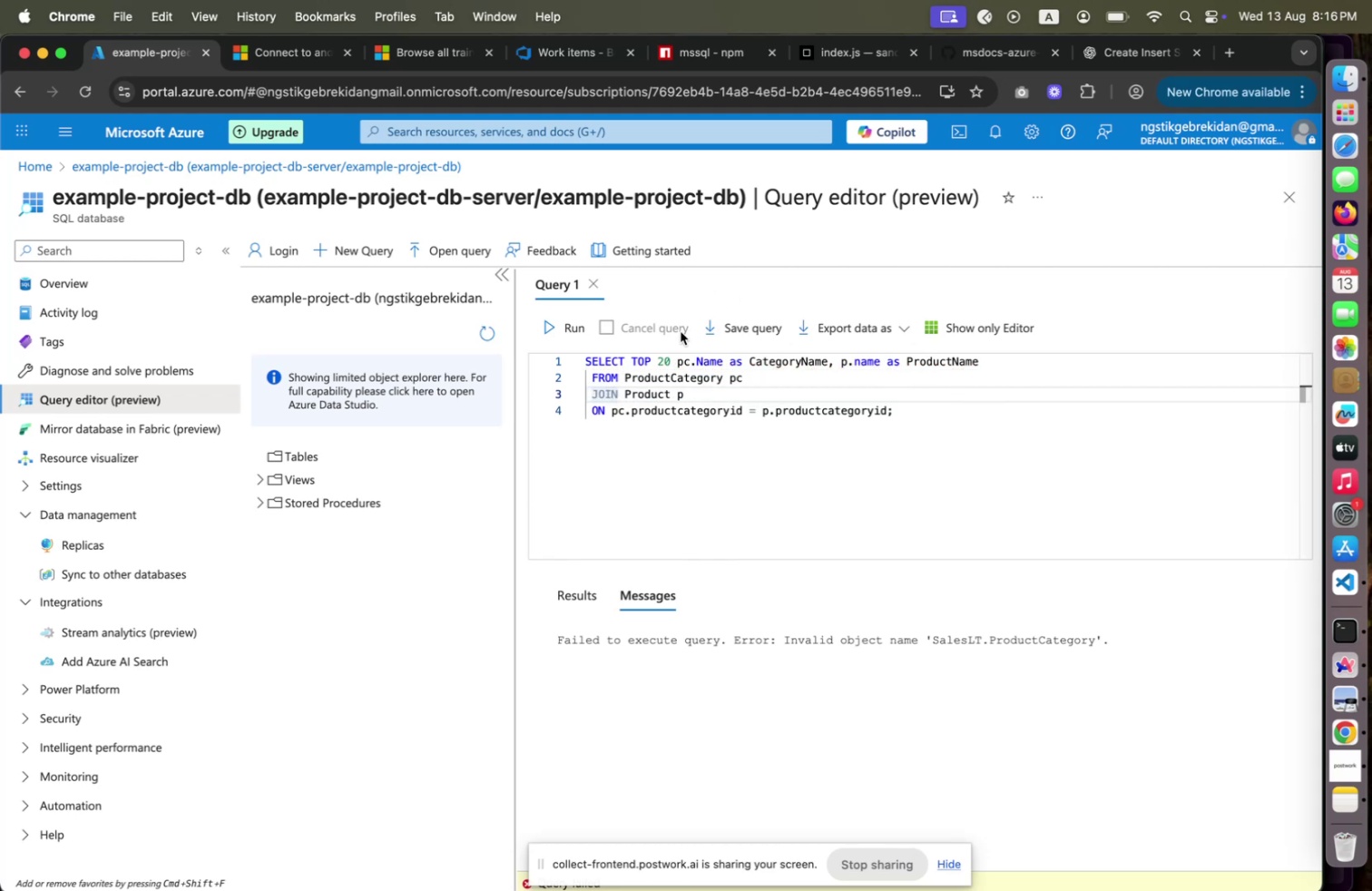 
left_click([572, 335])
 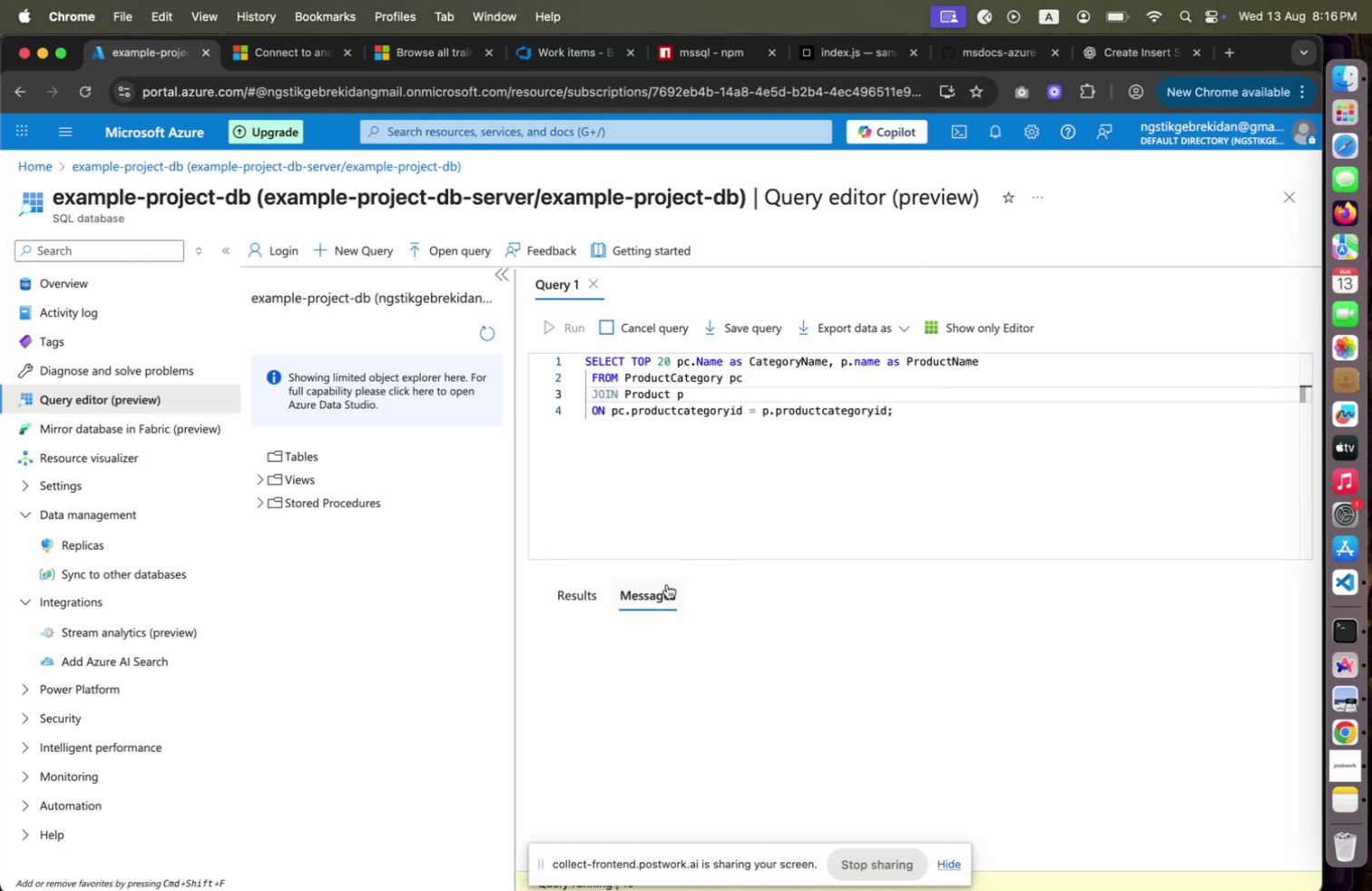 
left_click([568, 591])
 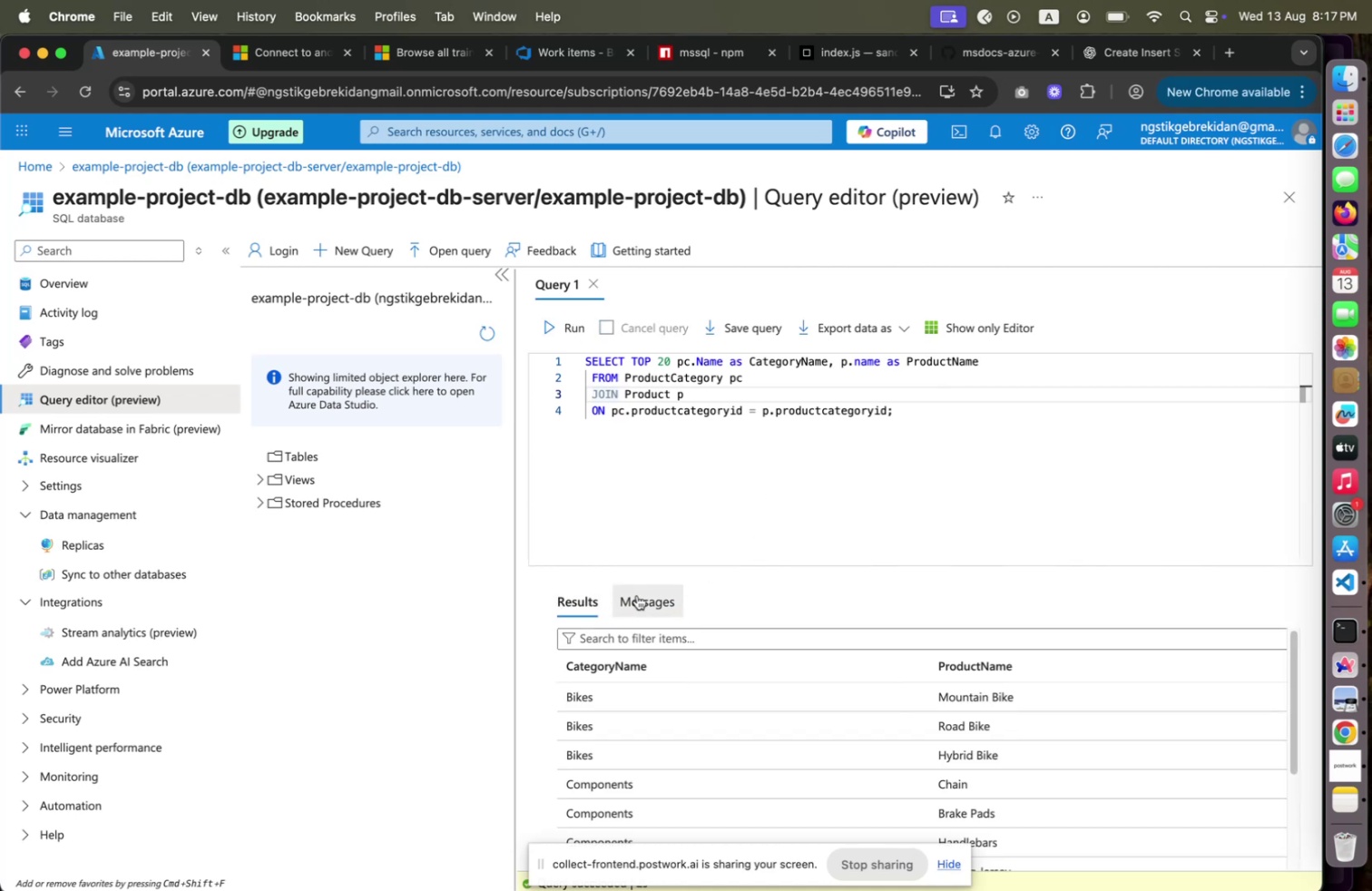 
left_click([637, 594])
 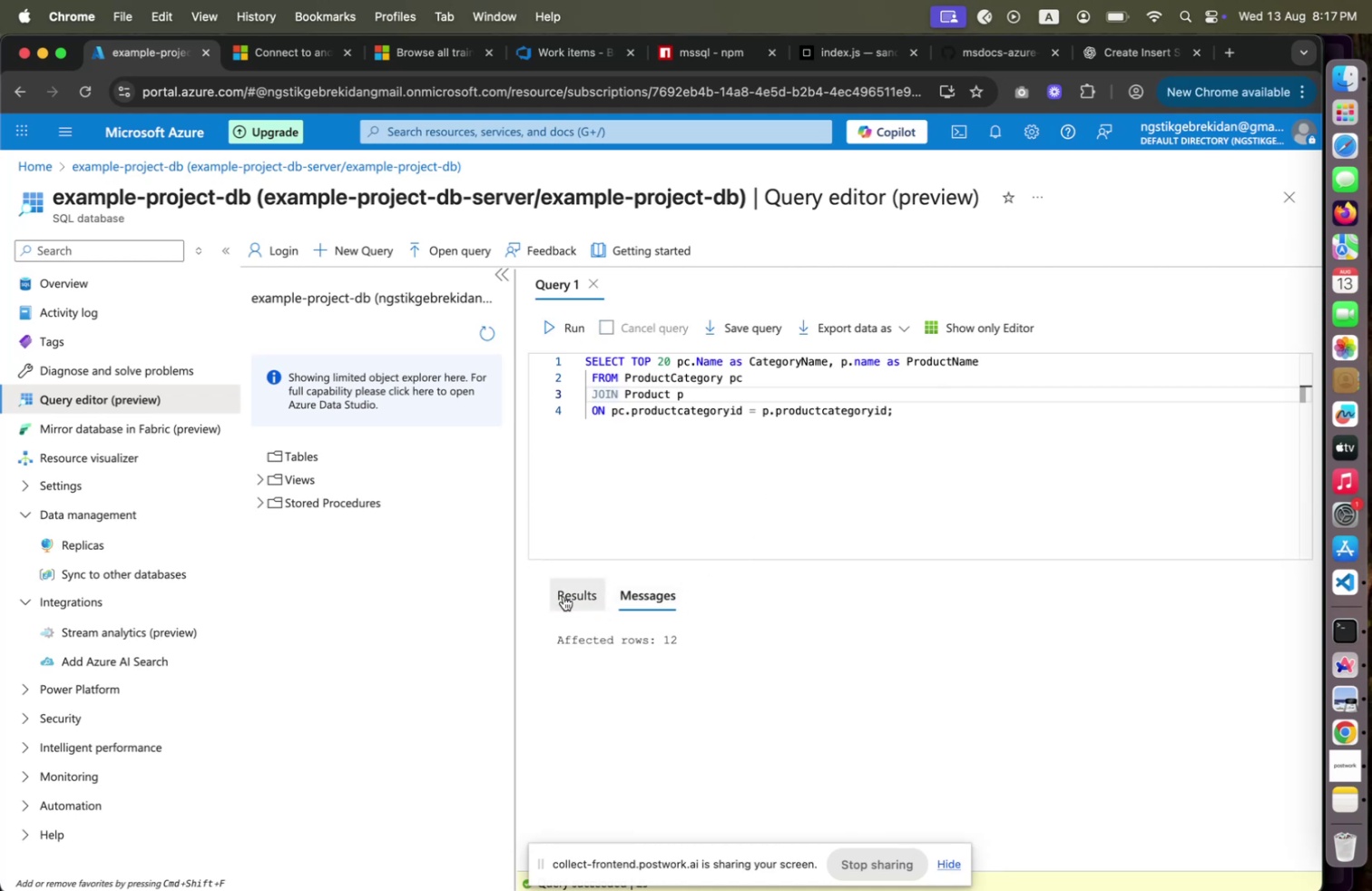 
left_click([564, 595])
 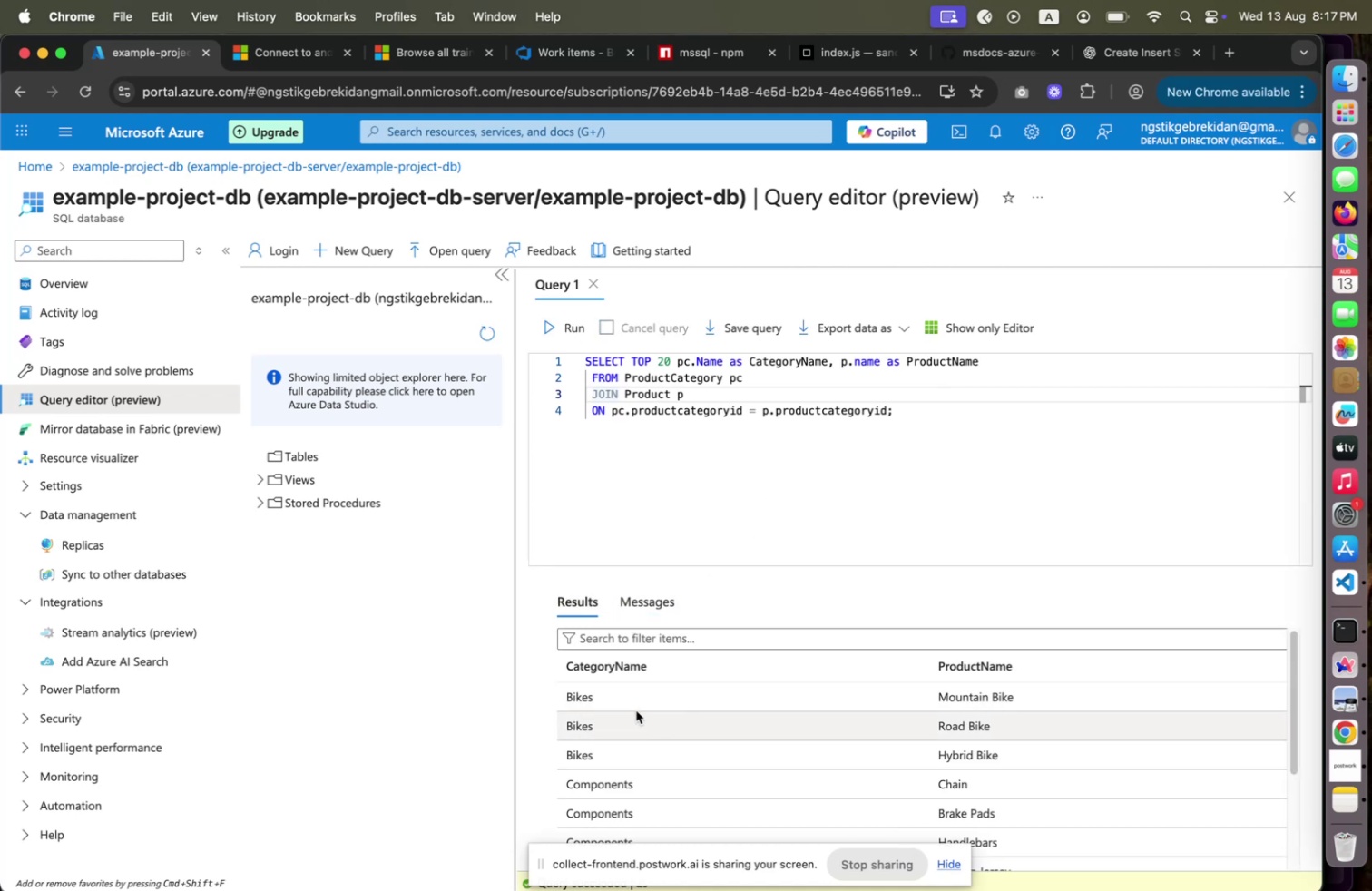 
scroll: coordinate [611, 719], scroll_direction: up, amount: 1.0
 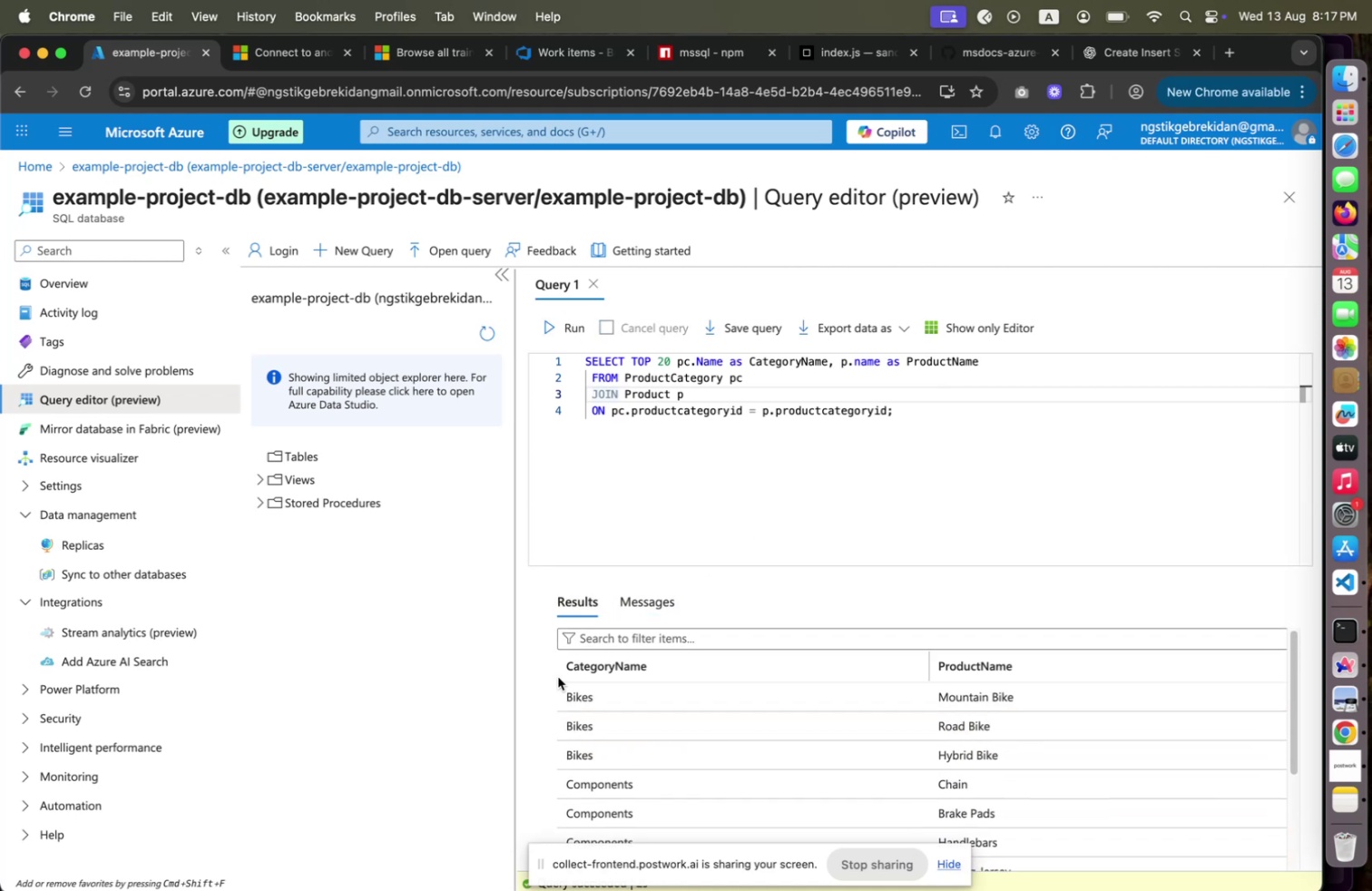 
left_click_drag(start_coordinate=[556, 673], to_coordinate=[977, 766])
 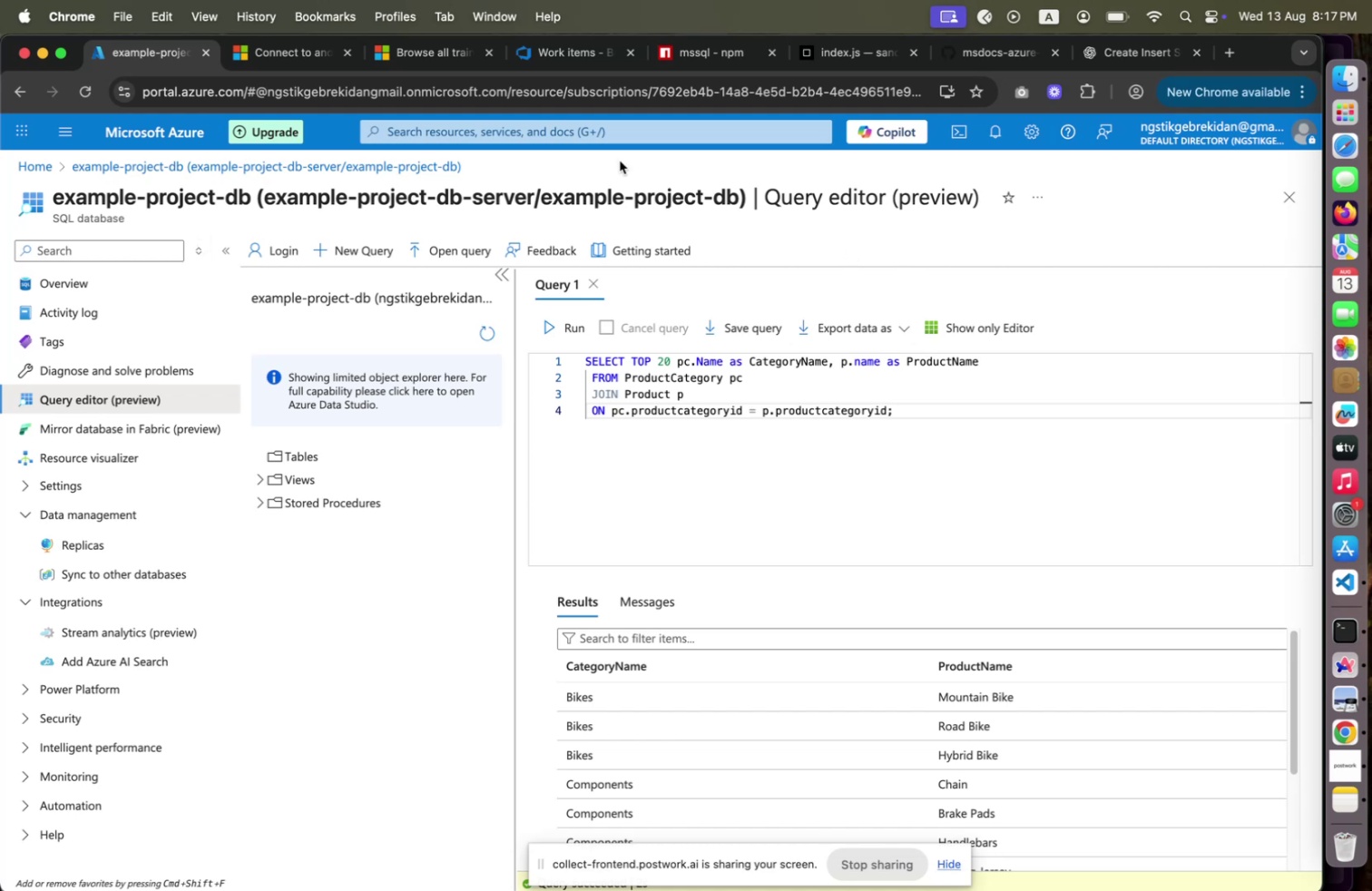 
wait(14.24)
 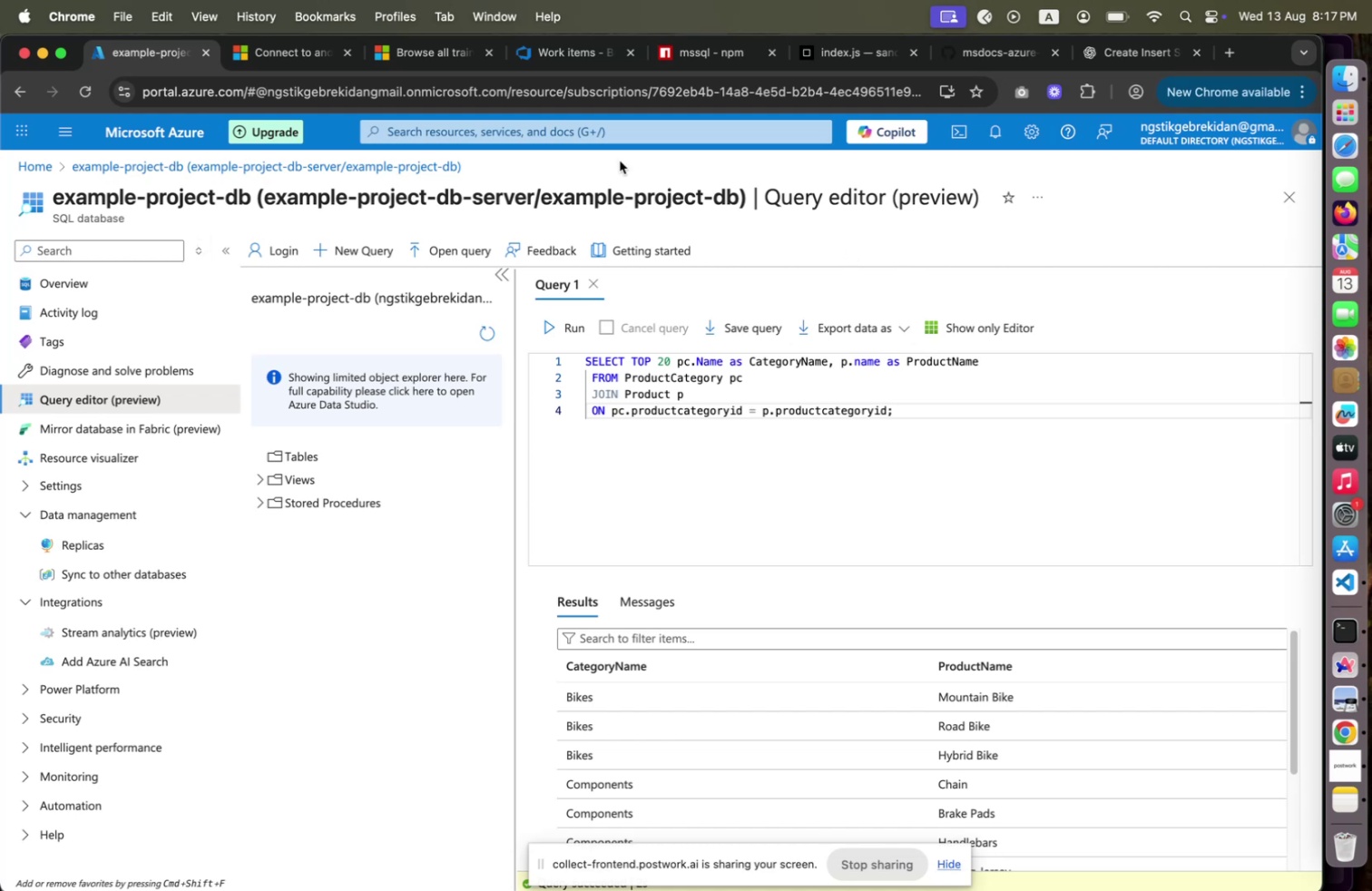 
left_click([270, 55])
 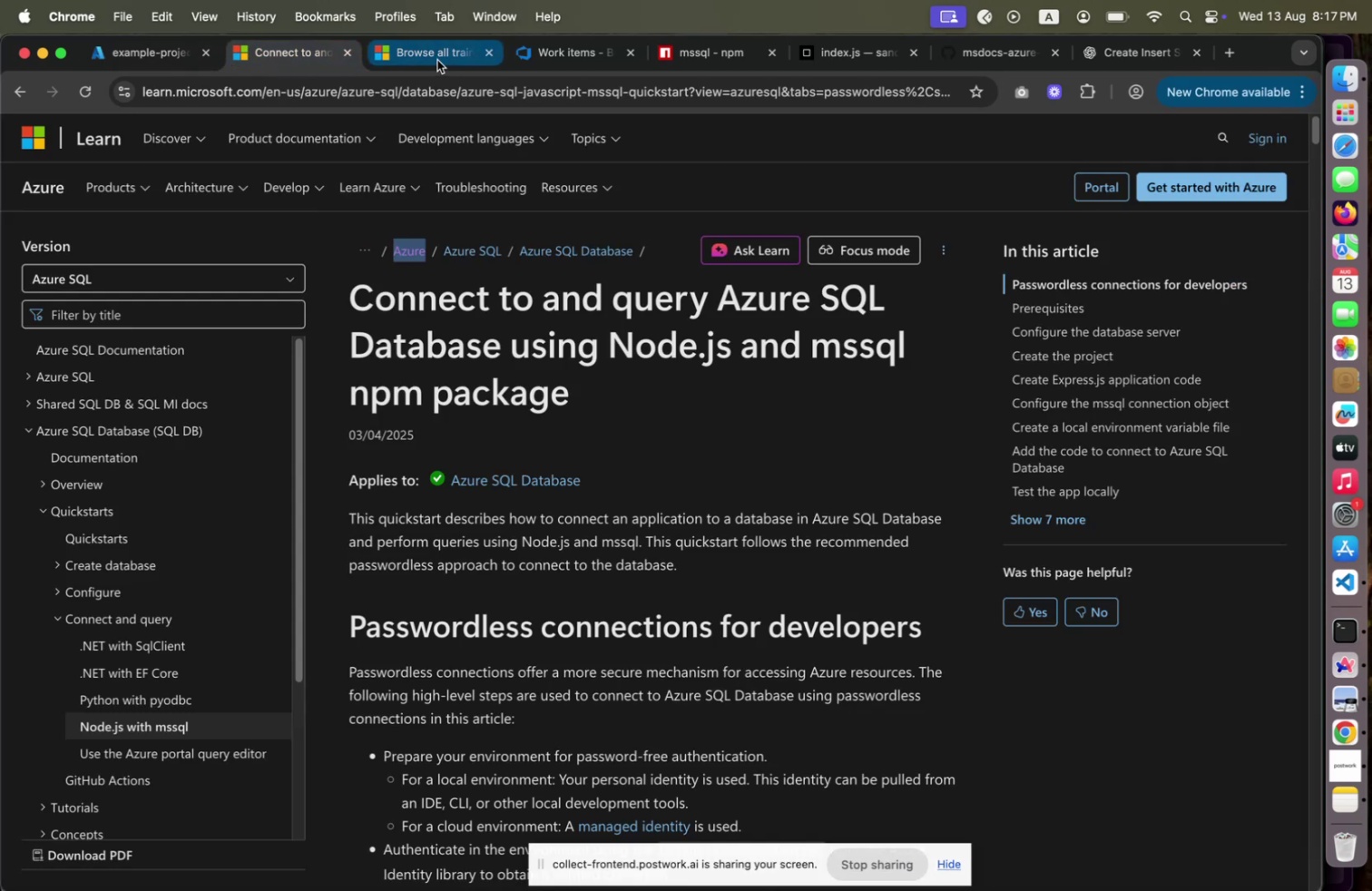 
left_click([437, 60])
 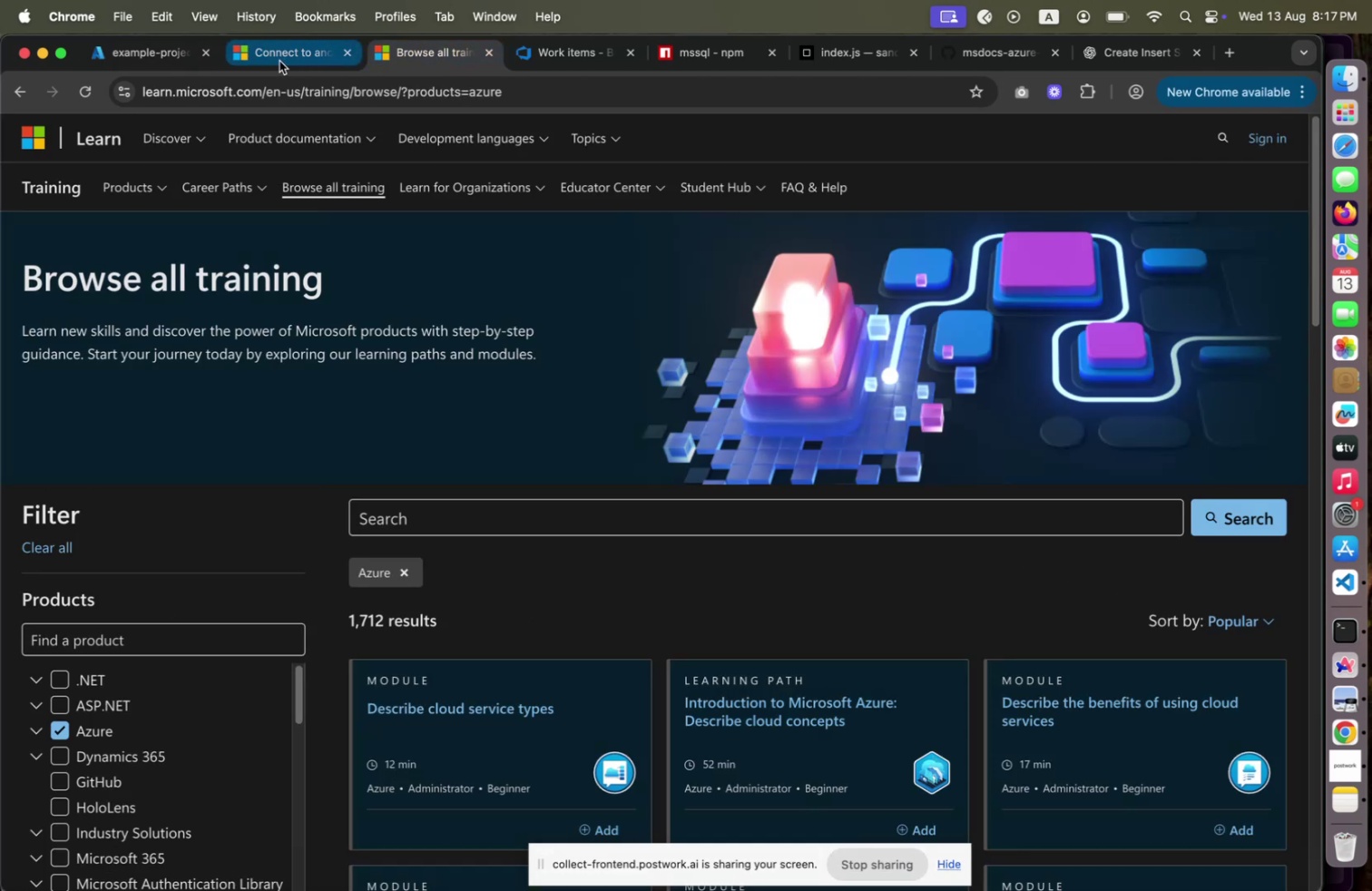 
left_click([279, 61])
 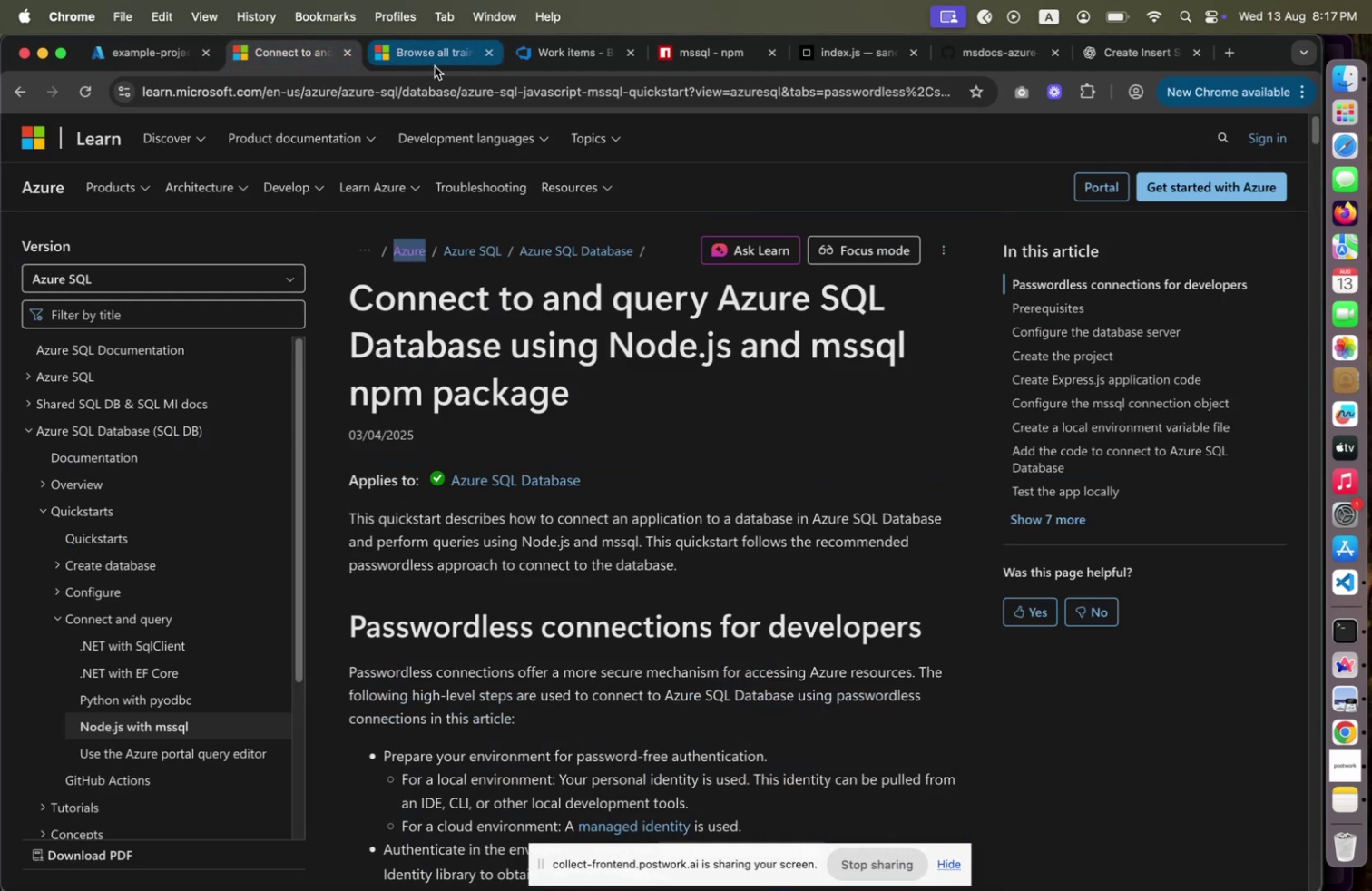 
left_click([435, 66])
 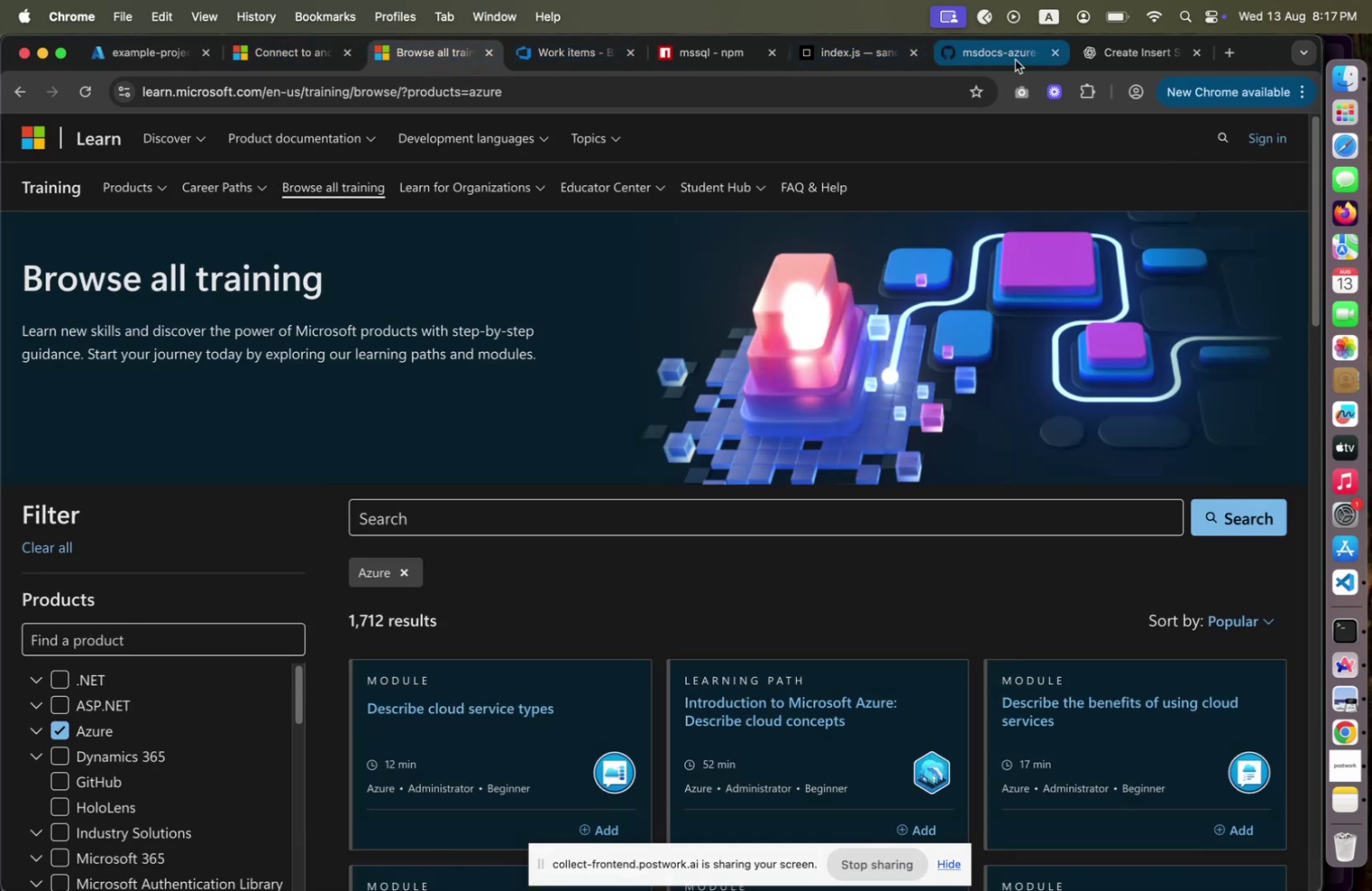 
left_click([883, 59])
 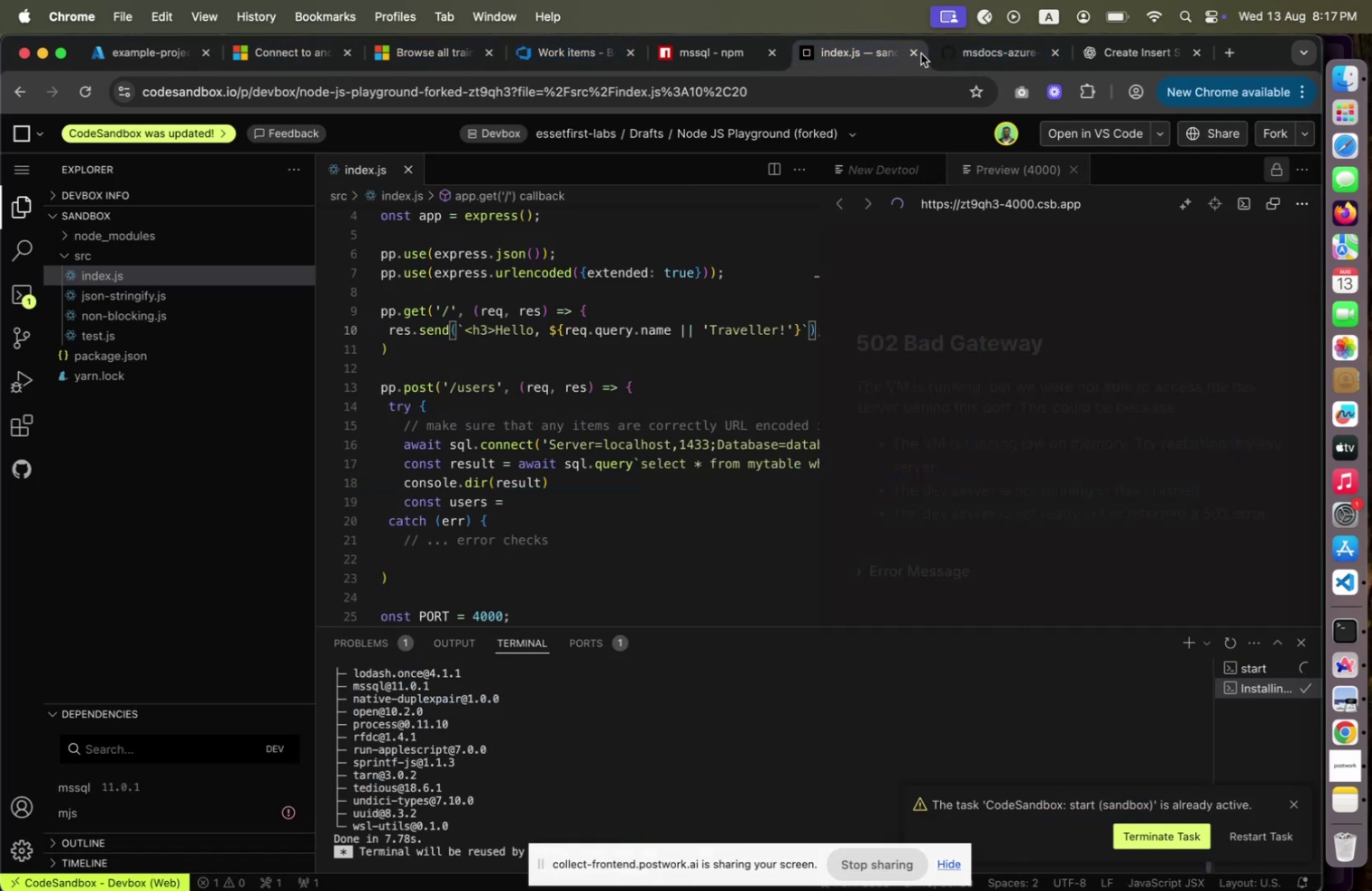 
left_click([921, 54])
 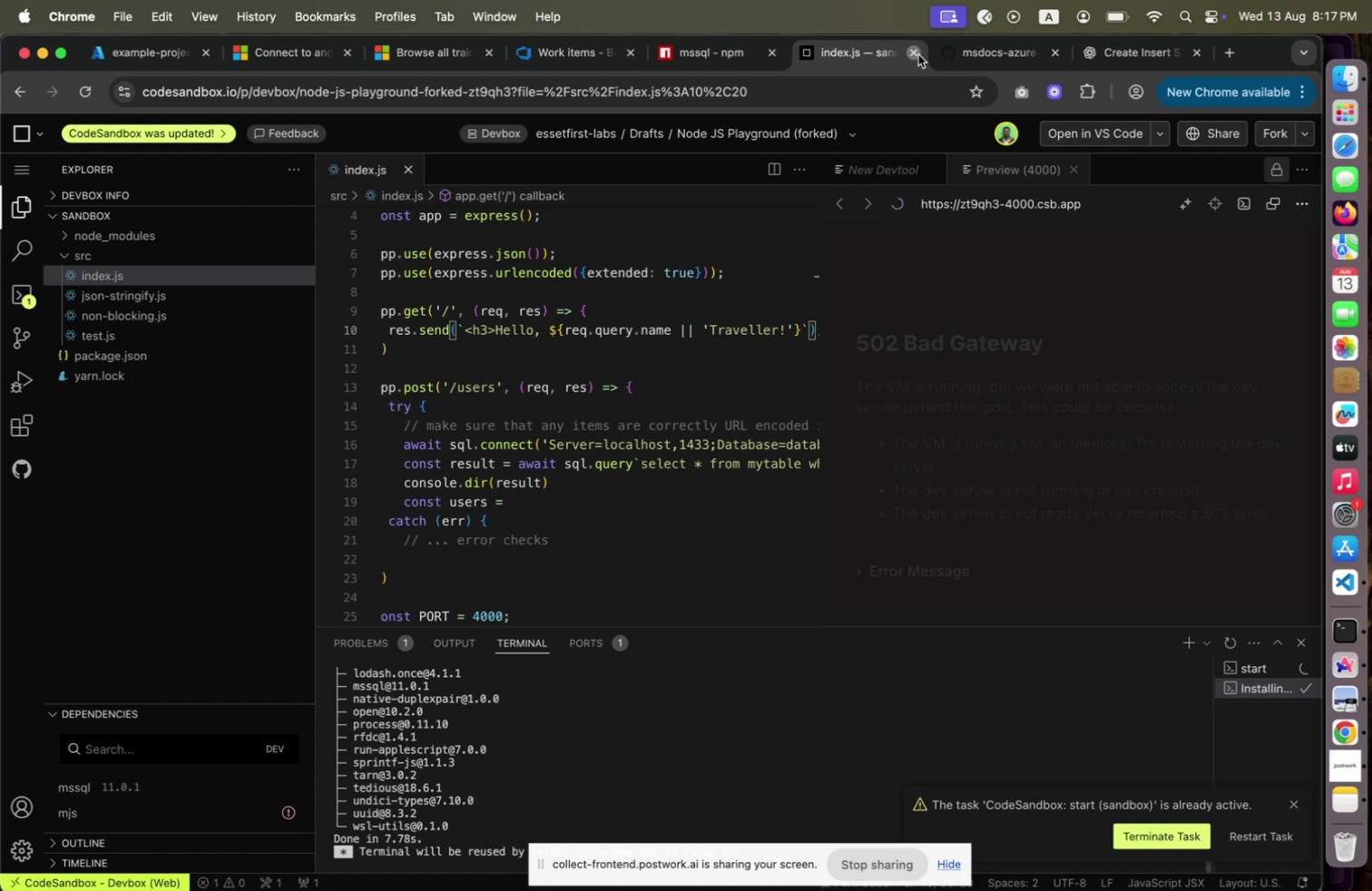 
left_click([918, 54])
 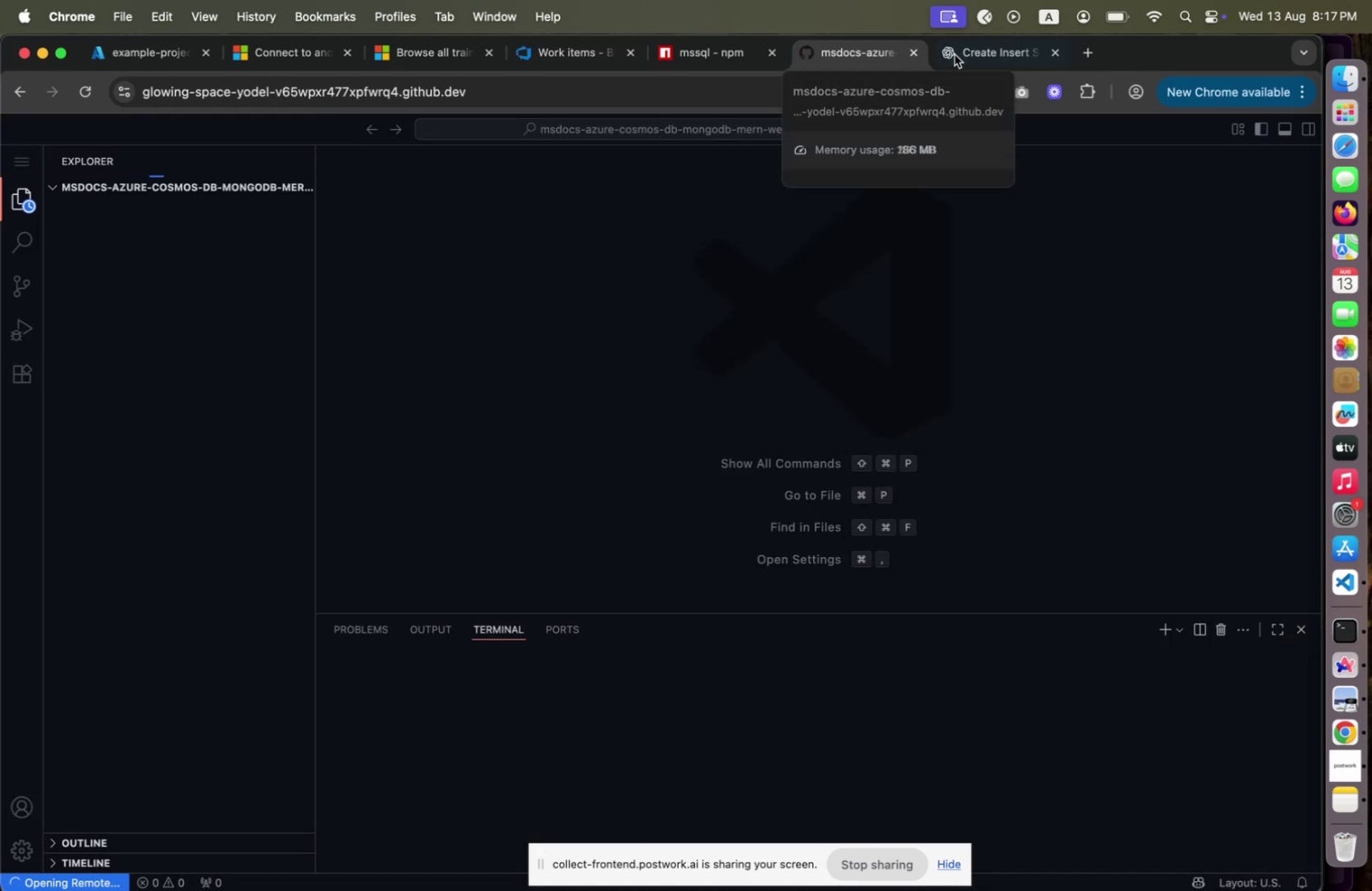 
left_click([974, 56])
 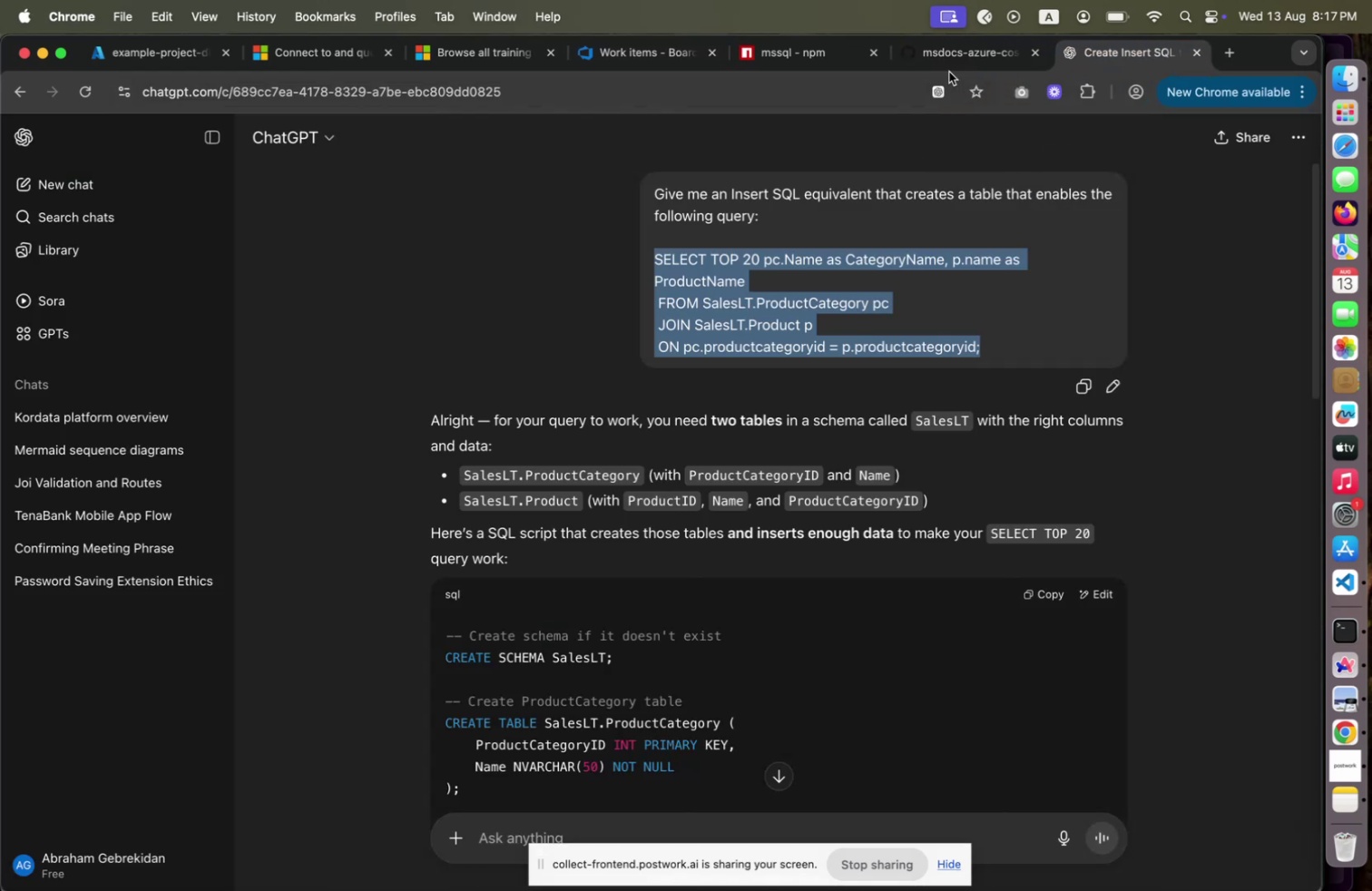 
left_click([974, 57])
 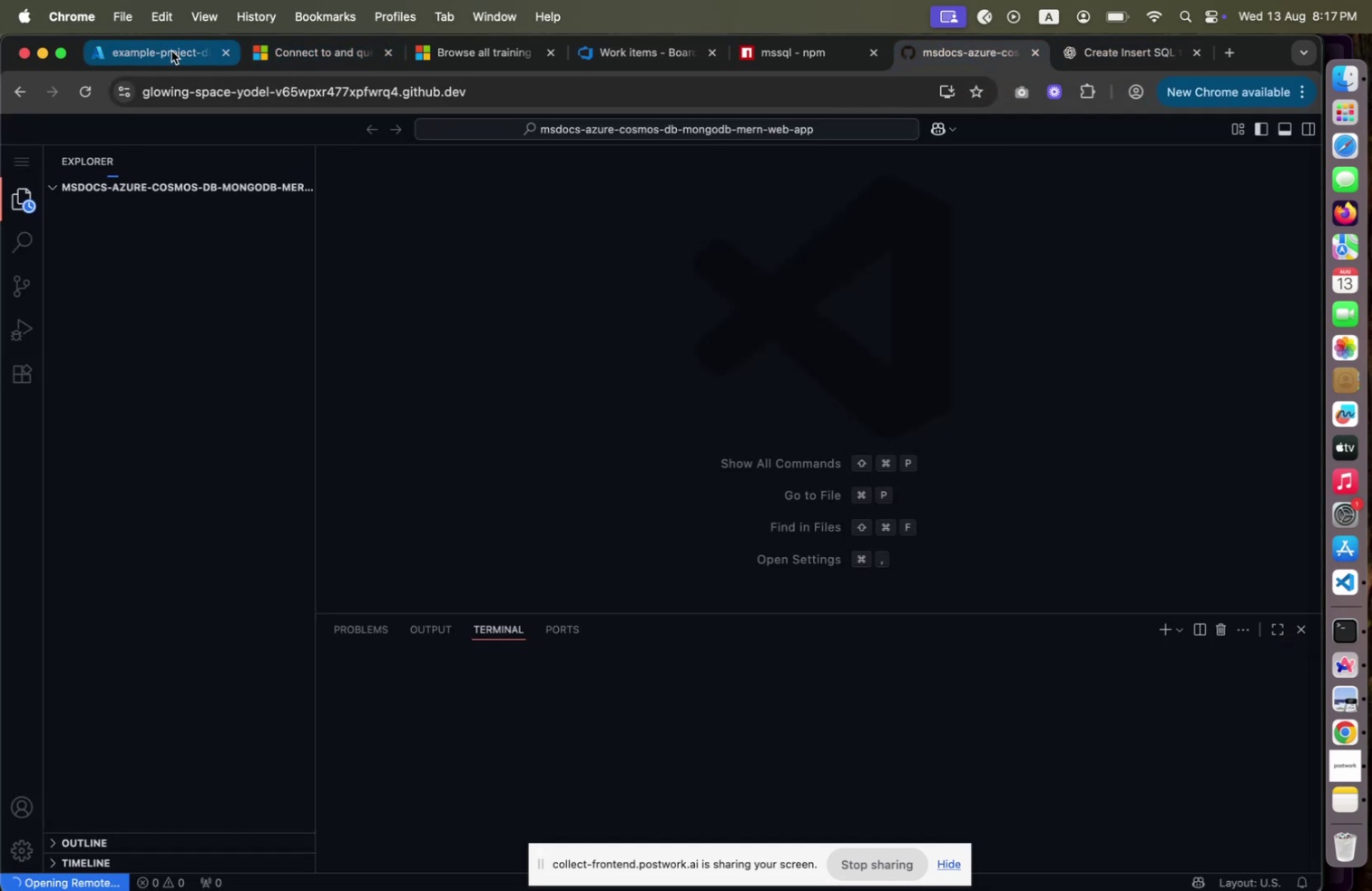 
left_click([170, 51])
 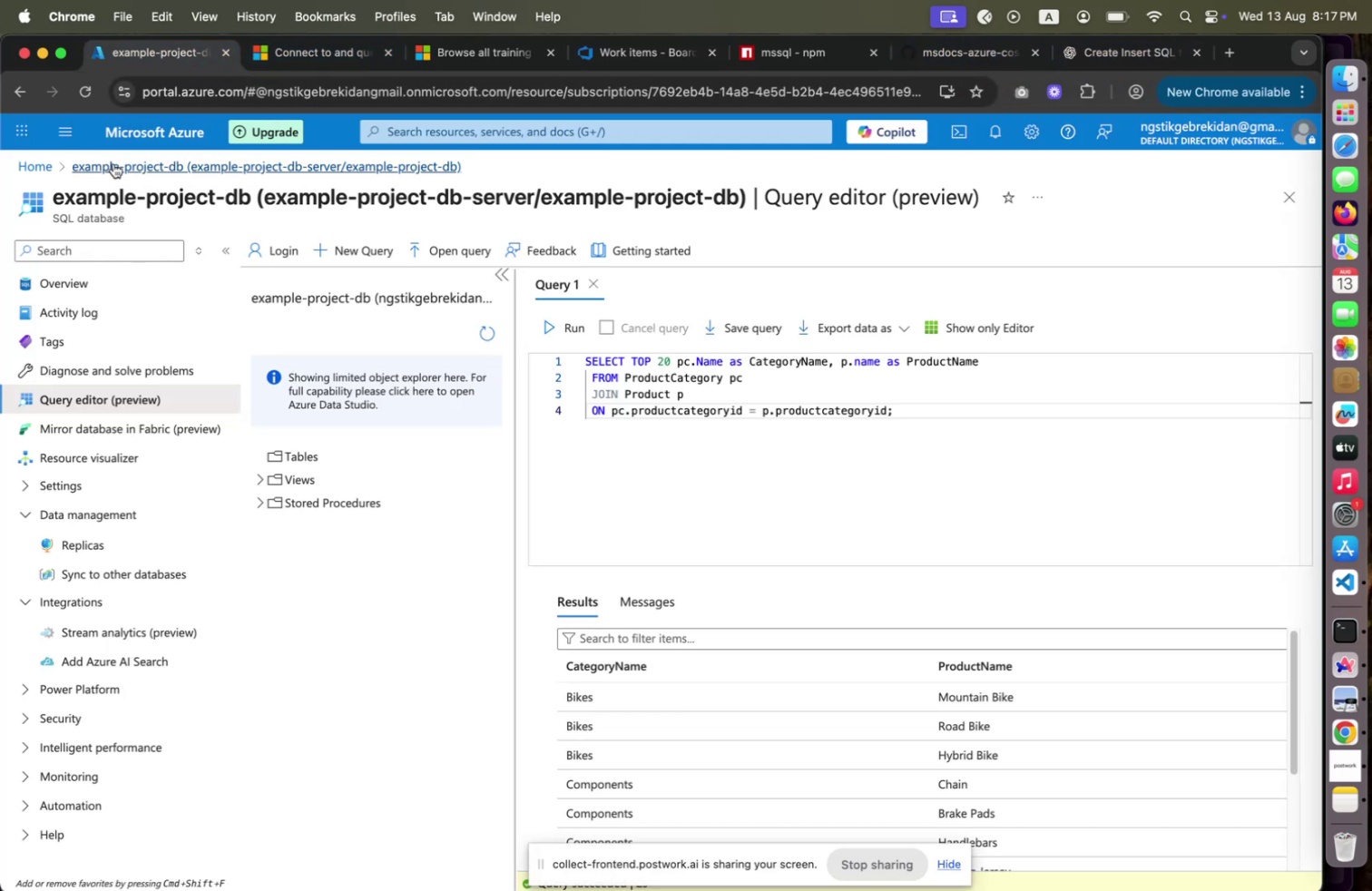 
left_click([113, 163])
 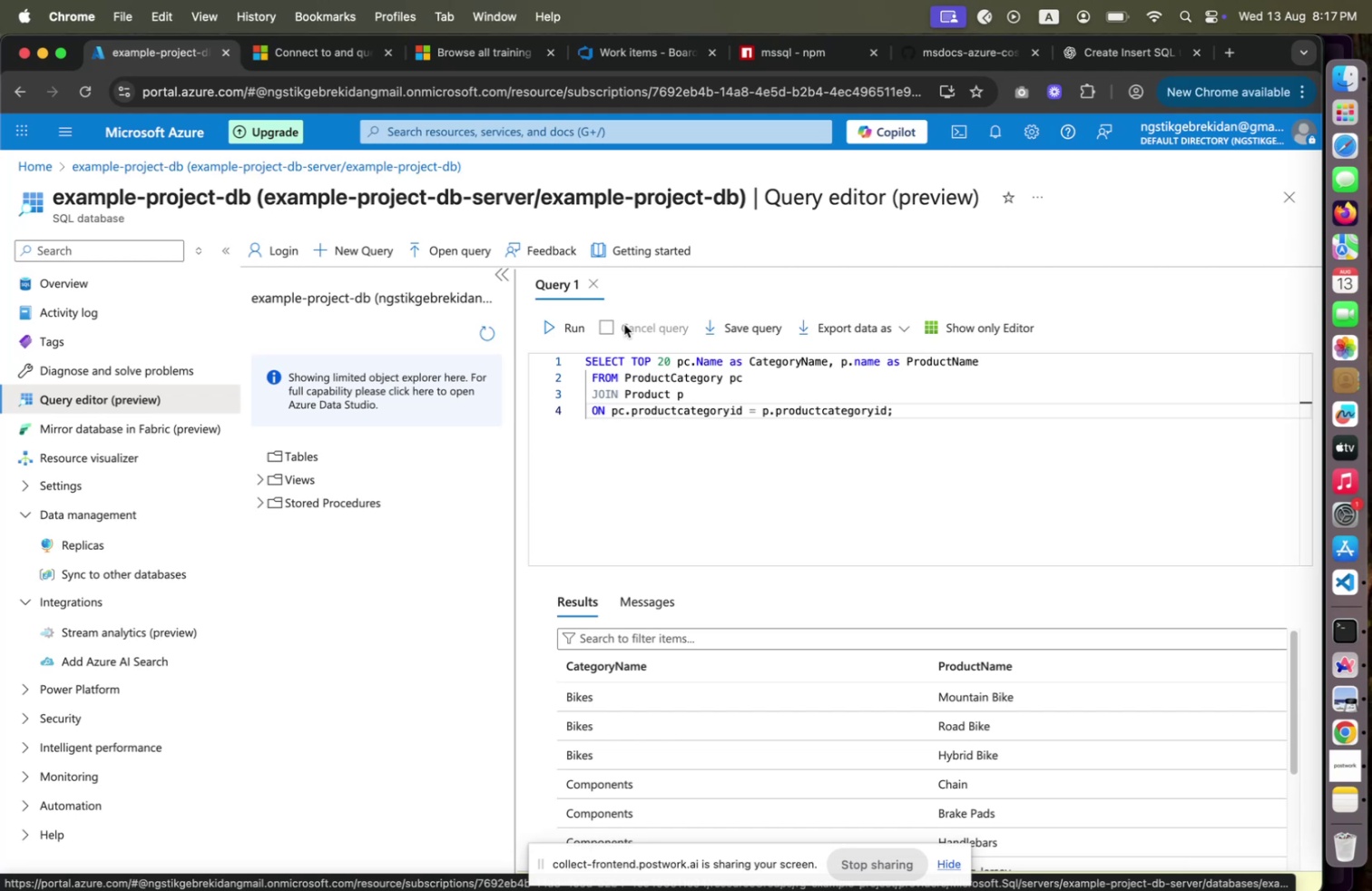 
wait(10.4)
 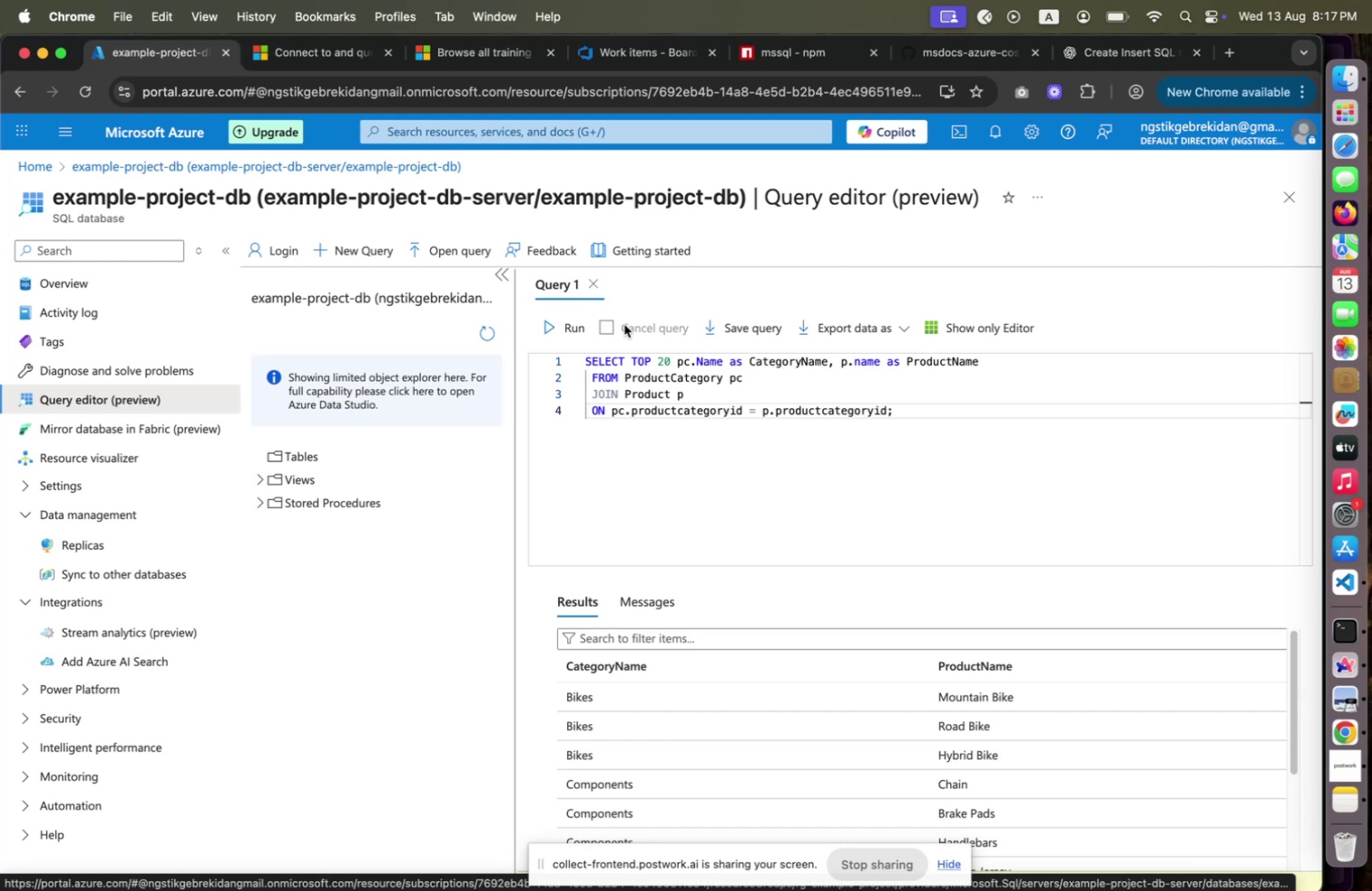 
scroll: coordinate [91, 680], scroll_direction: down, amount: 2.0
 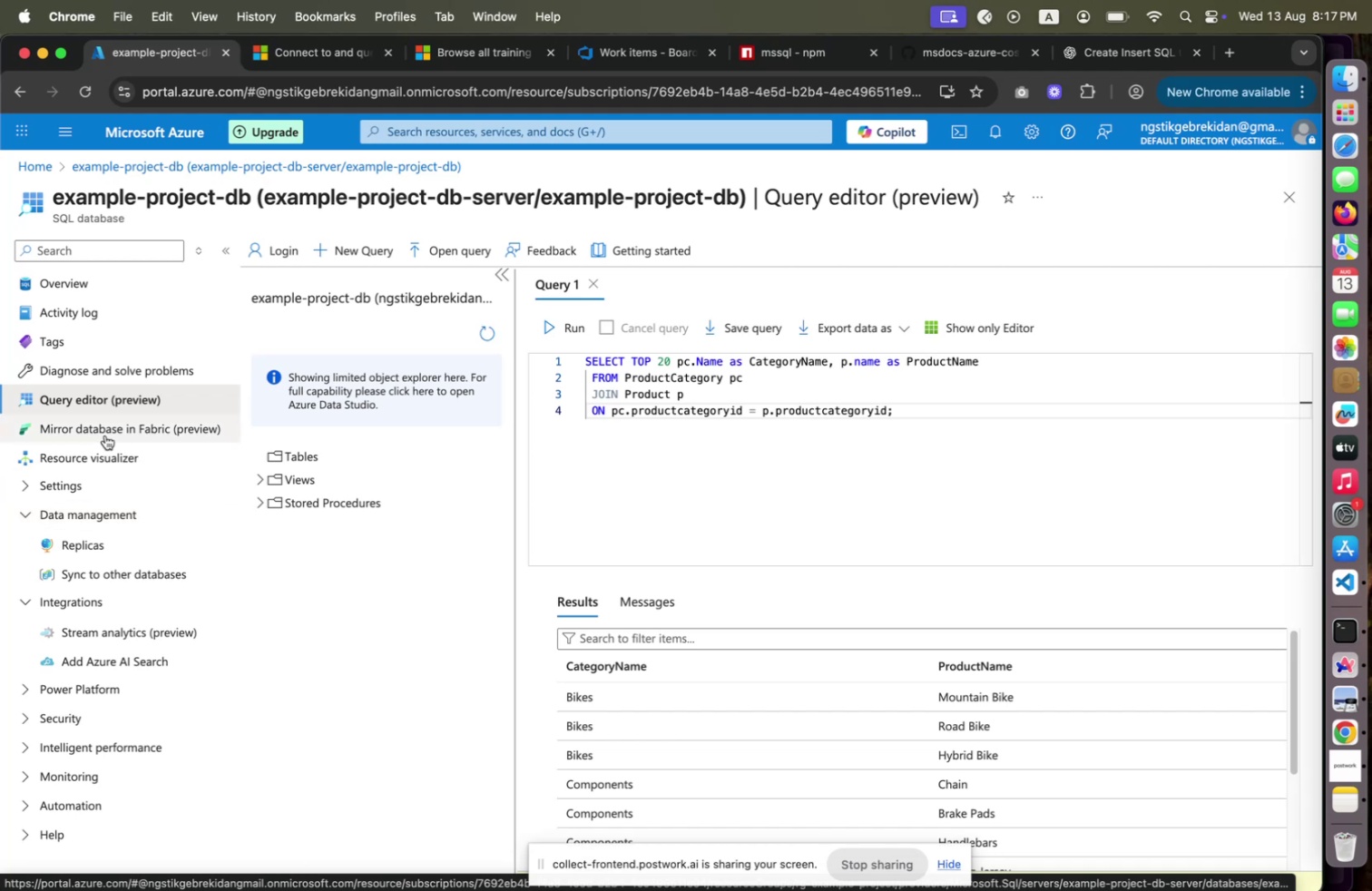 
wait(5.58)
 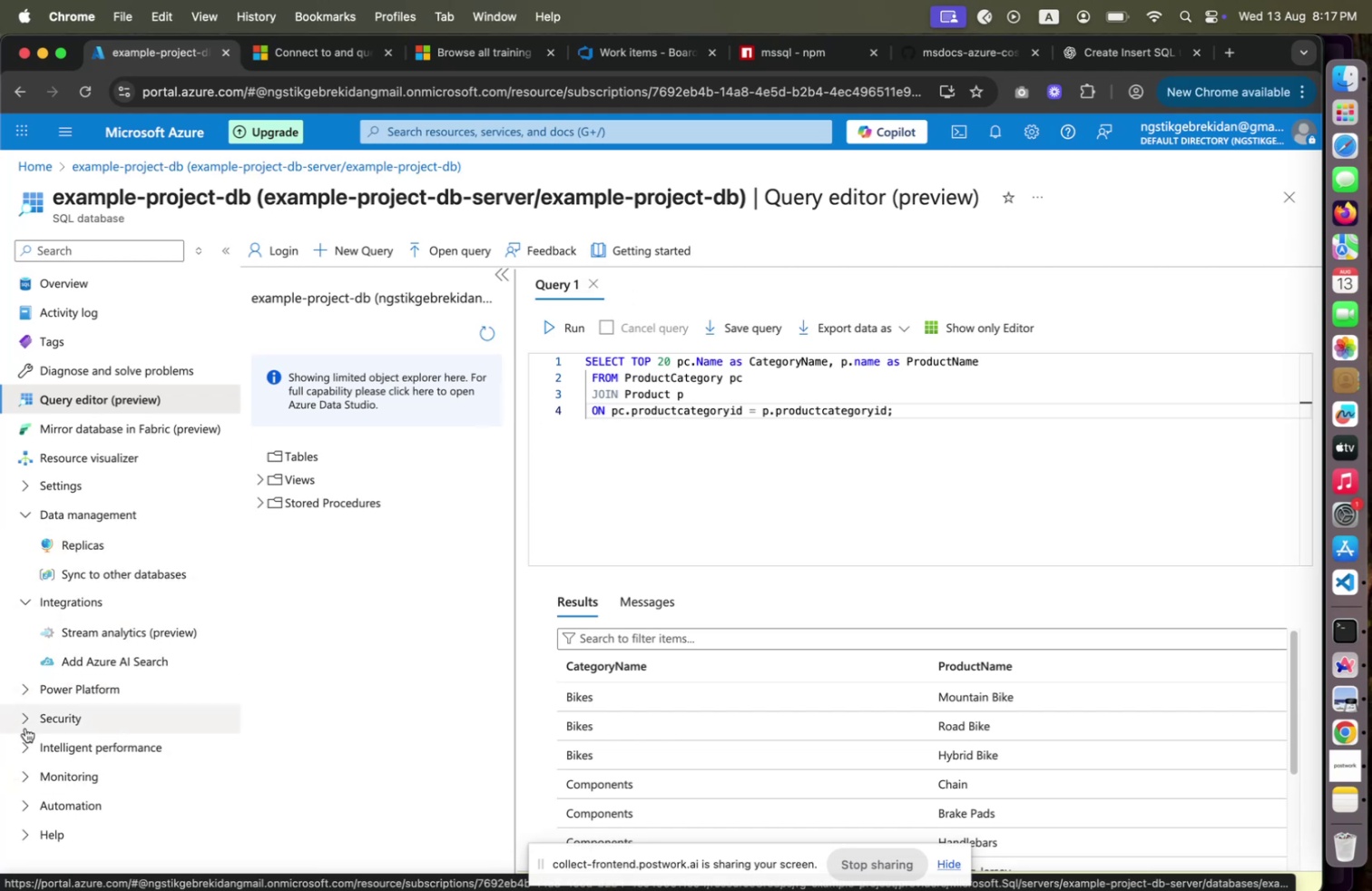 
left_click([28, 476])
 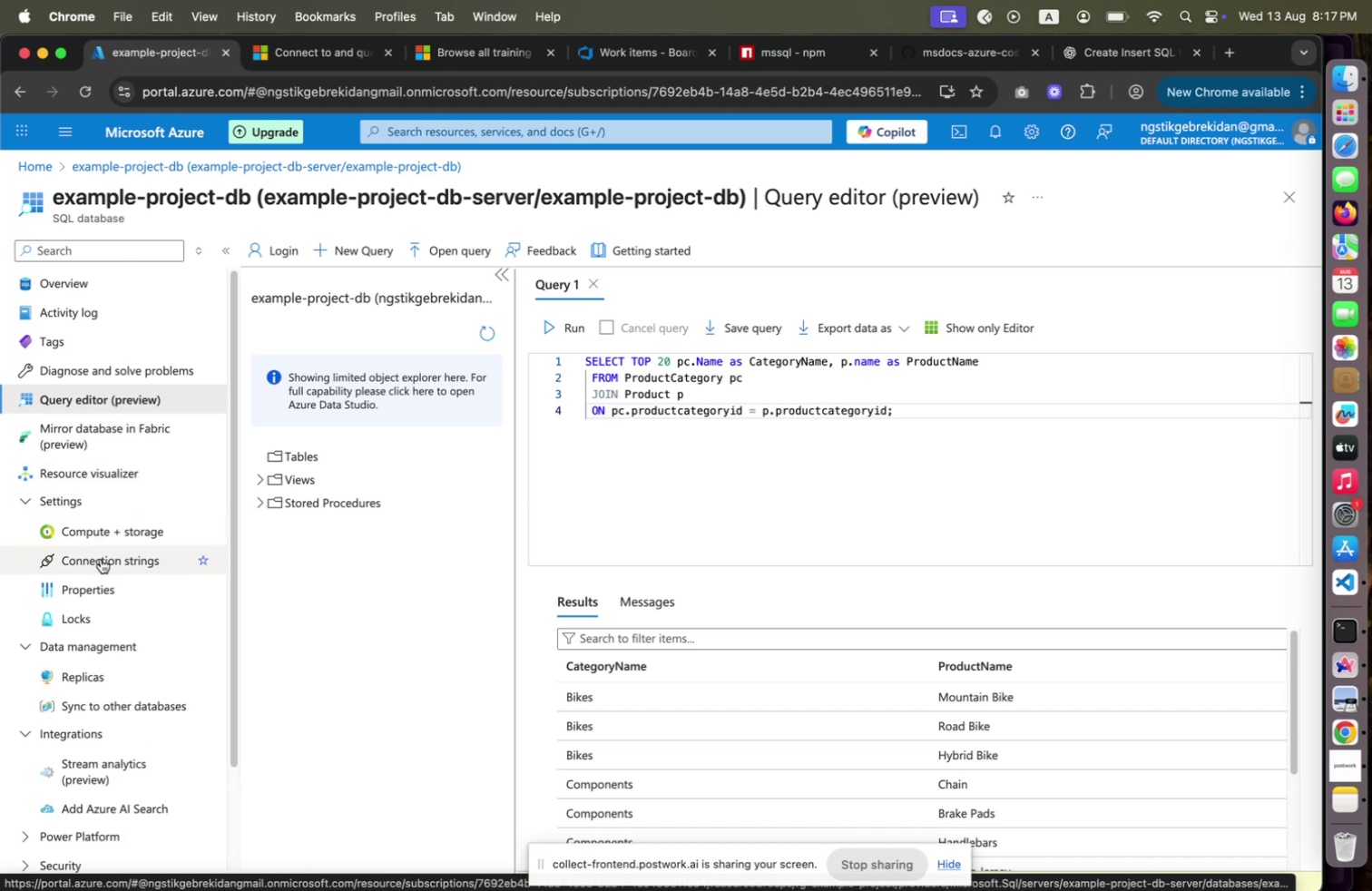 
left_click([101, 558])
 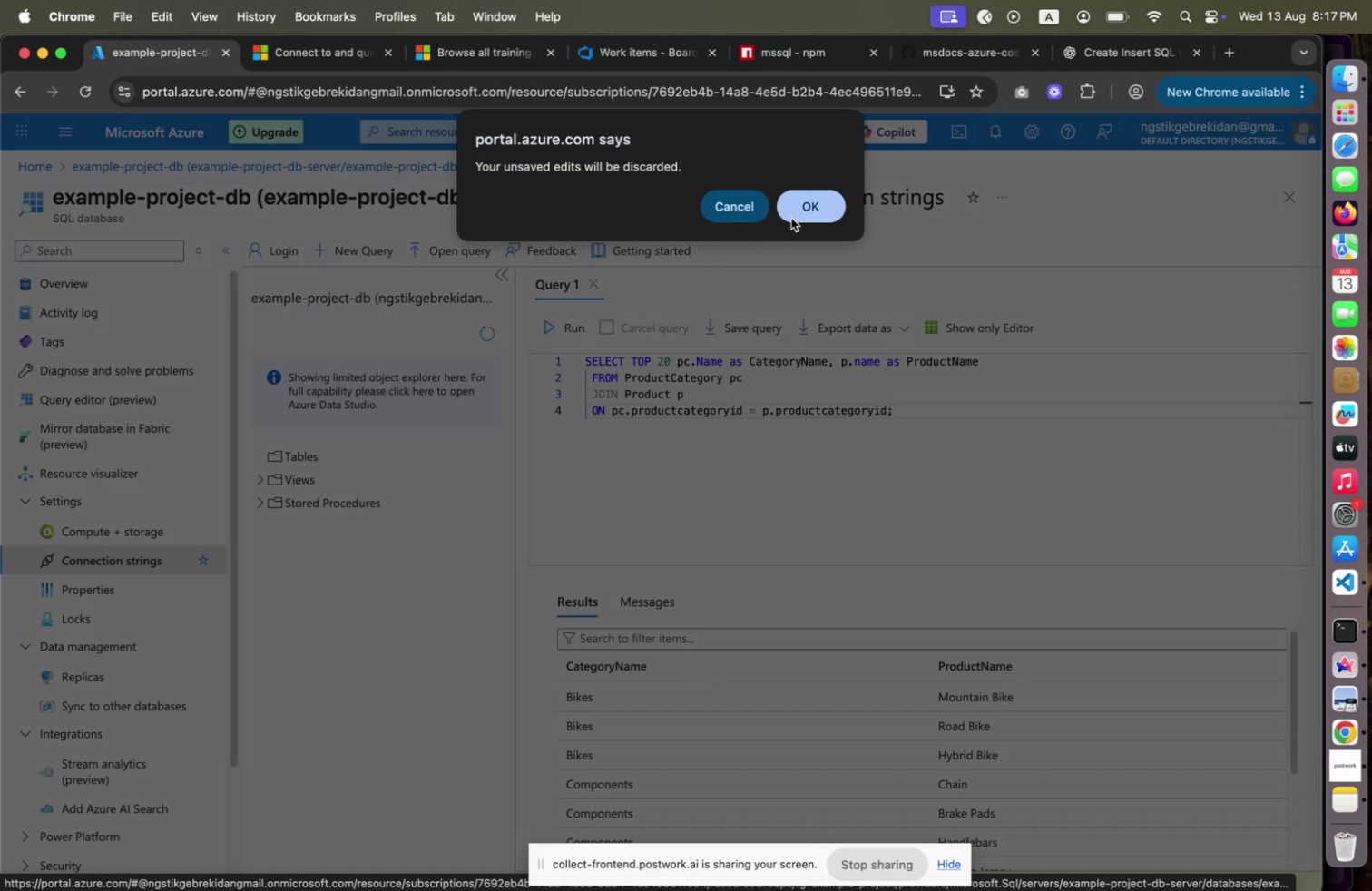 
left_click([791, 218])
 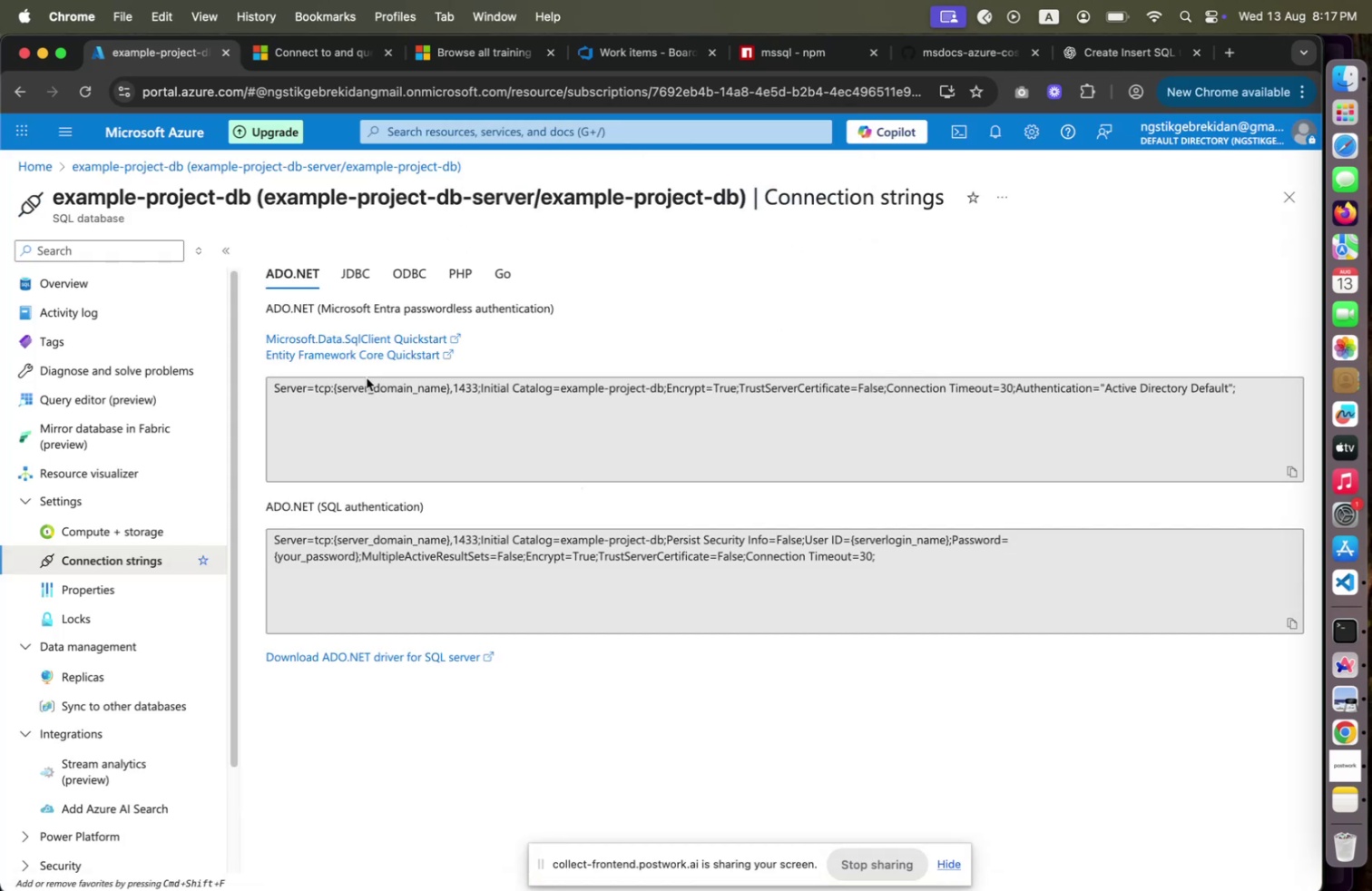 
left_click([367, 377])
 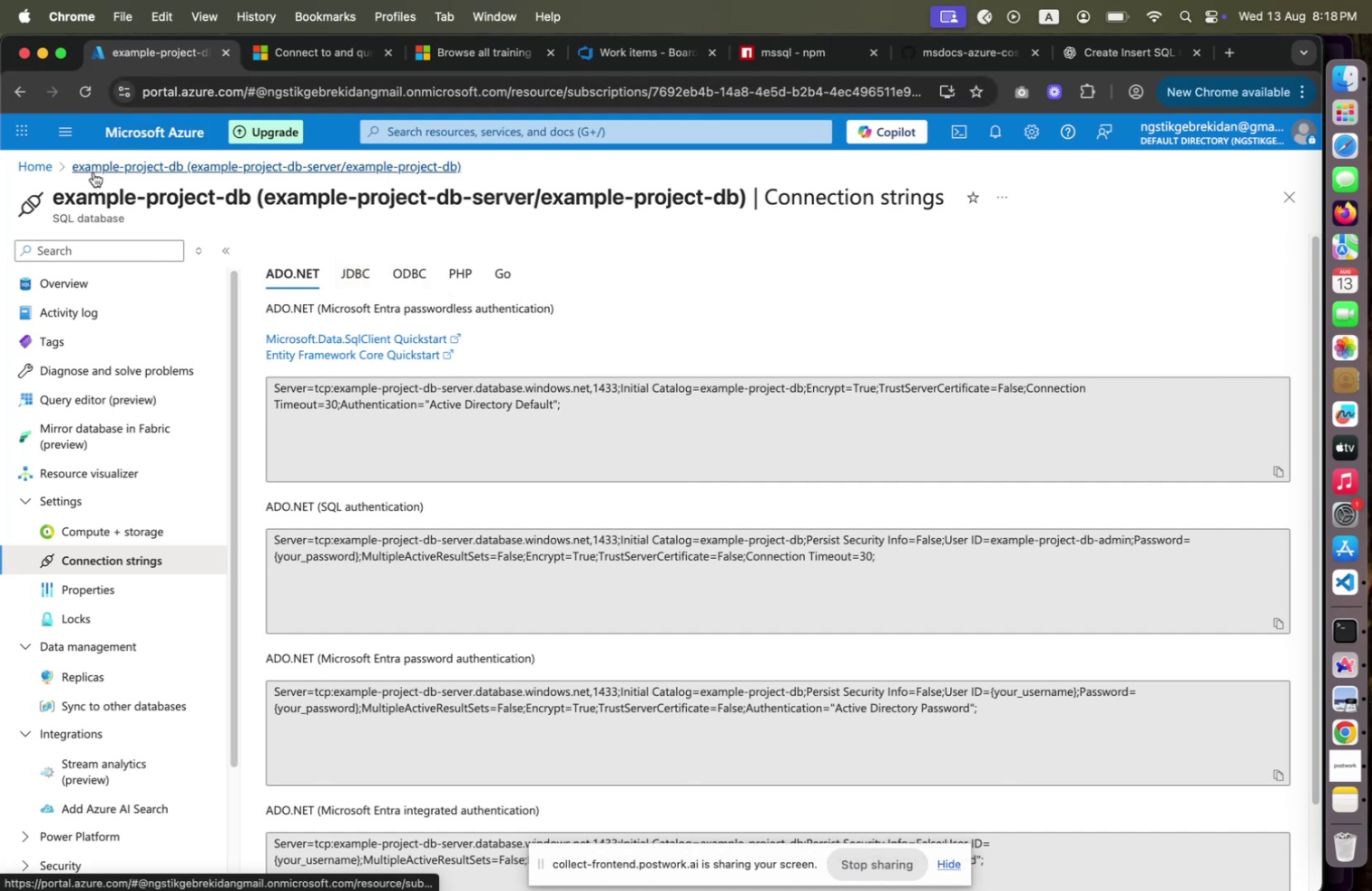 
wait(6.76)
 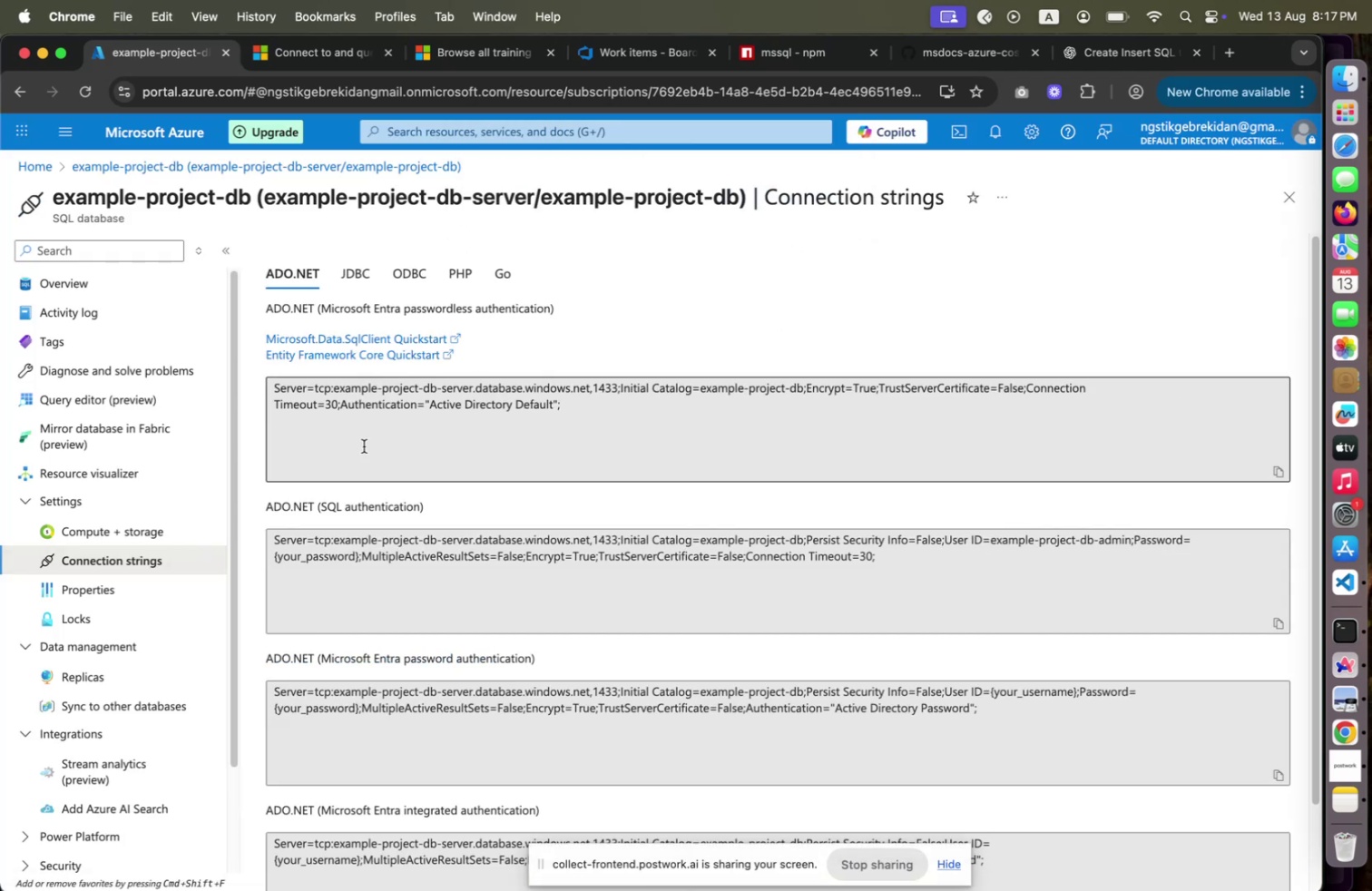 
left_click([41, 170])
 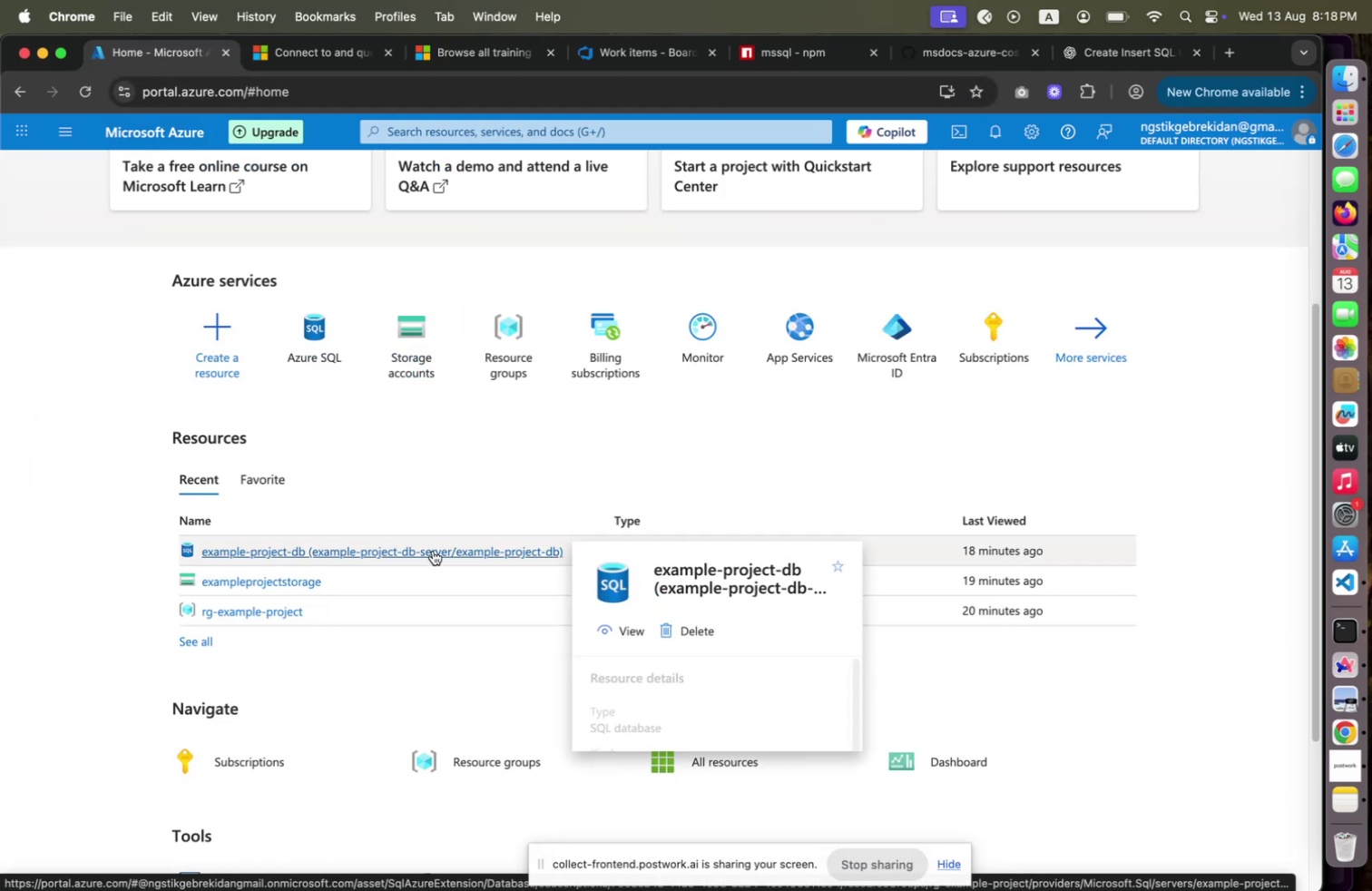 
wait(5.82)
 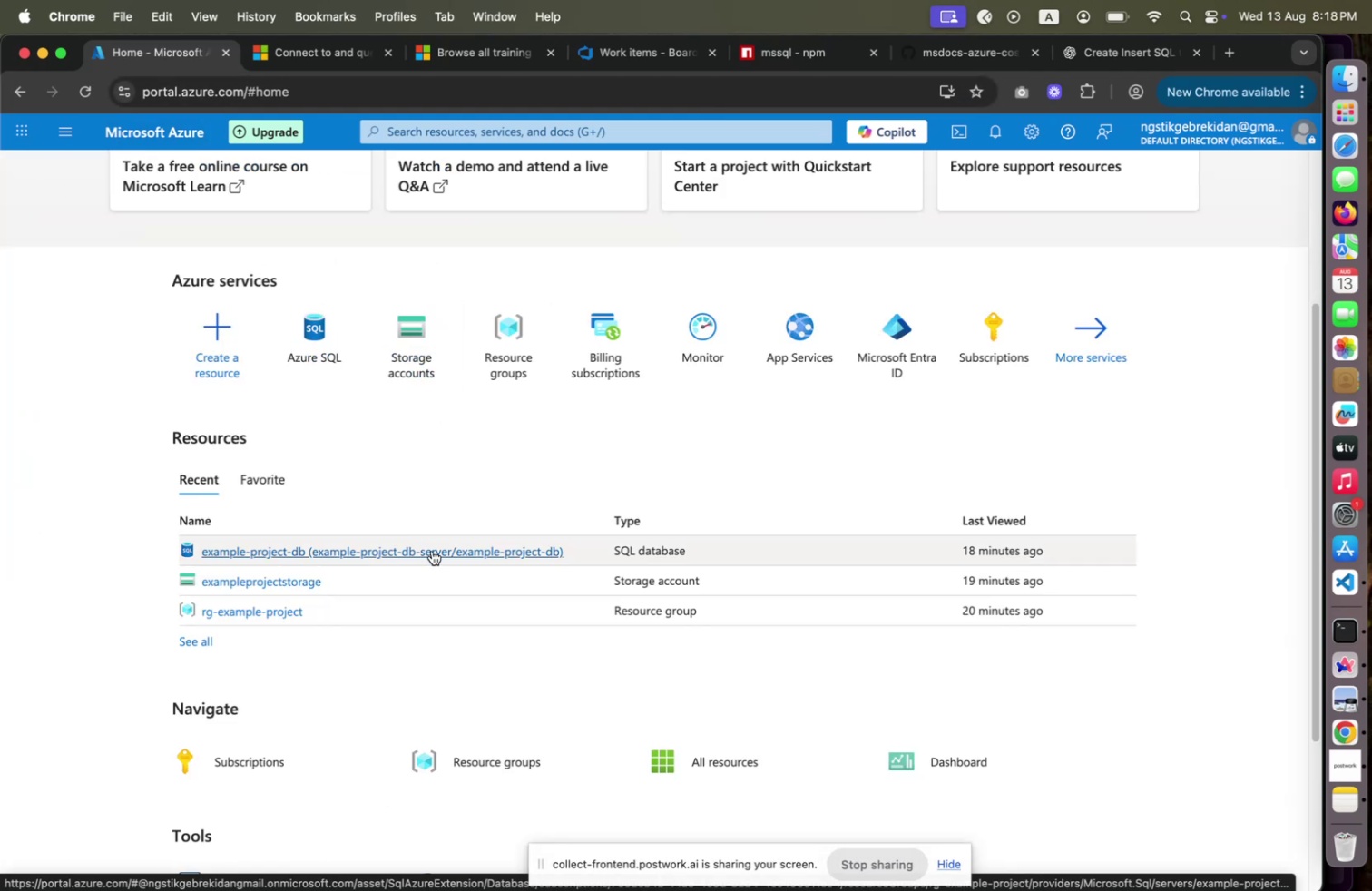 
left_click([433, 550])
 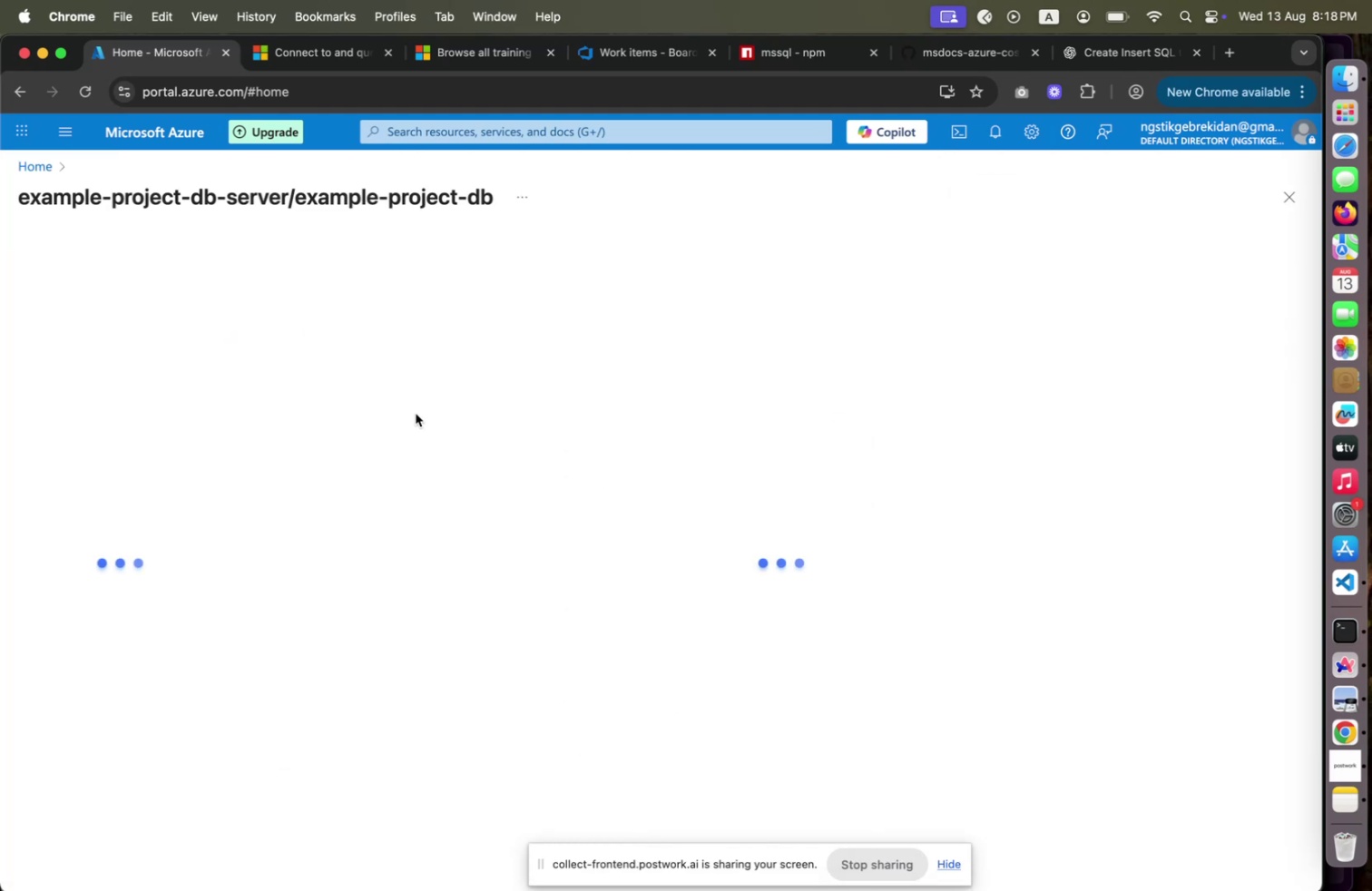 
mouse_move([422, 348])
 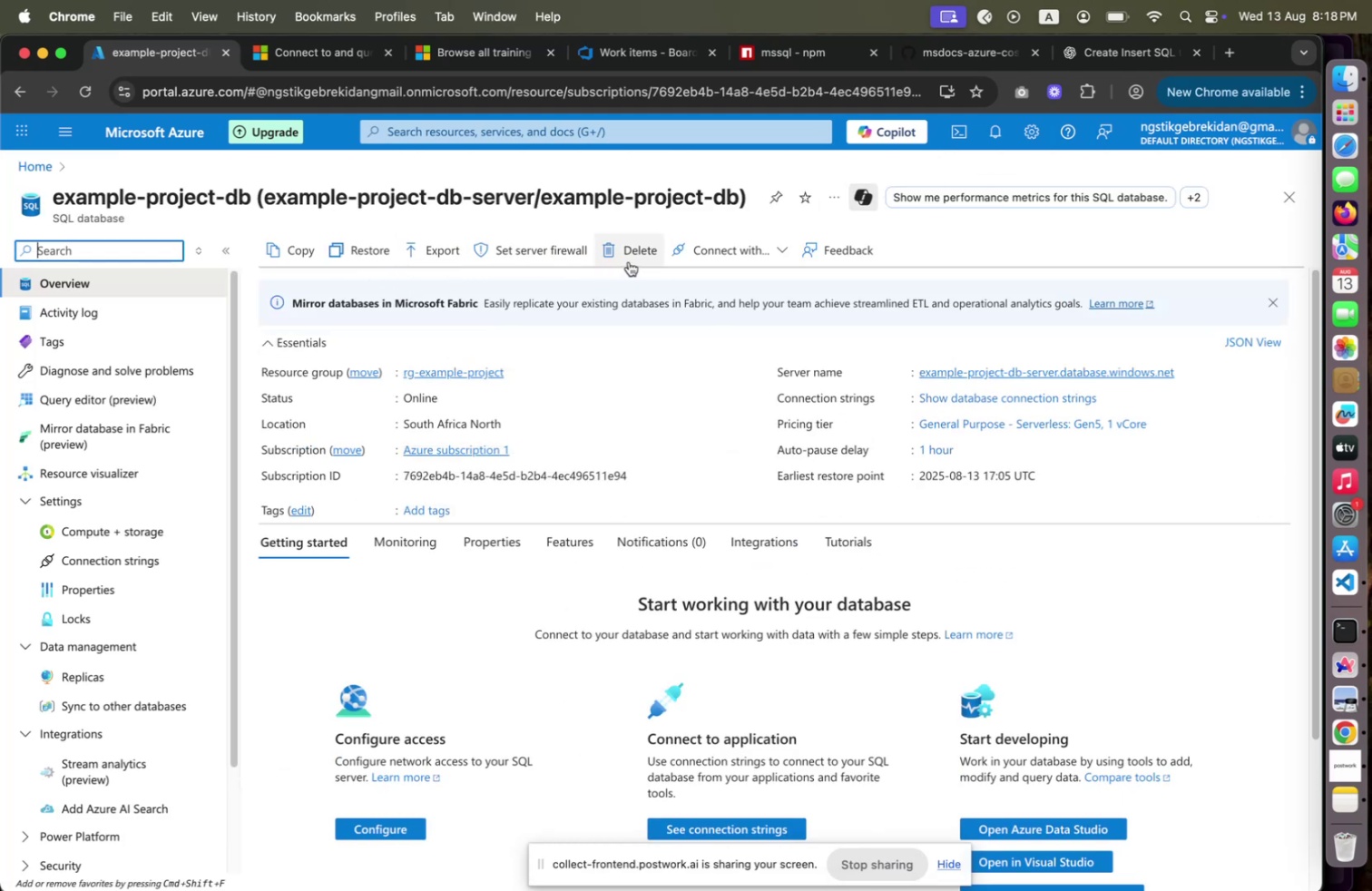 
wait(7.53)
 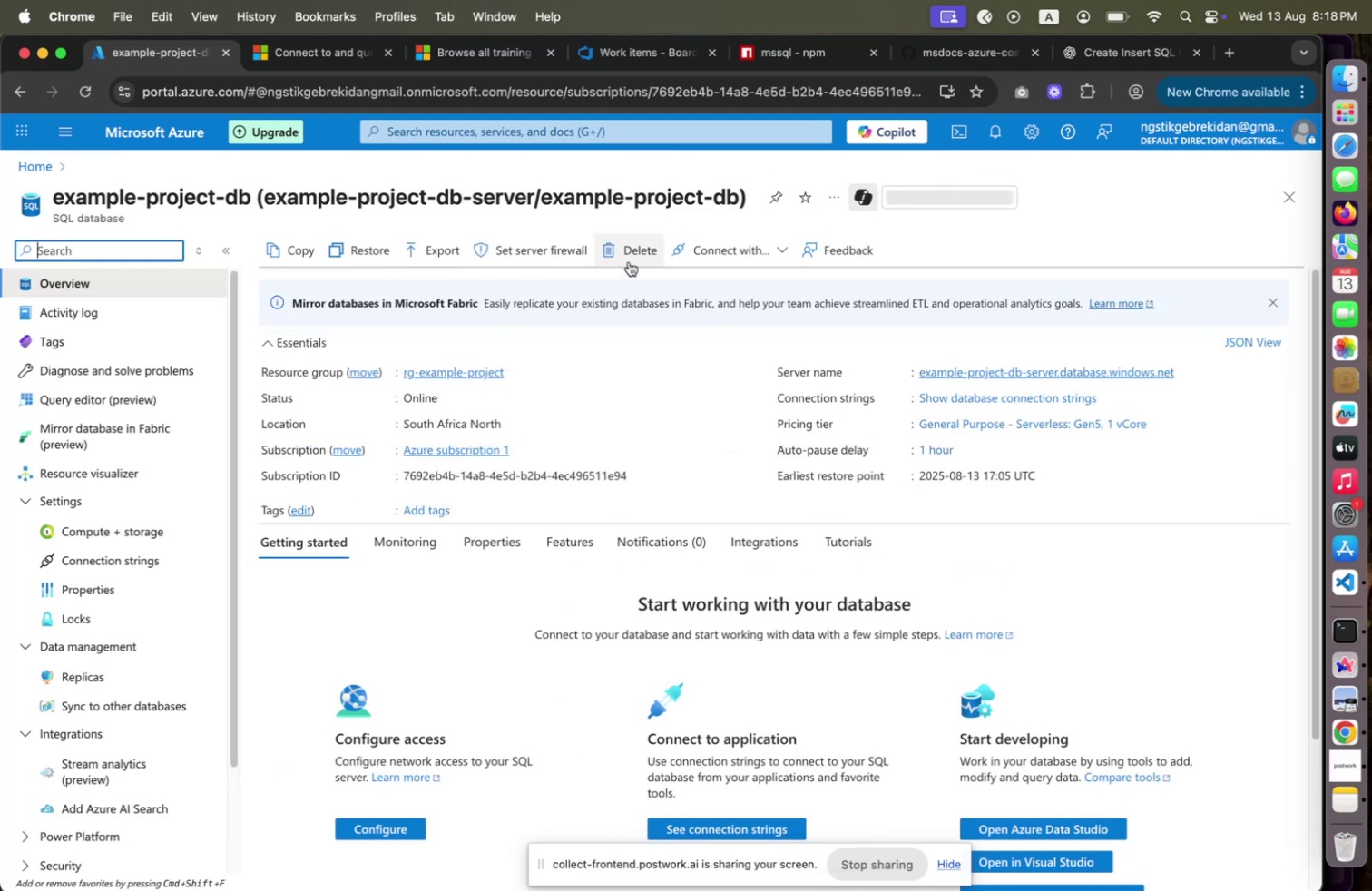 
scroll: coordinate [896, 545], scroll_direction: down, amount: 8.0
 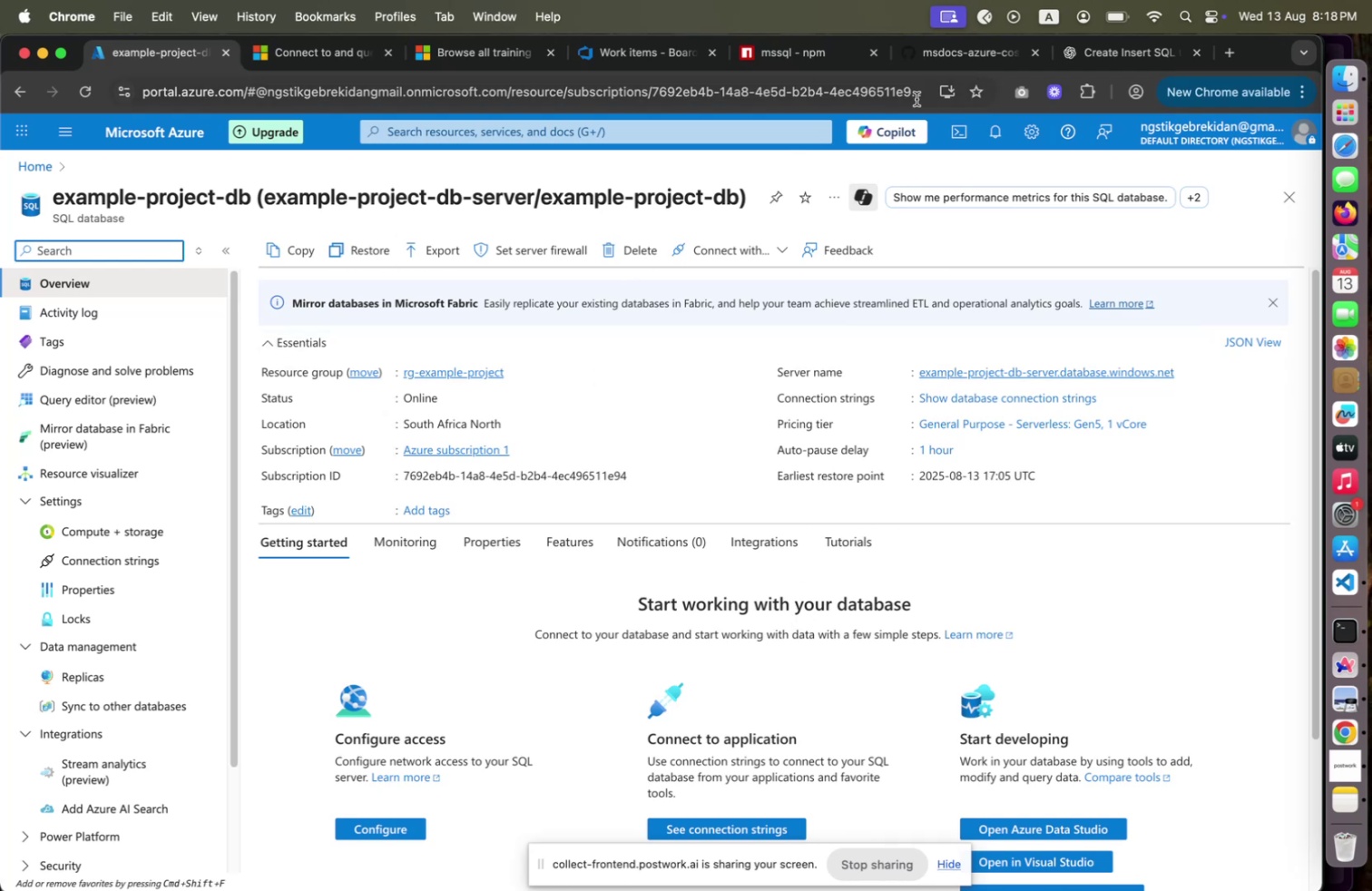 
wait(5.62)
 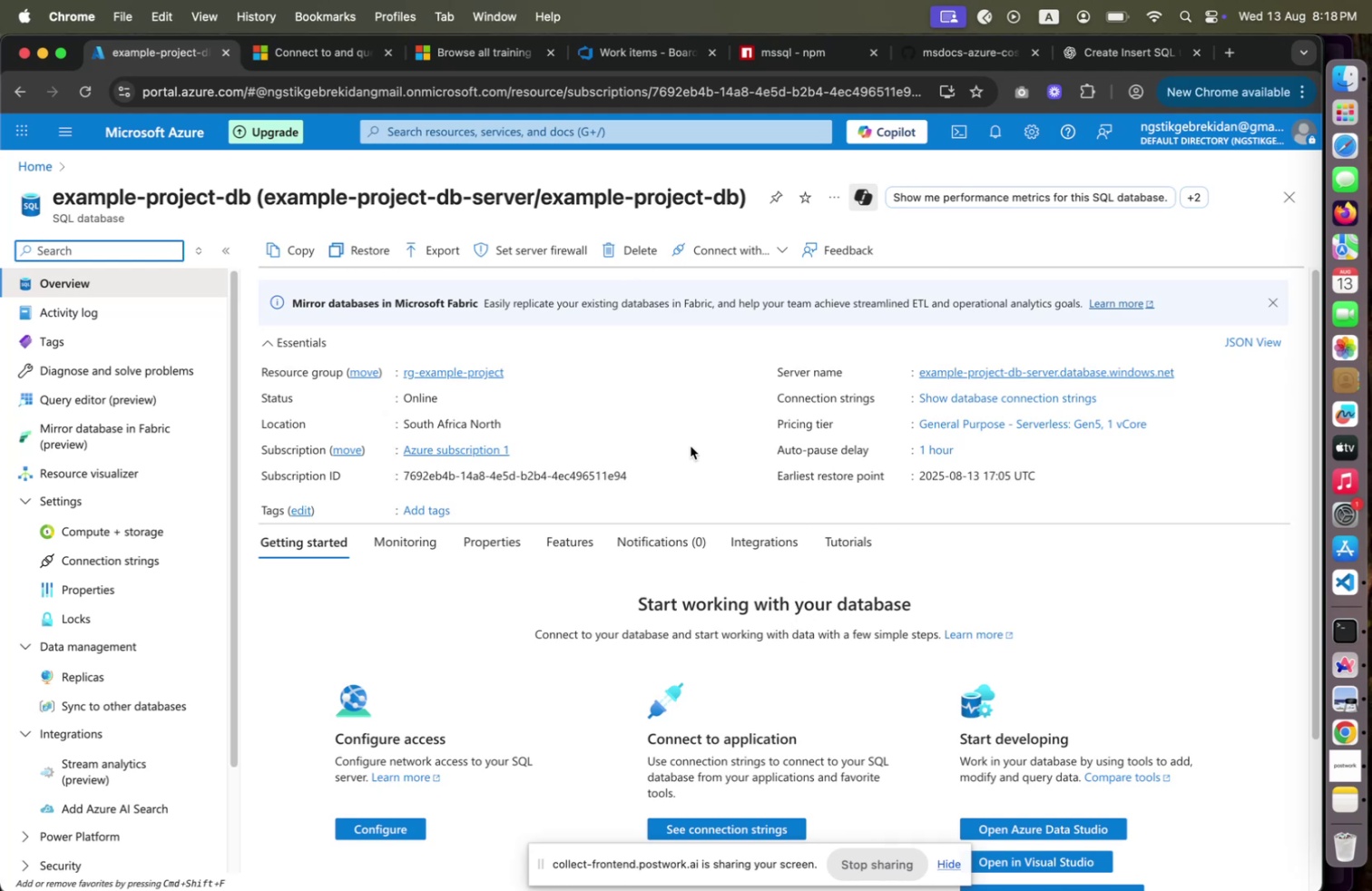 
left_click([956, 54])
 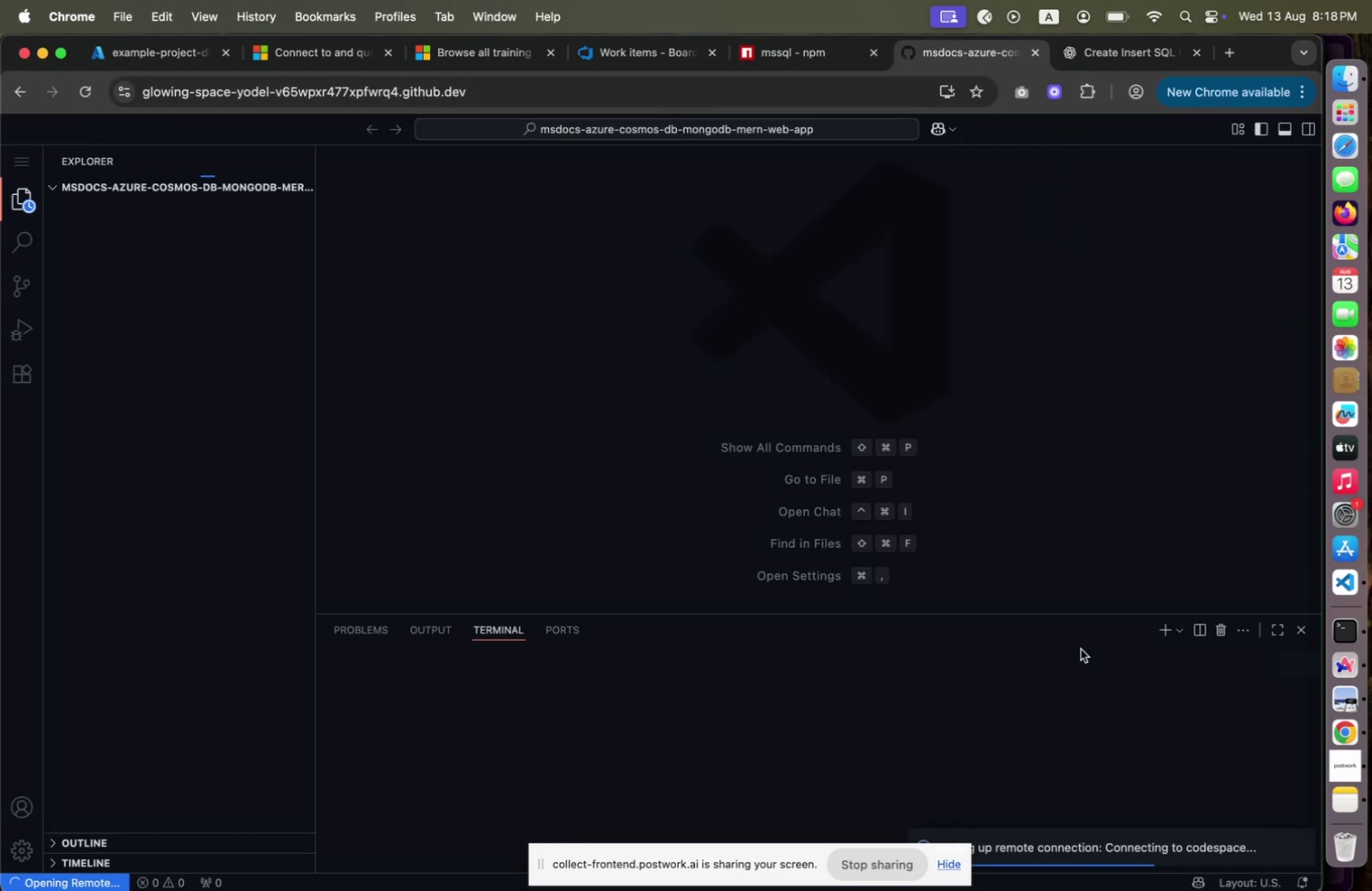 
wait(23.53)
 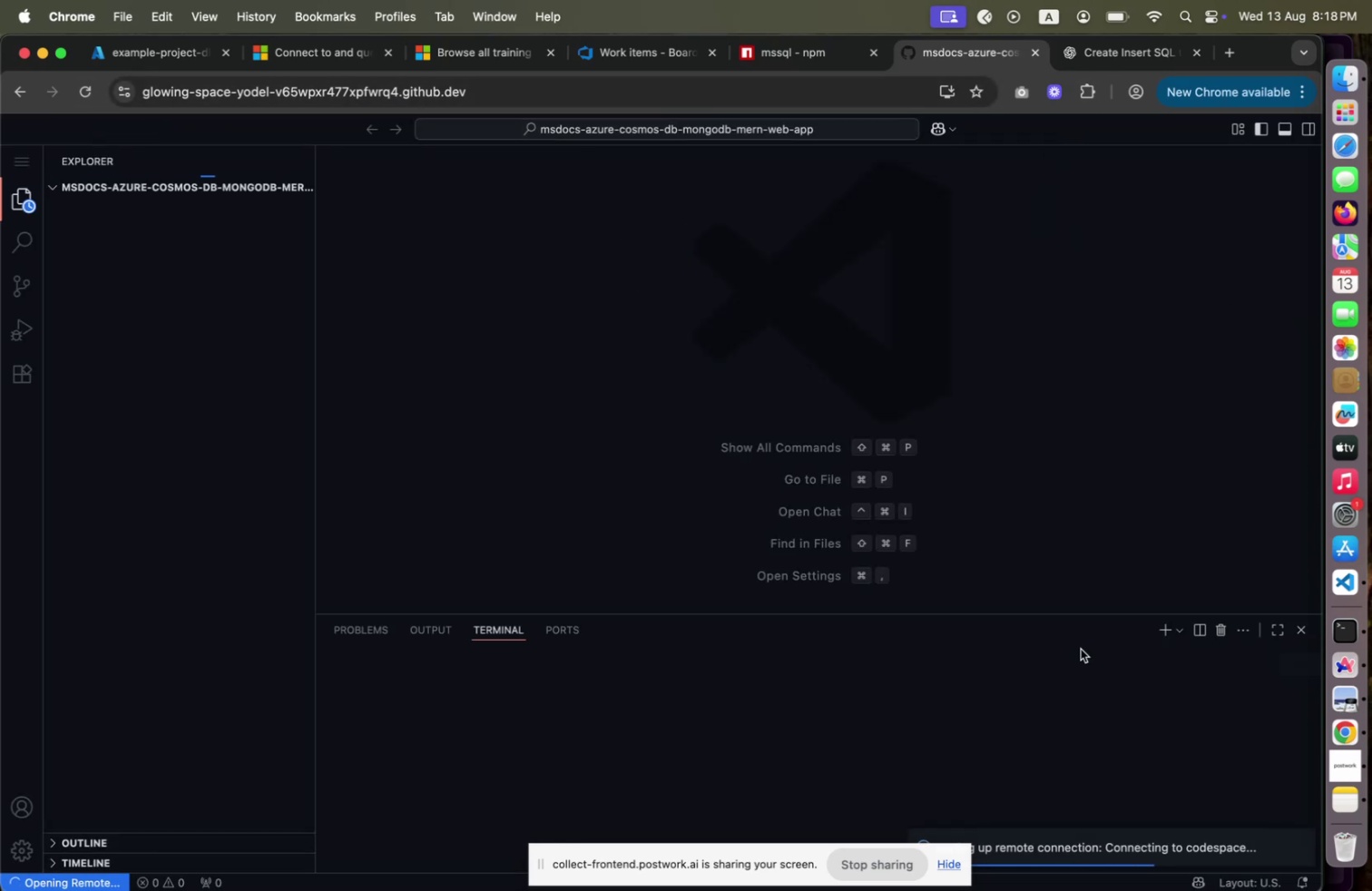 
left_click([475, 65])
 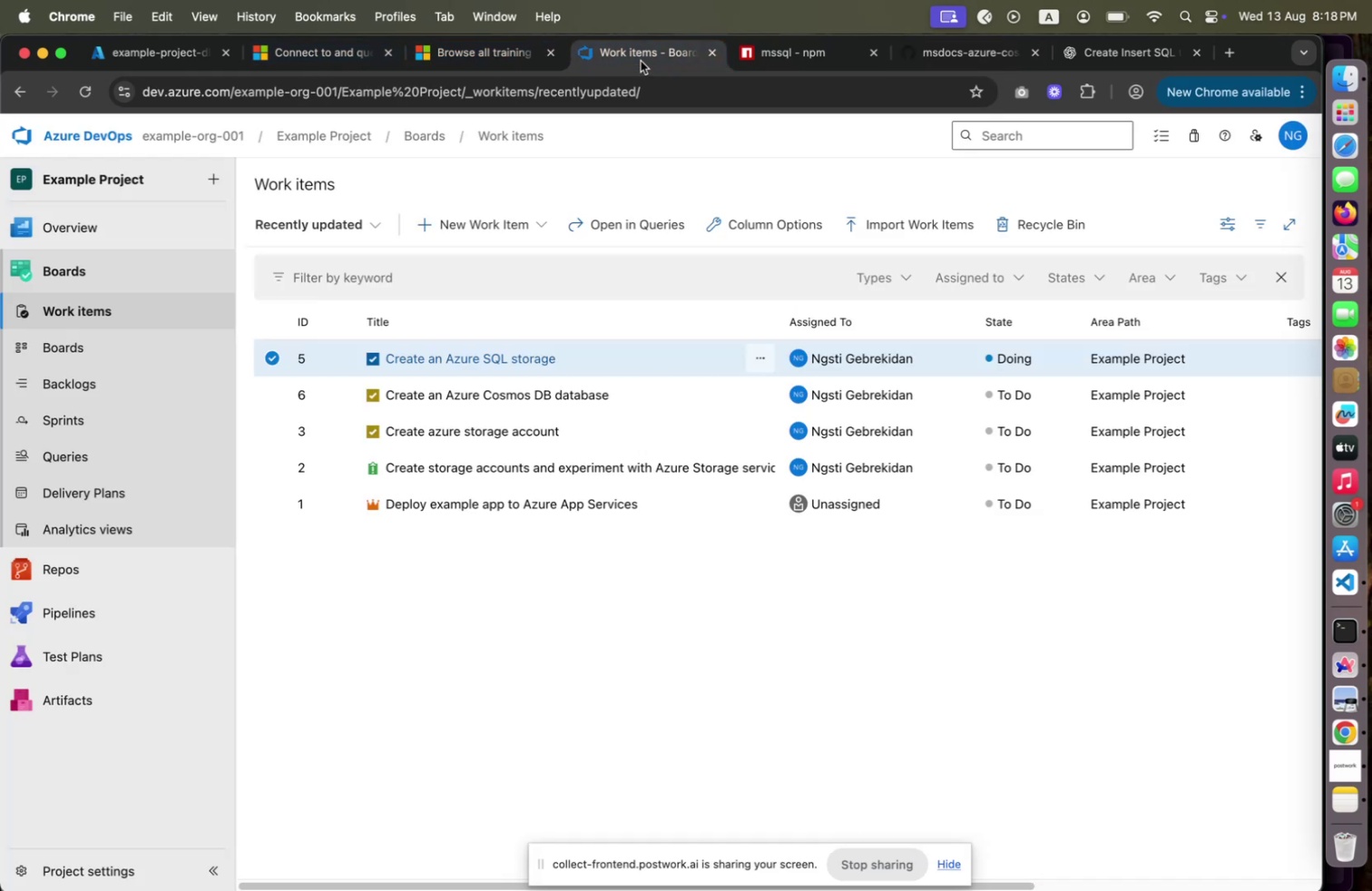 
left_click([641, 61])
 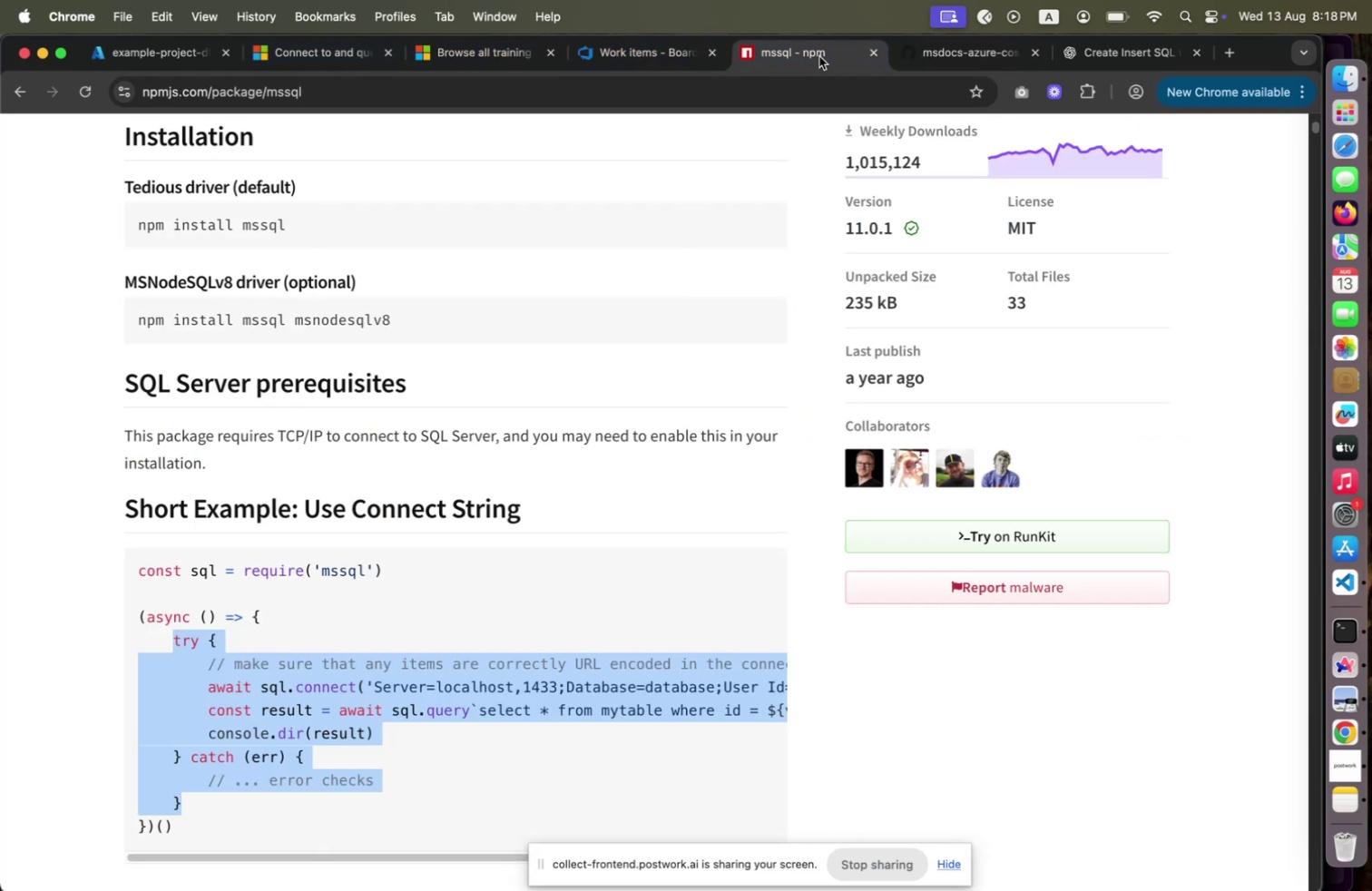 
left_click([819, 56])
 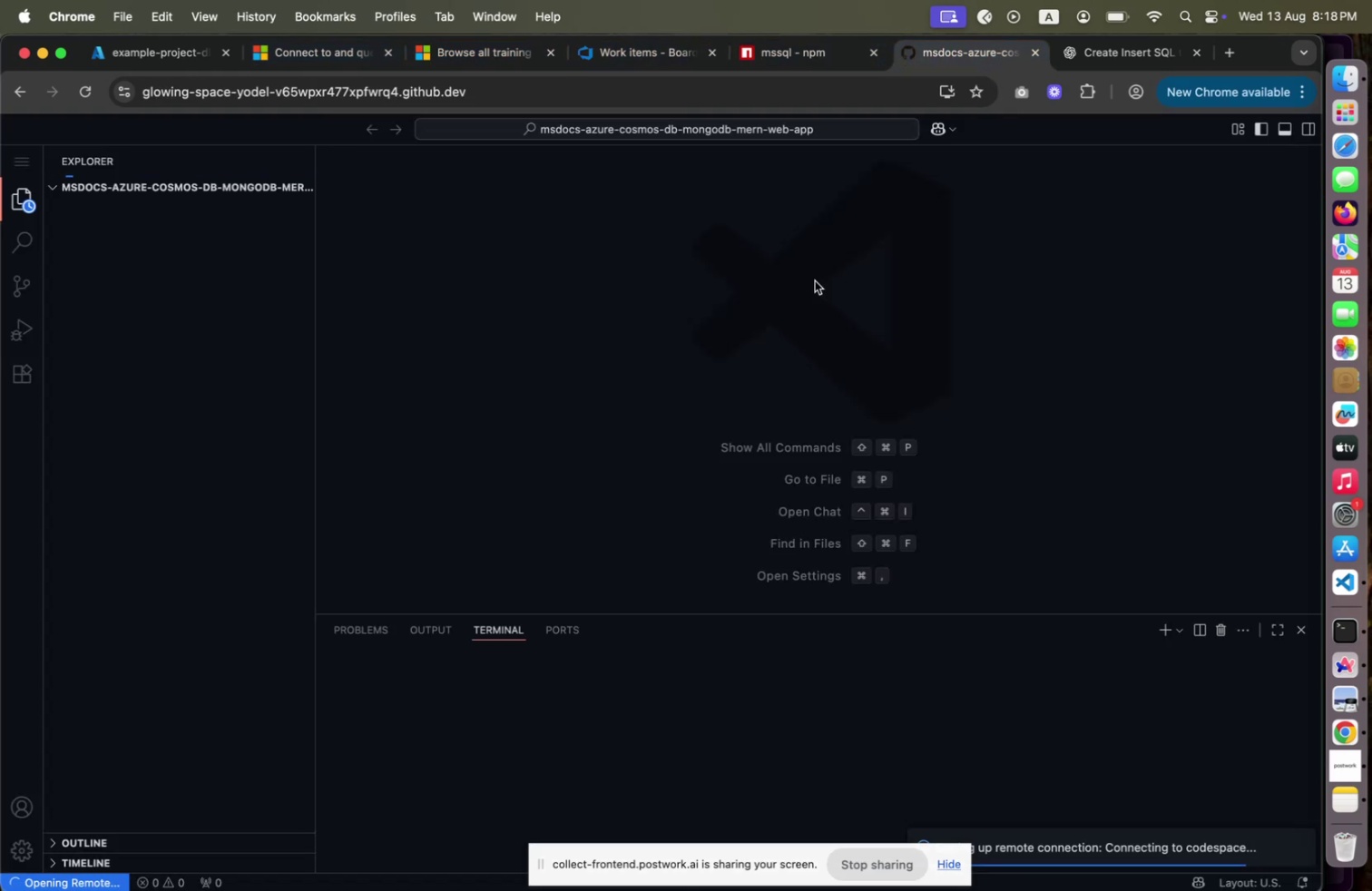 
wait(8.84)
 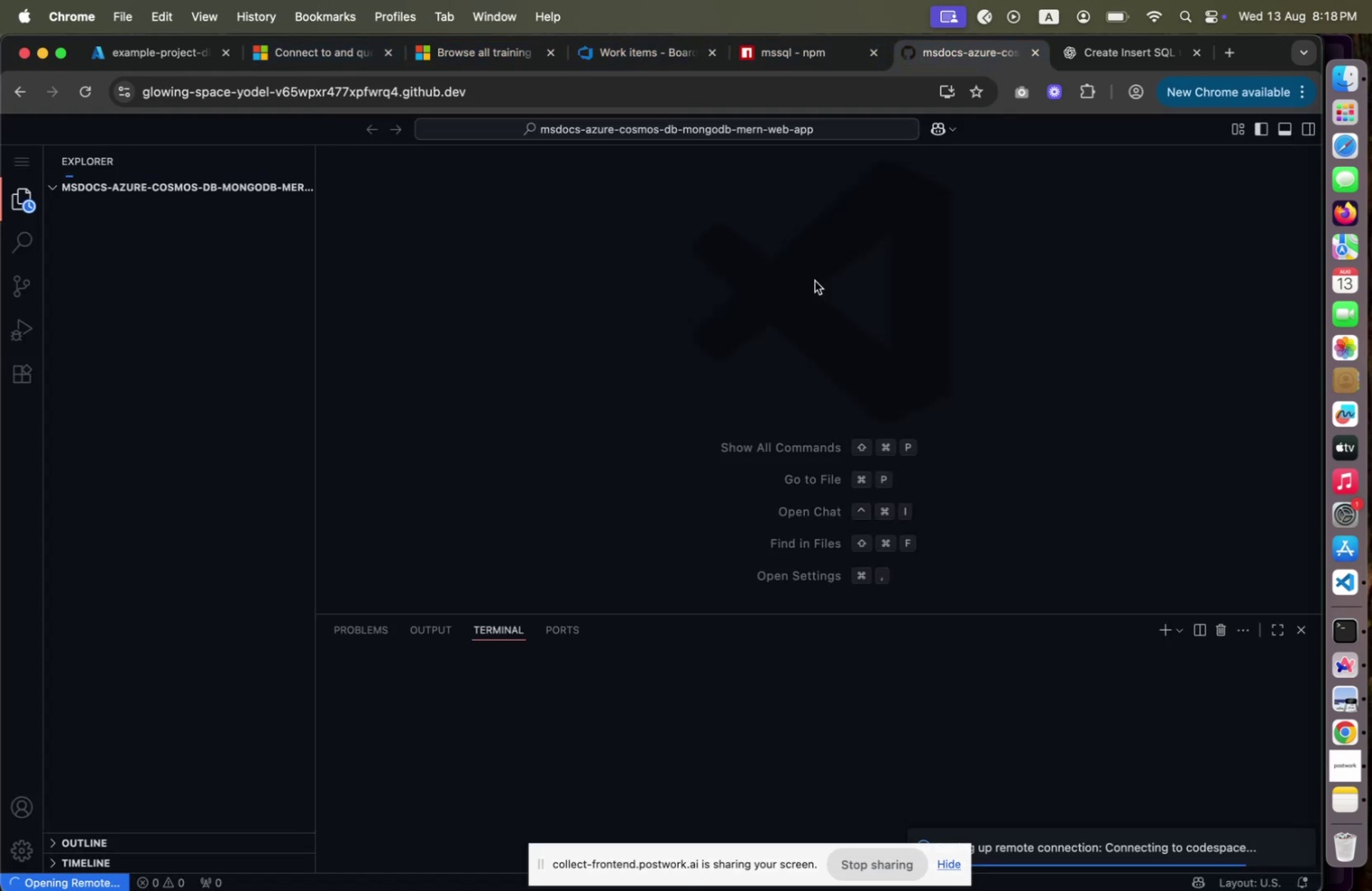 
left_click([159, 51])
 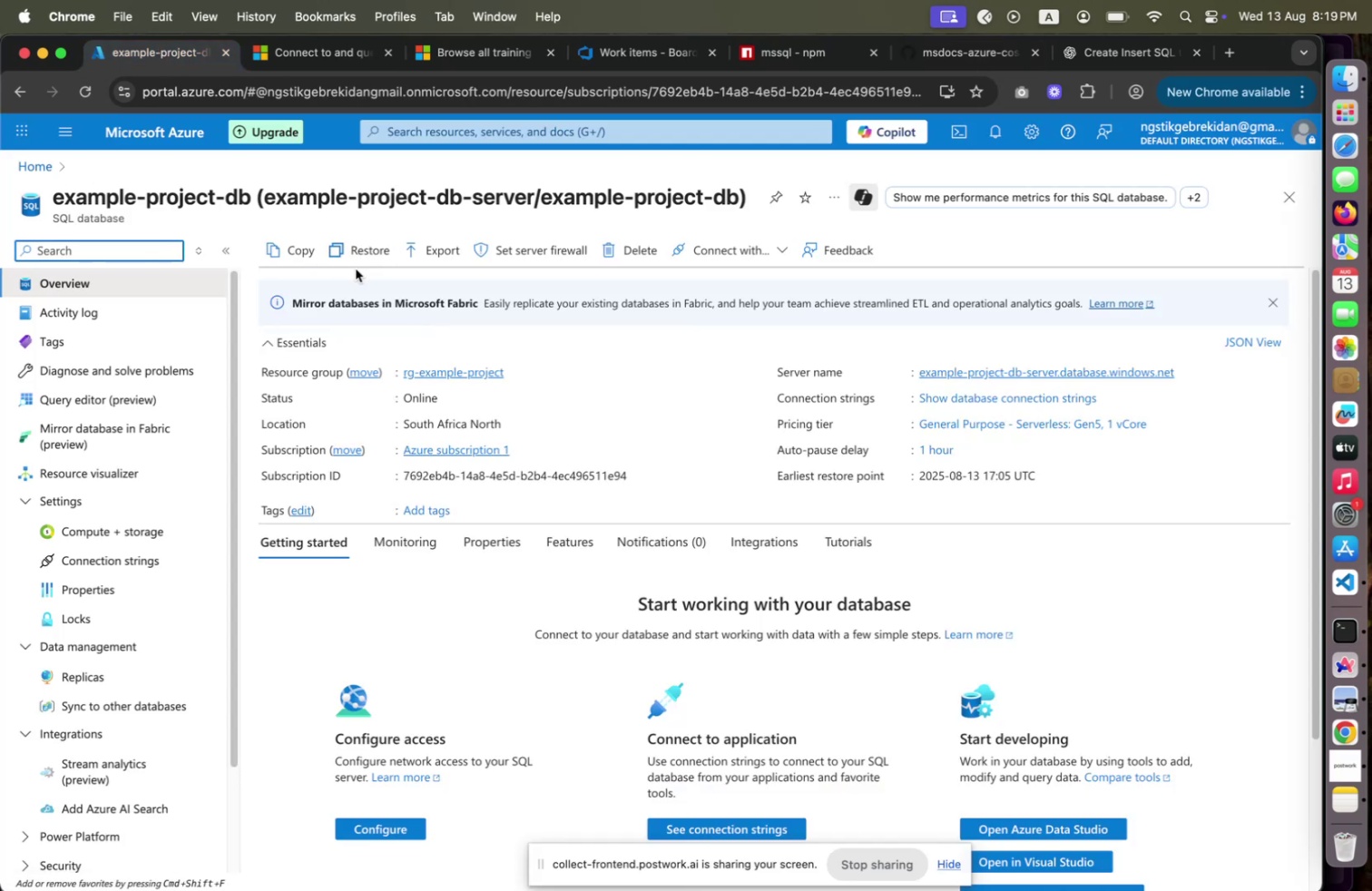 
wait(5.68)
 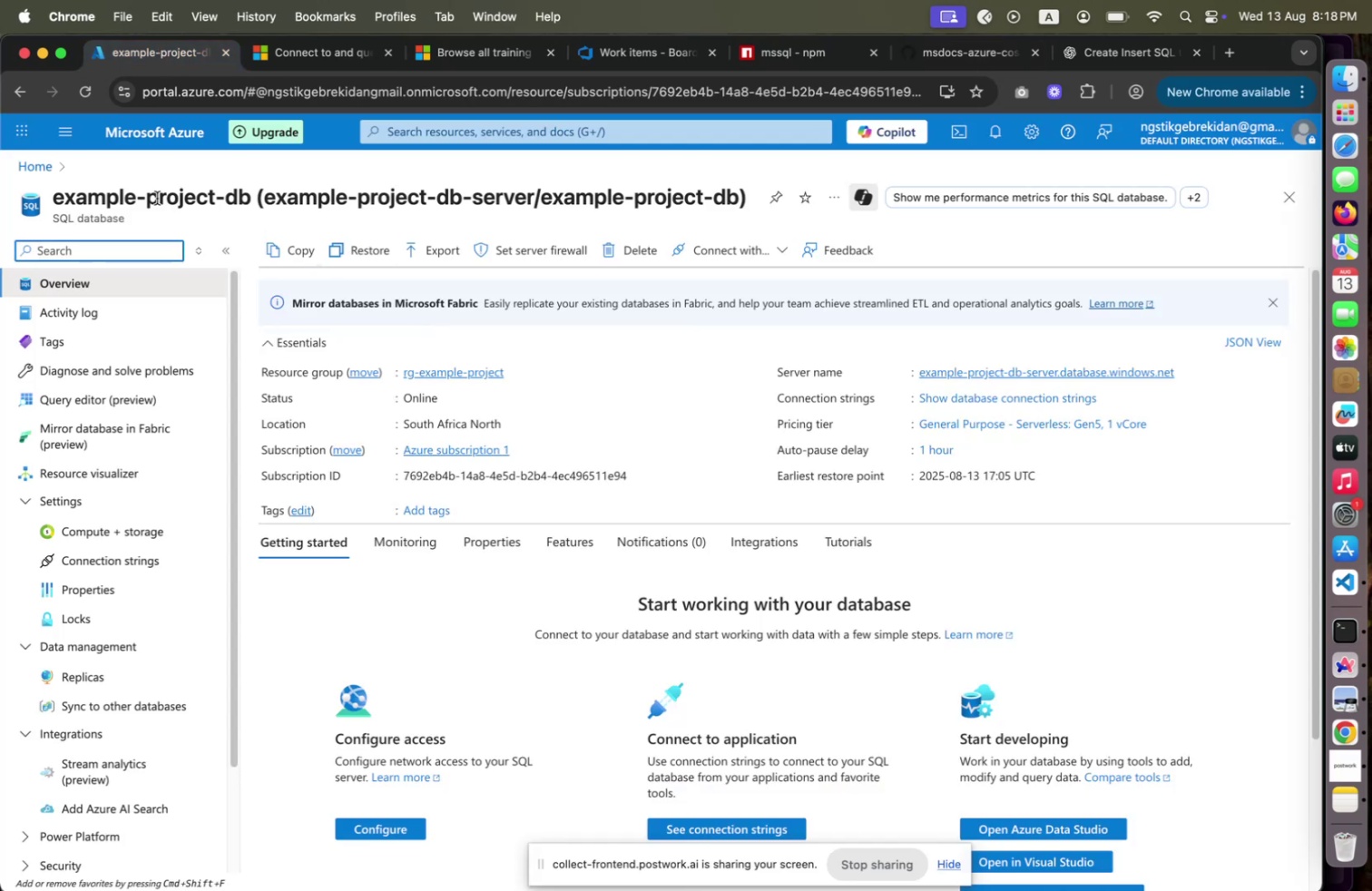 
left_click([970, 64])
 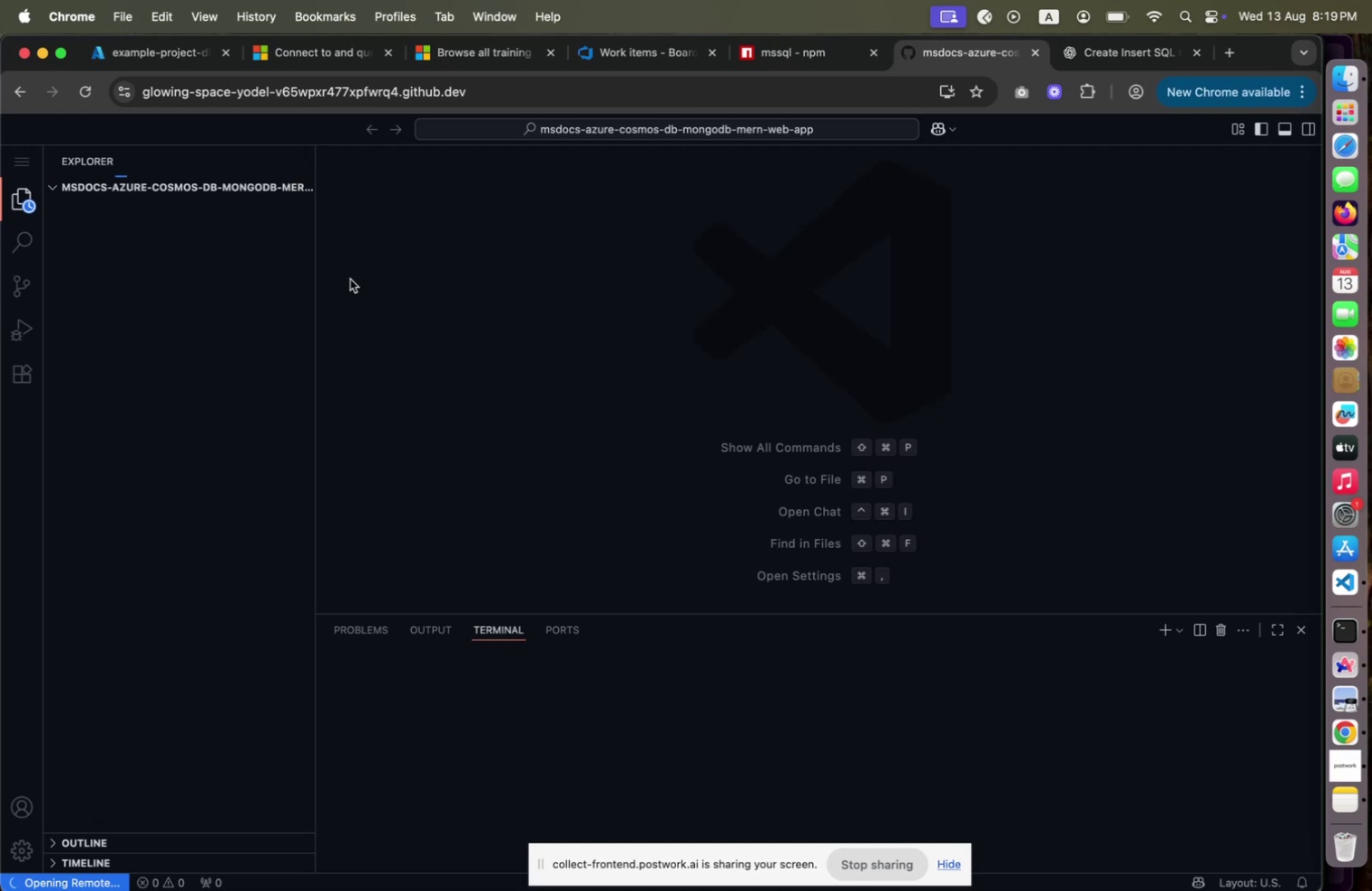 
wait(11.1)
 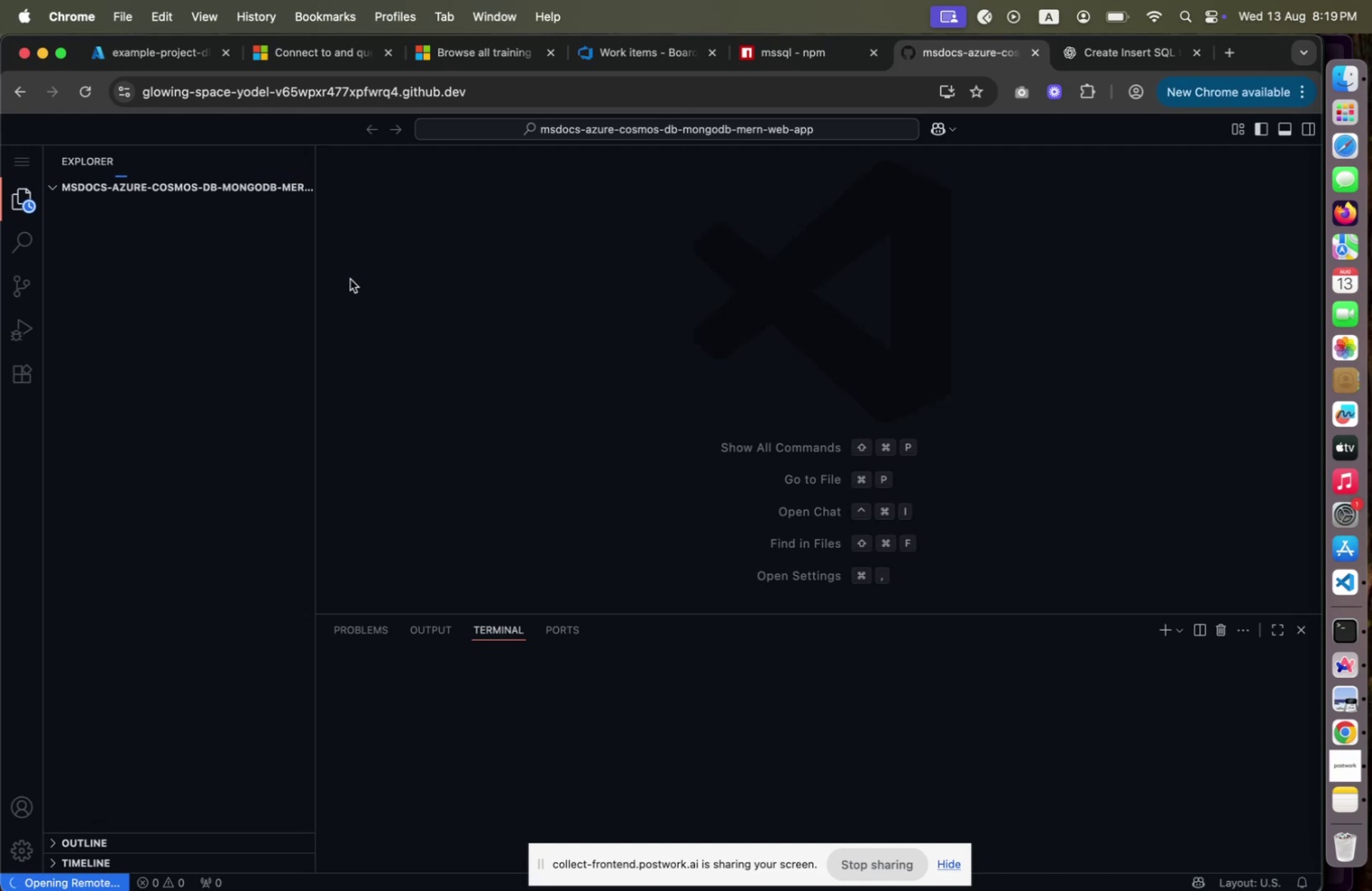 
left_click([172, 55])
 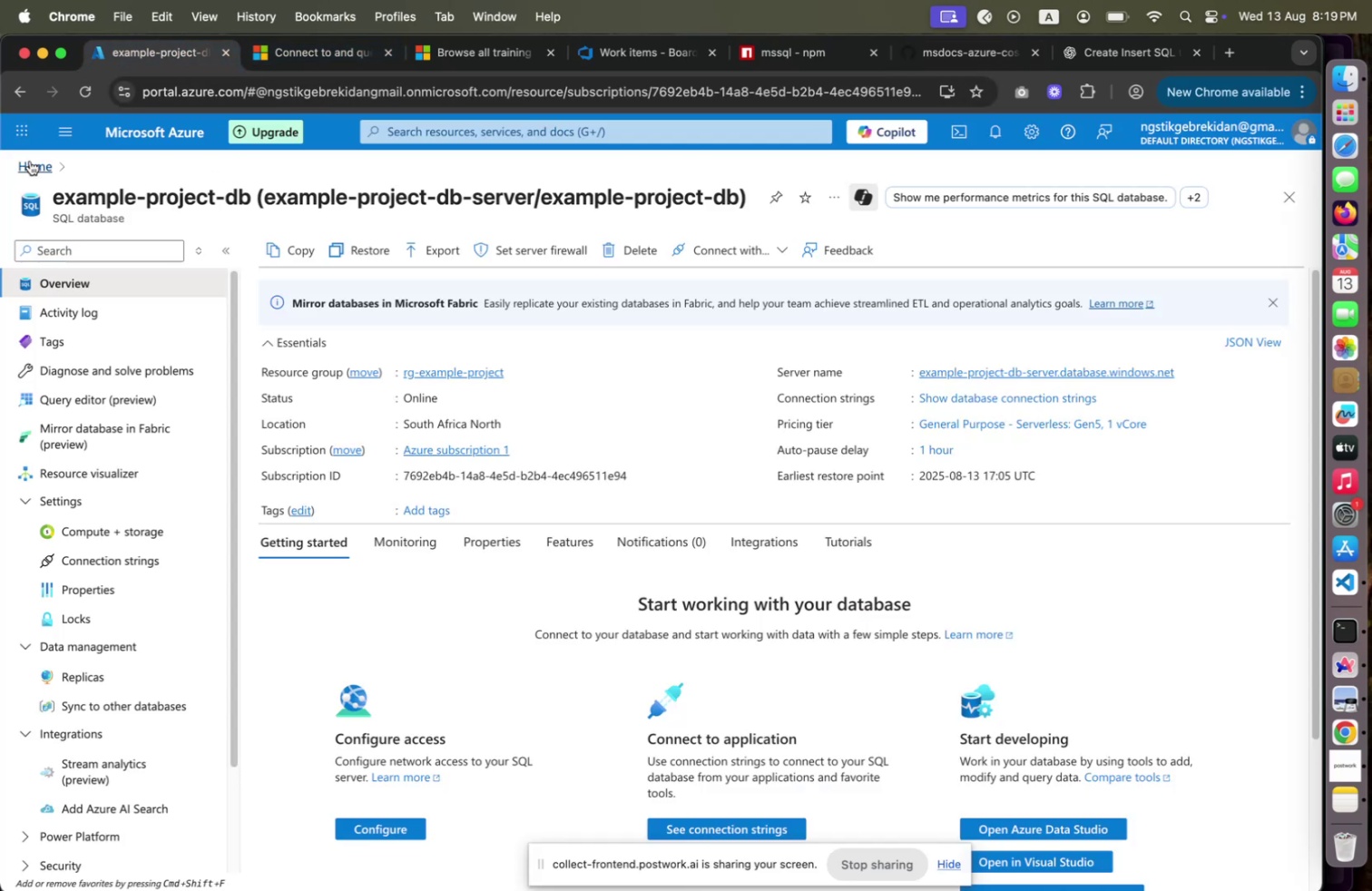 
left_click([30, 161])
 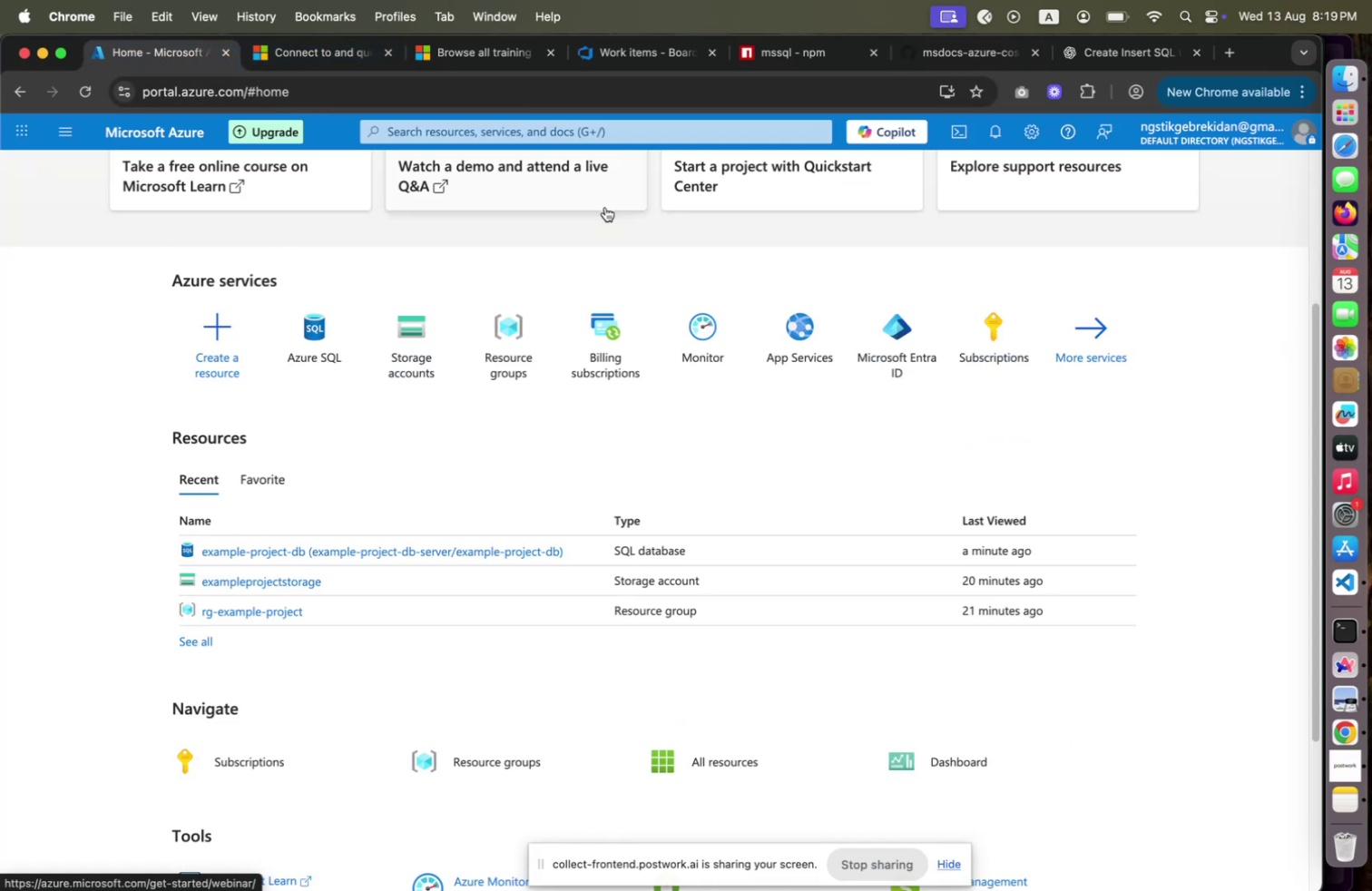 
scroll: coordinate [659, 213], scroll_direction: up, amount: 9.0
 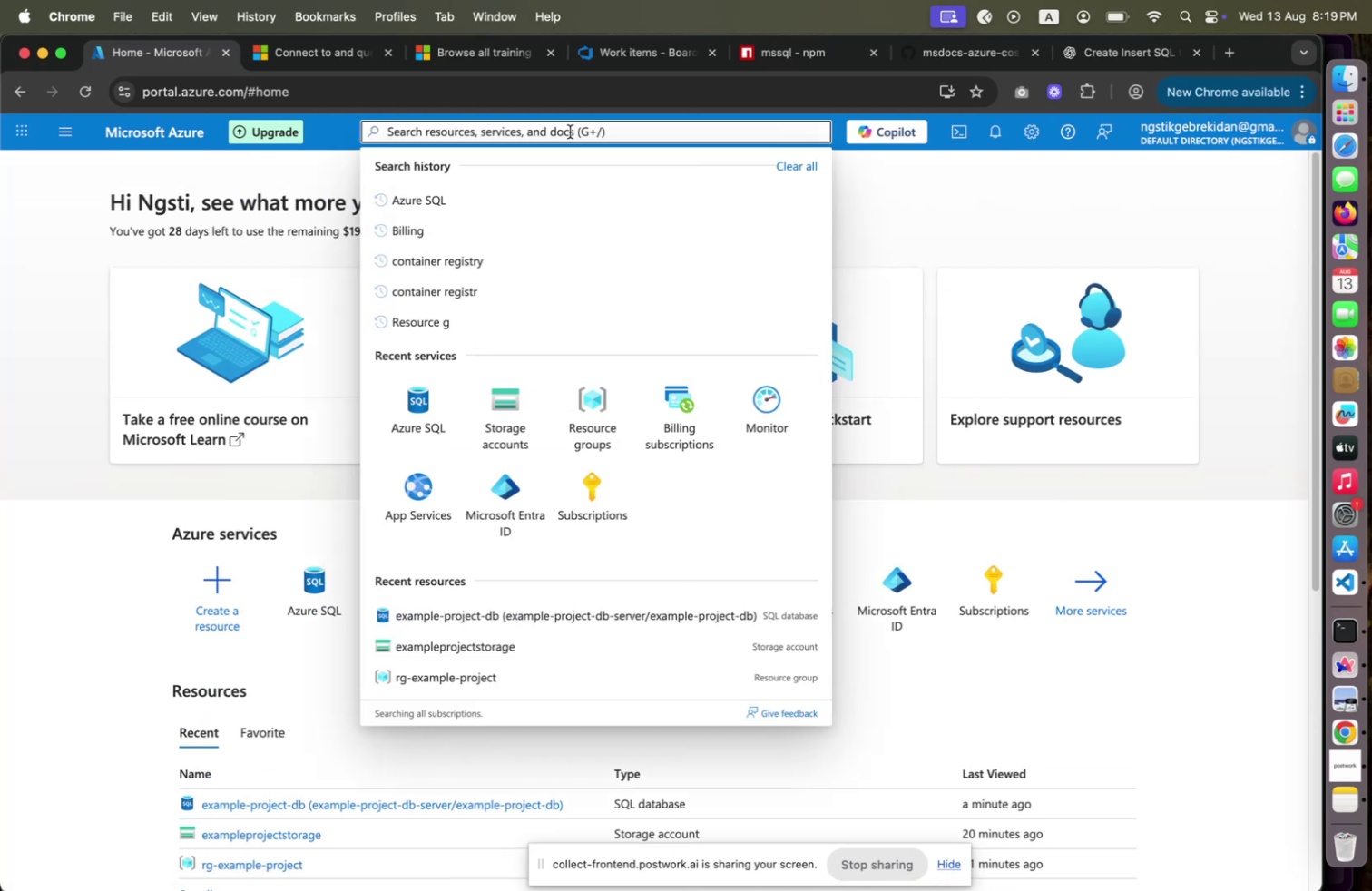 
type(Azure Co)
 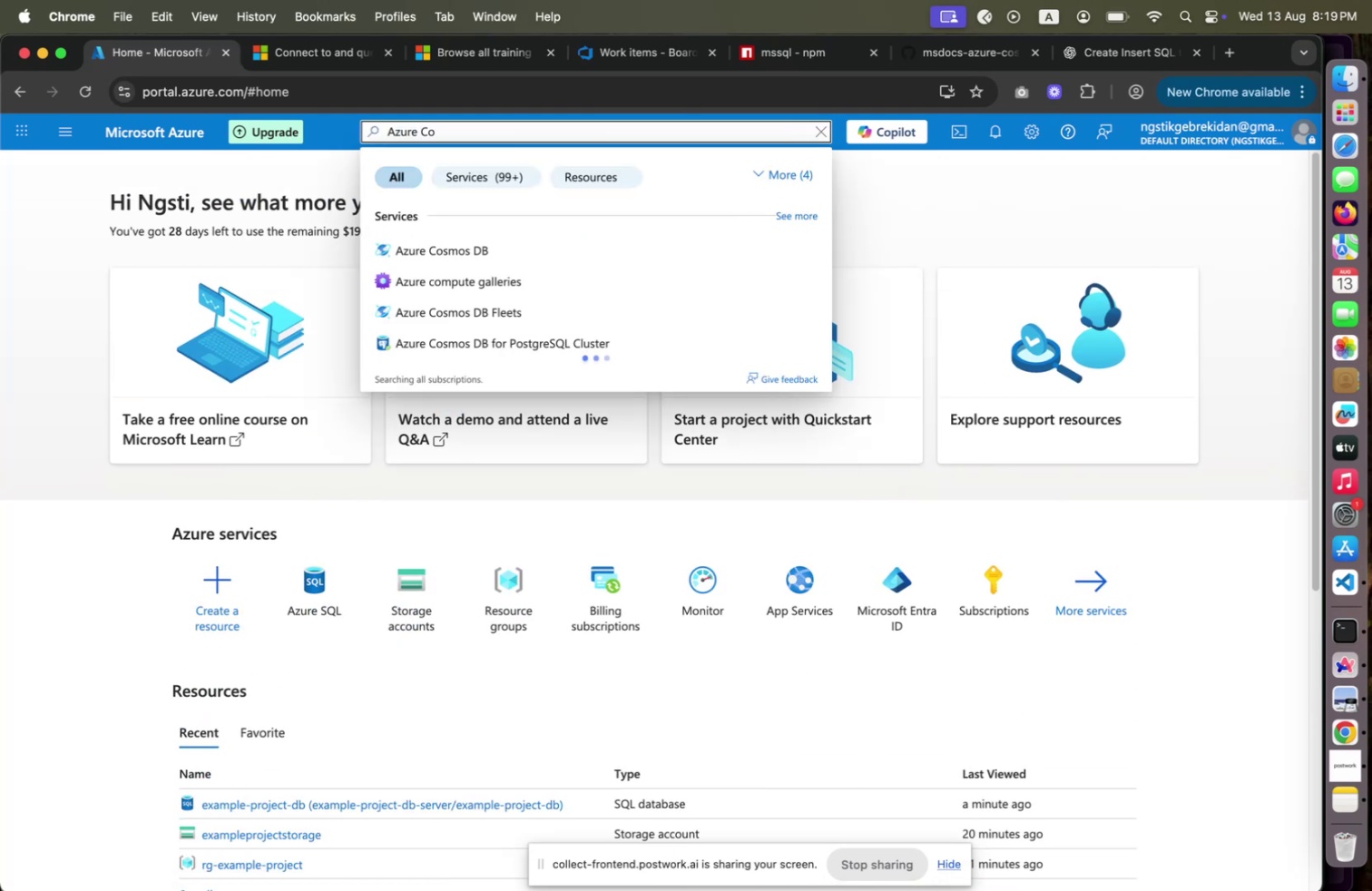 
left_click([505, 245])
 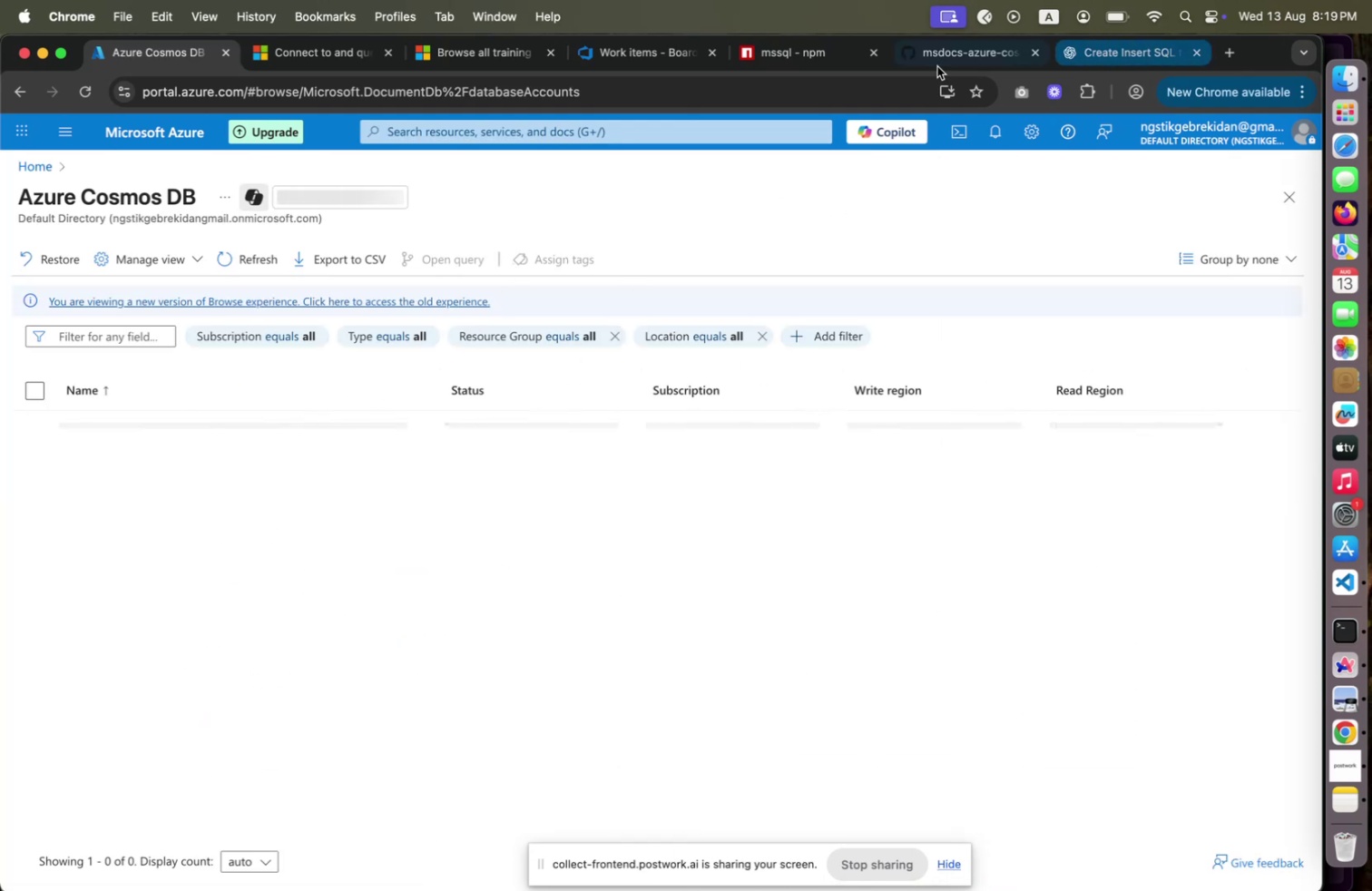 
left_click([637, 54])
 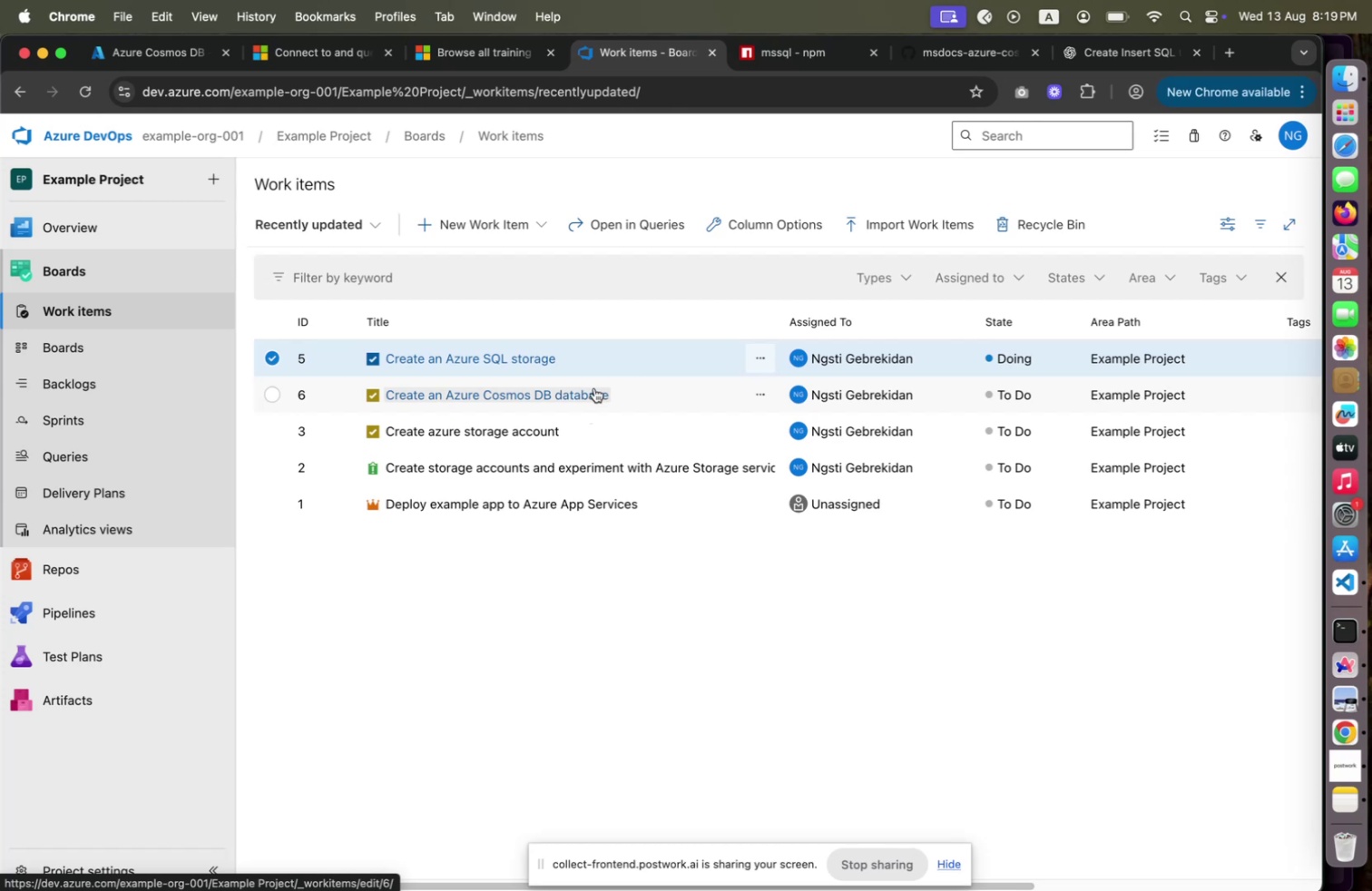 
wait(8.73)
 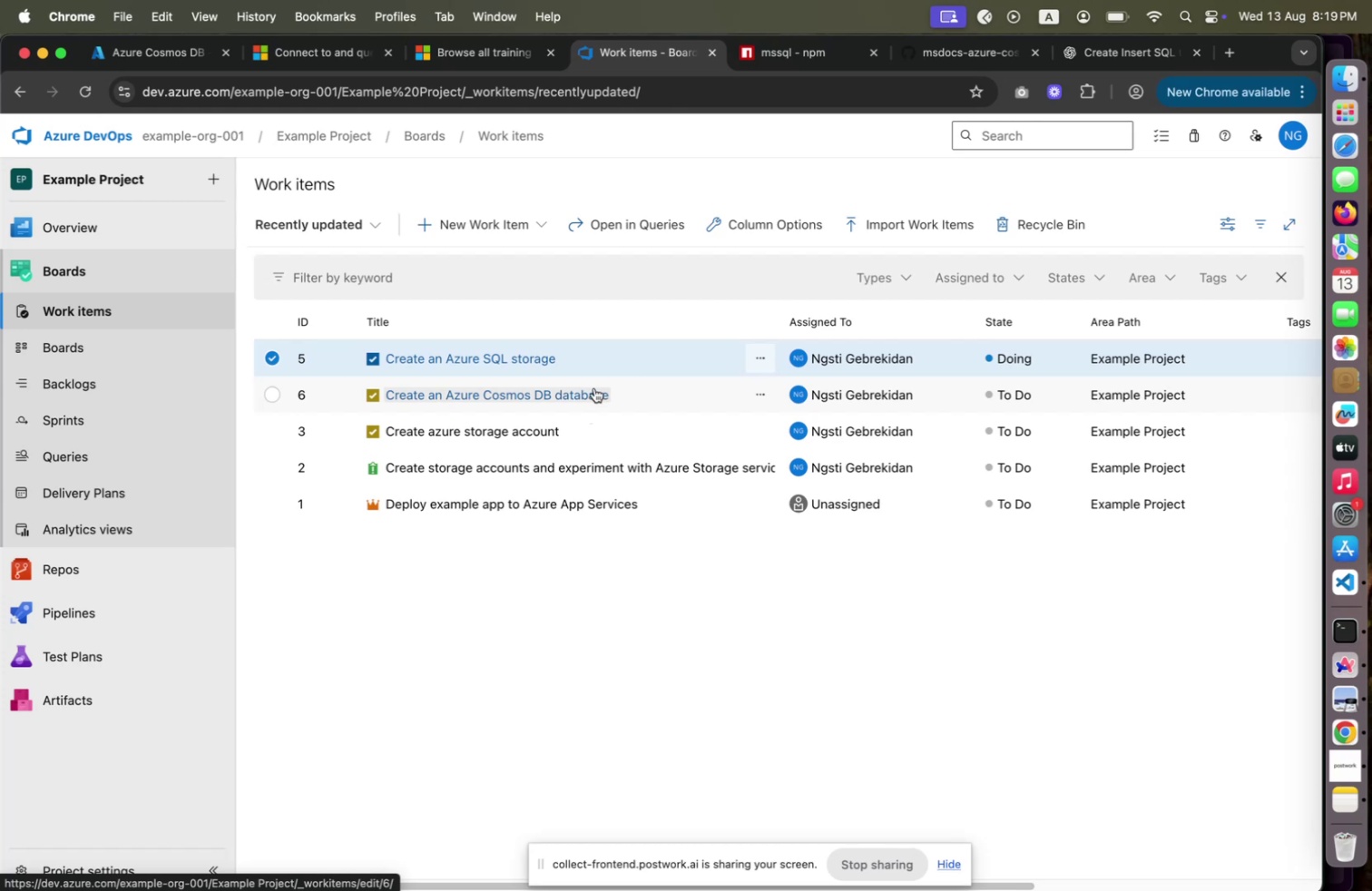 
left_click([512, 358])
 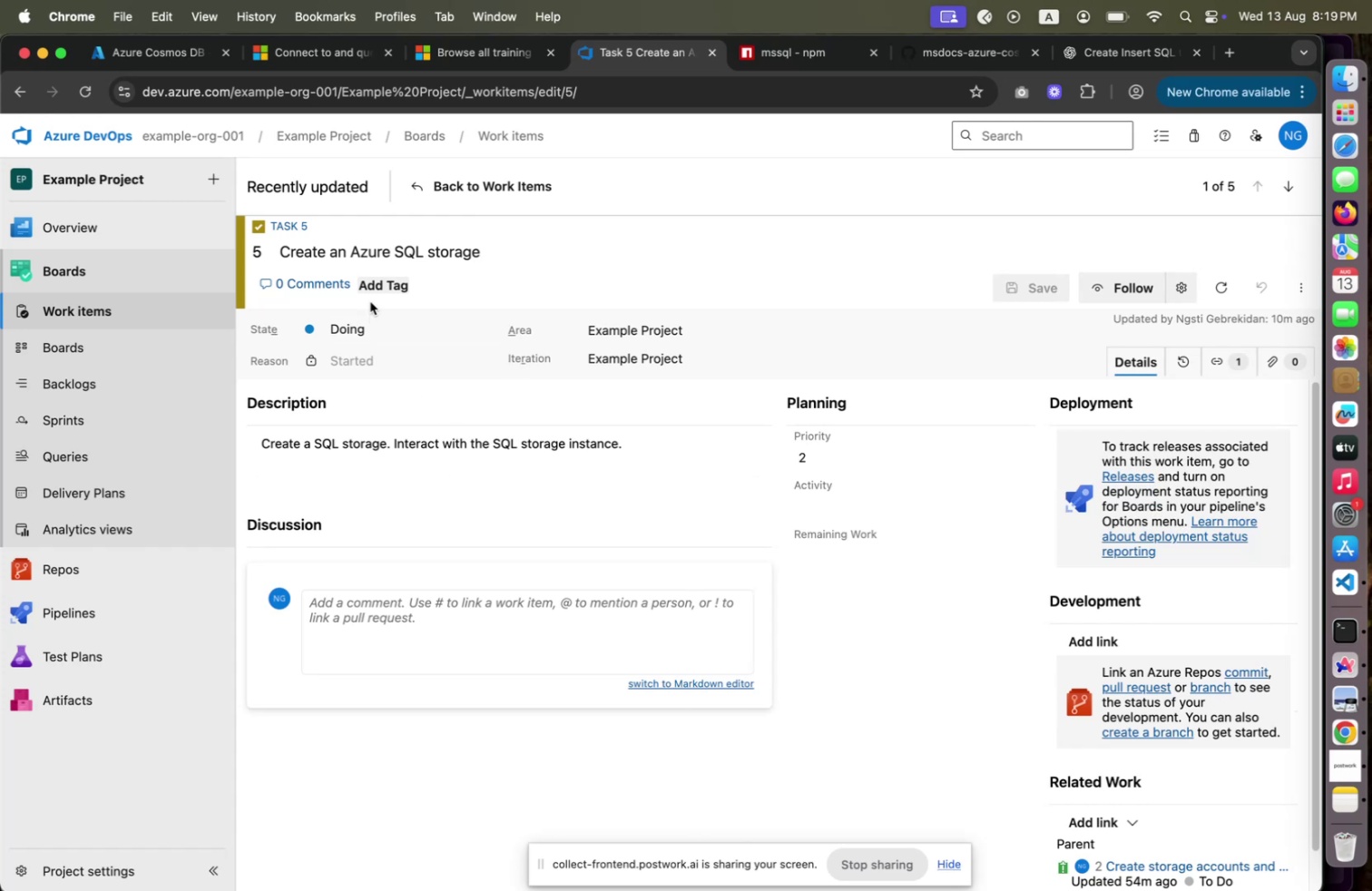 
wait(6.1)
 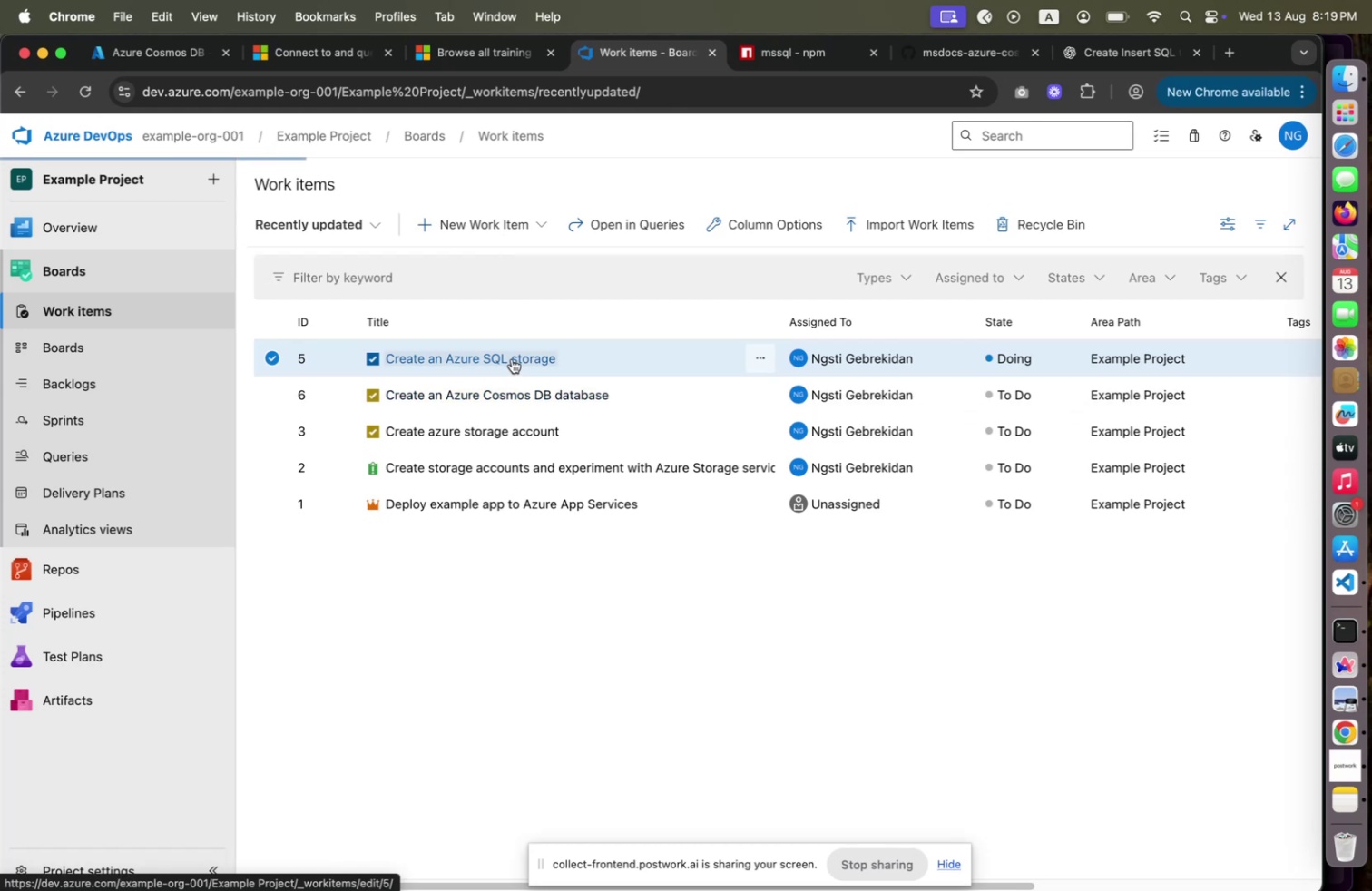 
left_click([365, 411])
 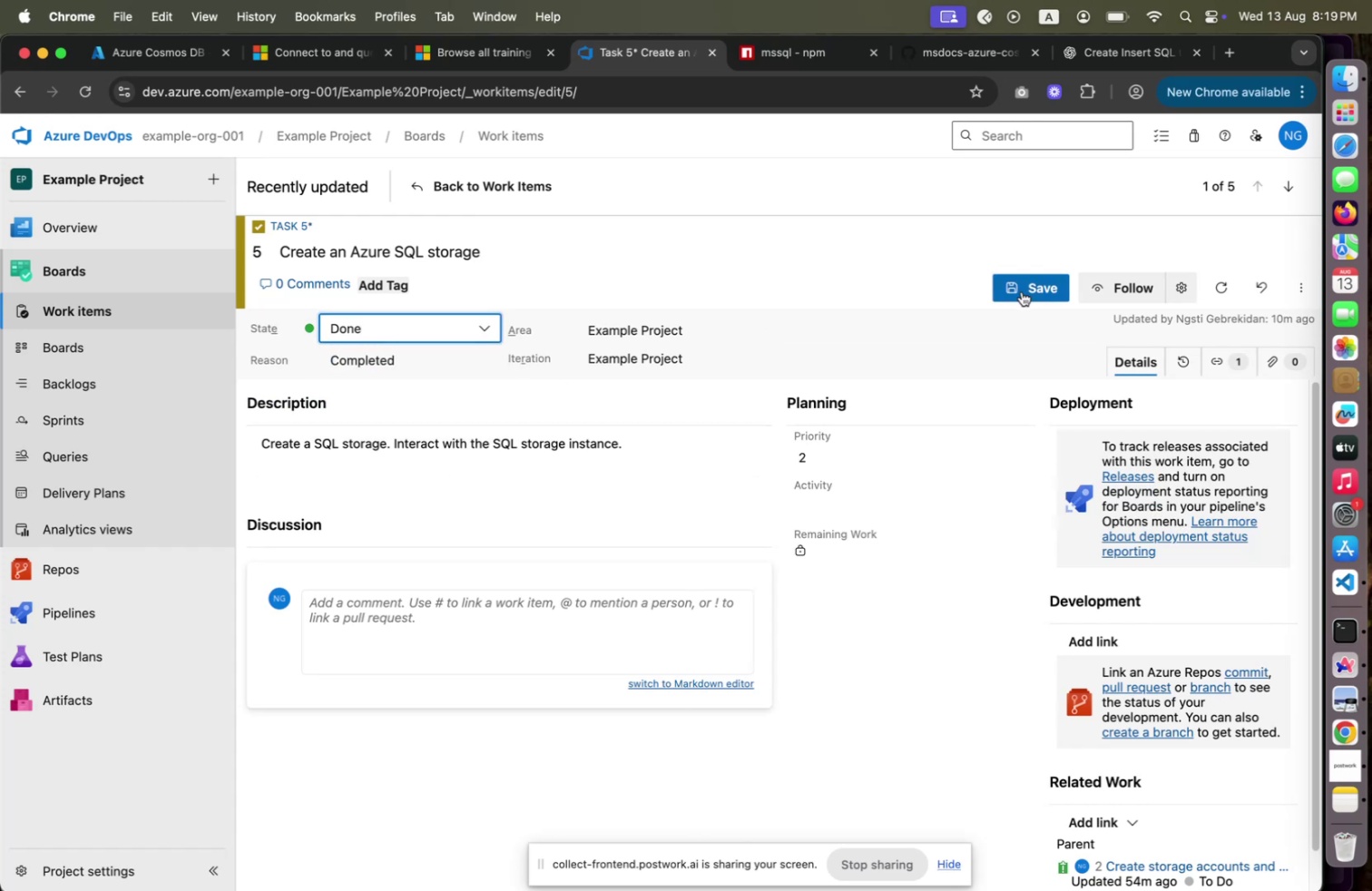 
left_click([1022, 291])
 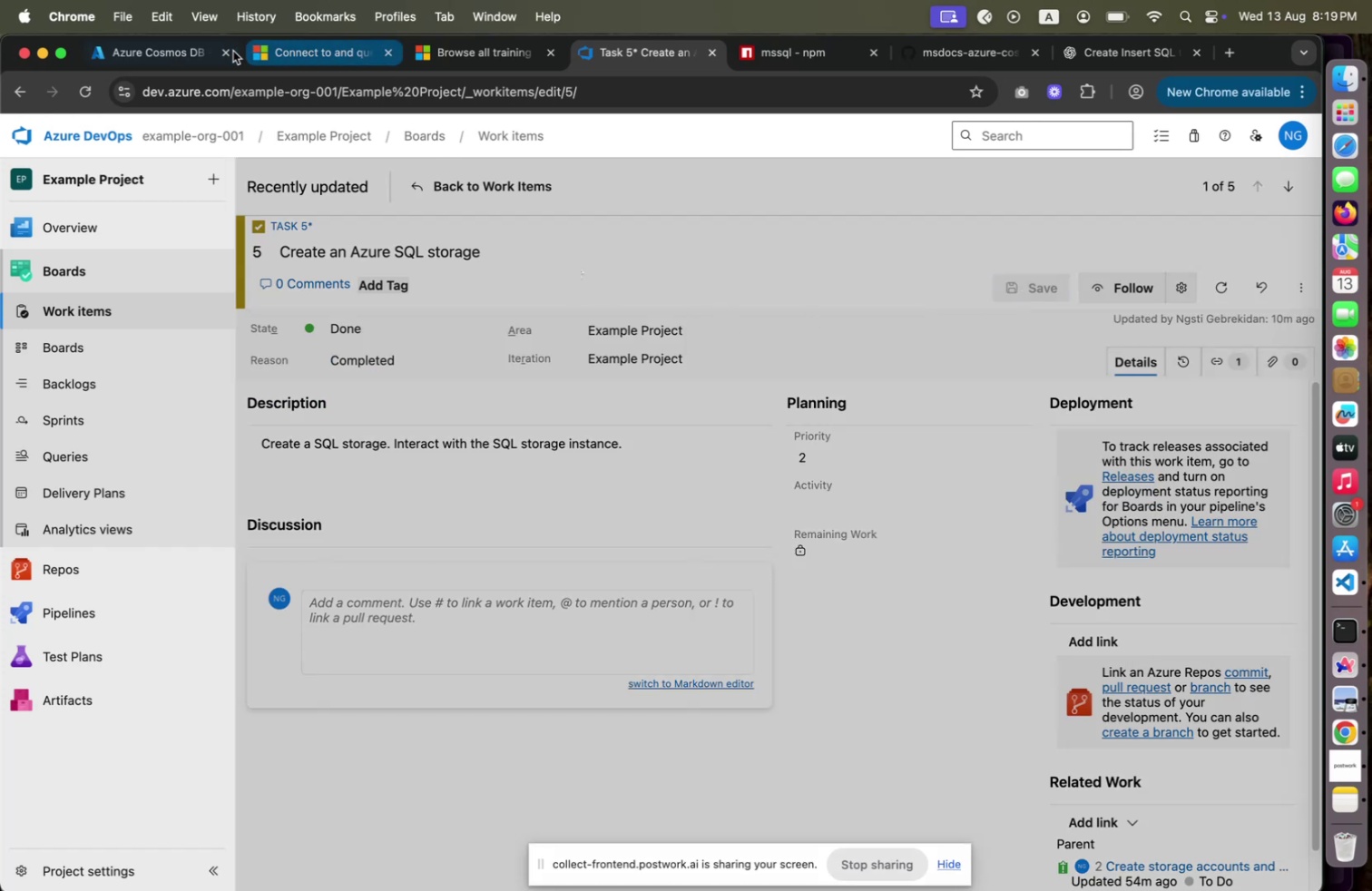 
left_click([142, 61])
 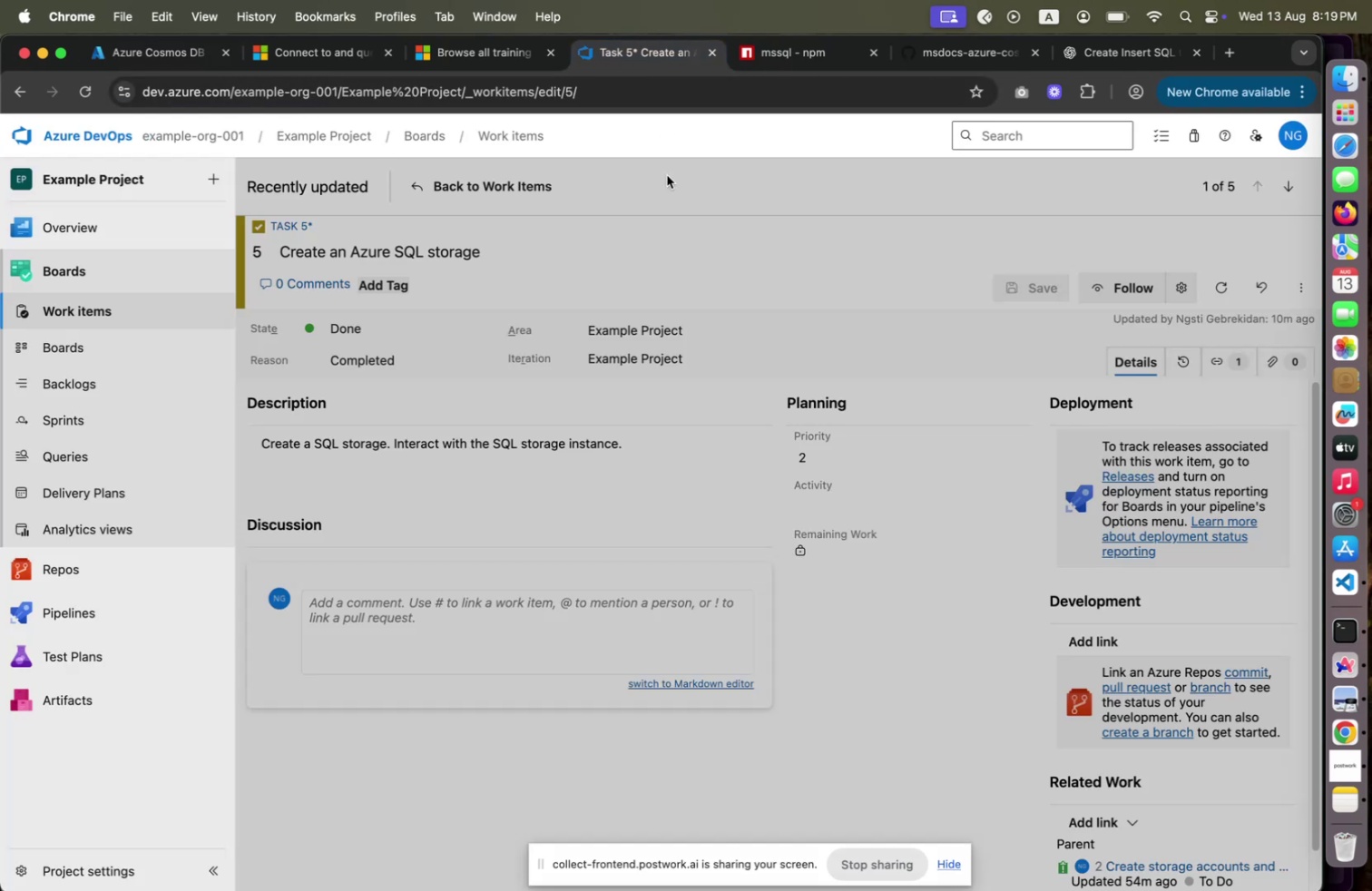 
wait(6.5)
 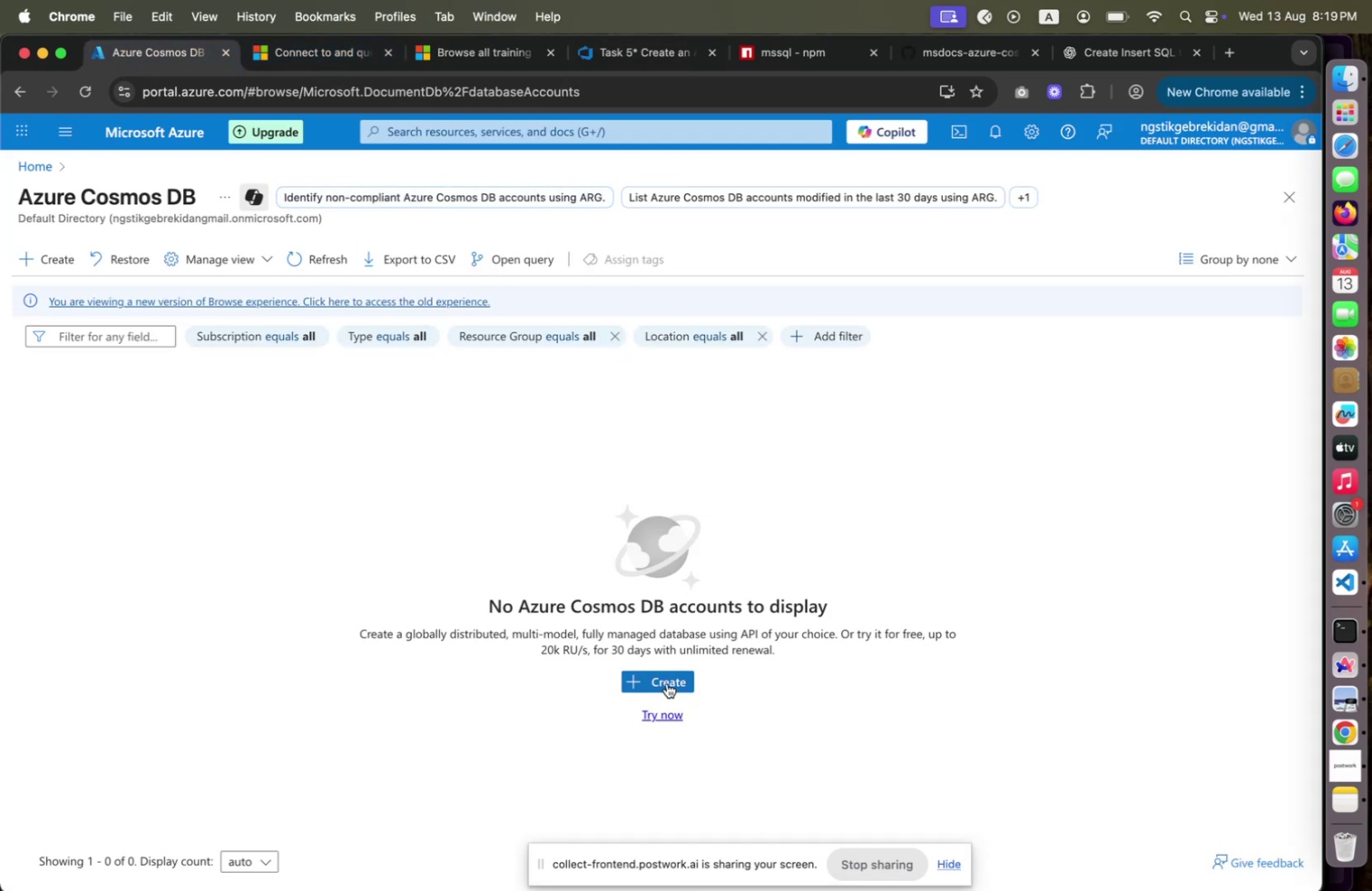 
left_click([159, 42])
 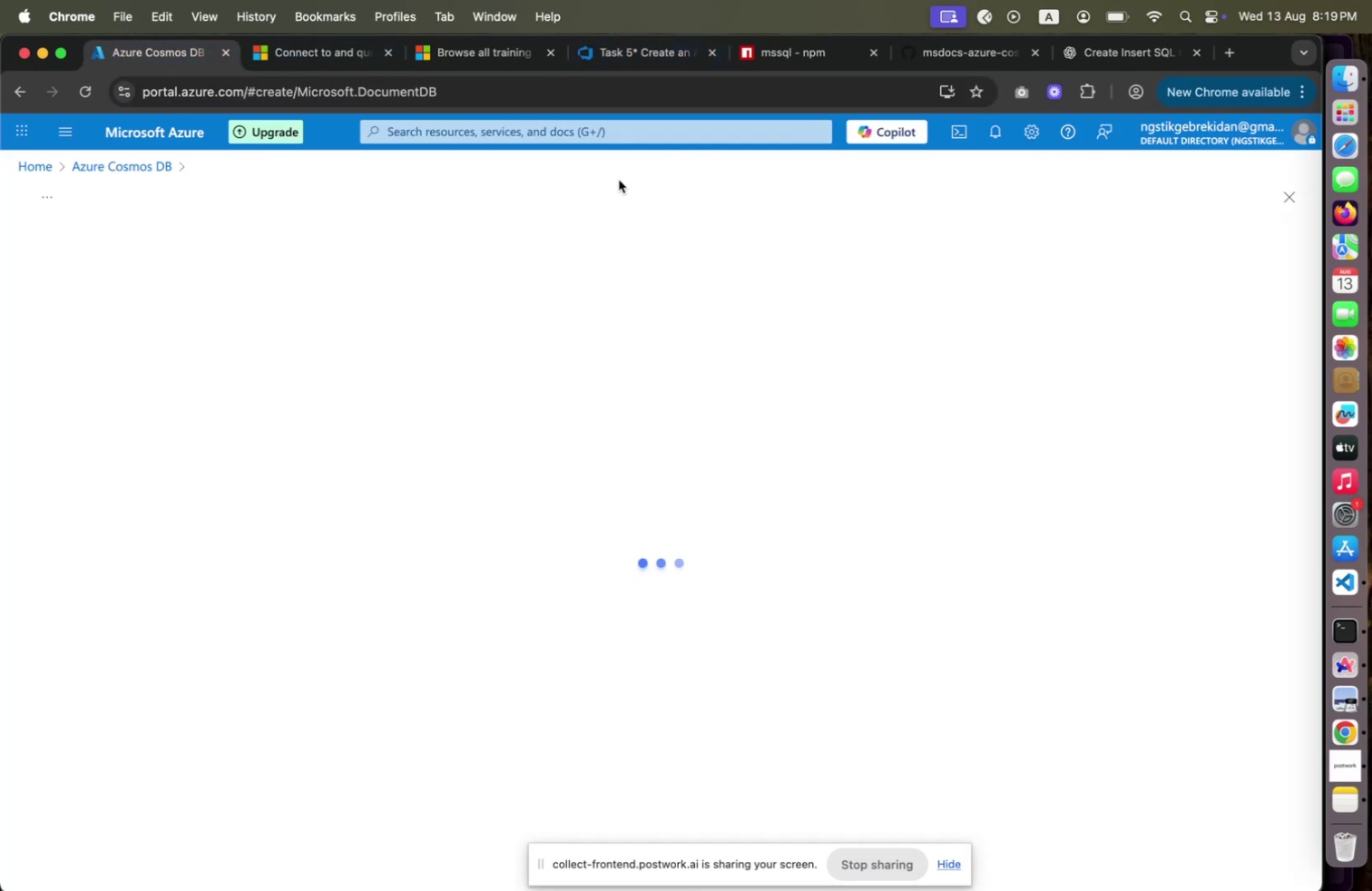 
wait(8.08)
 